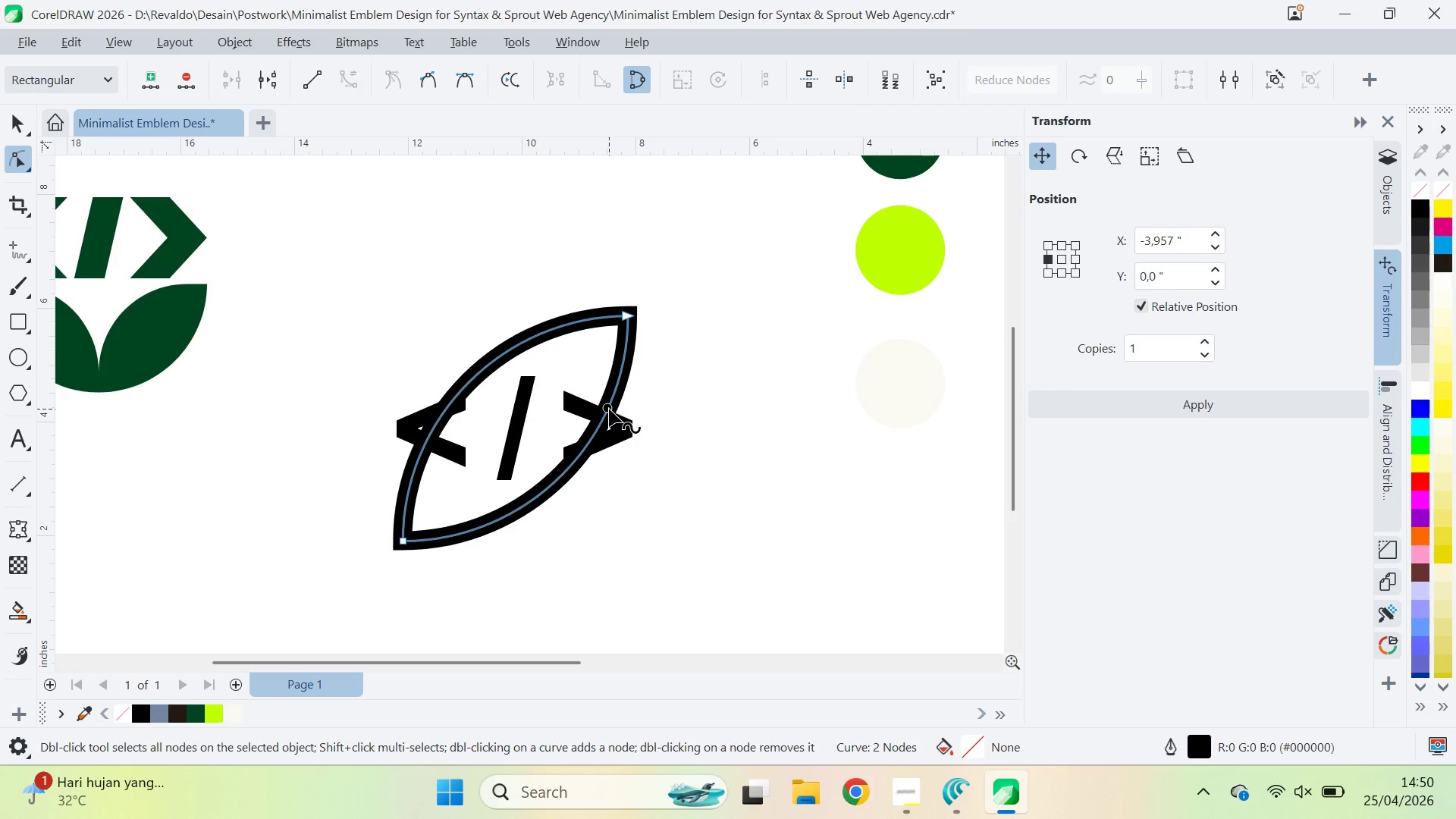 
double_click([609, 409])
 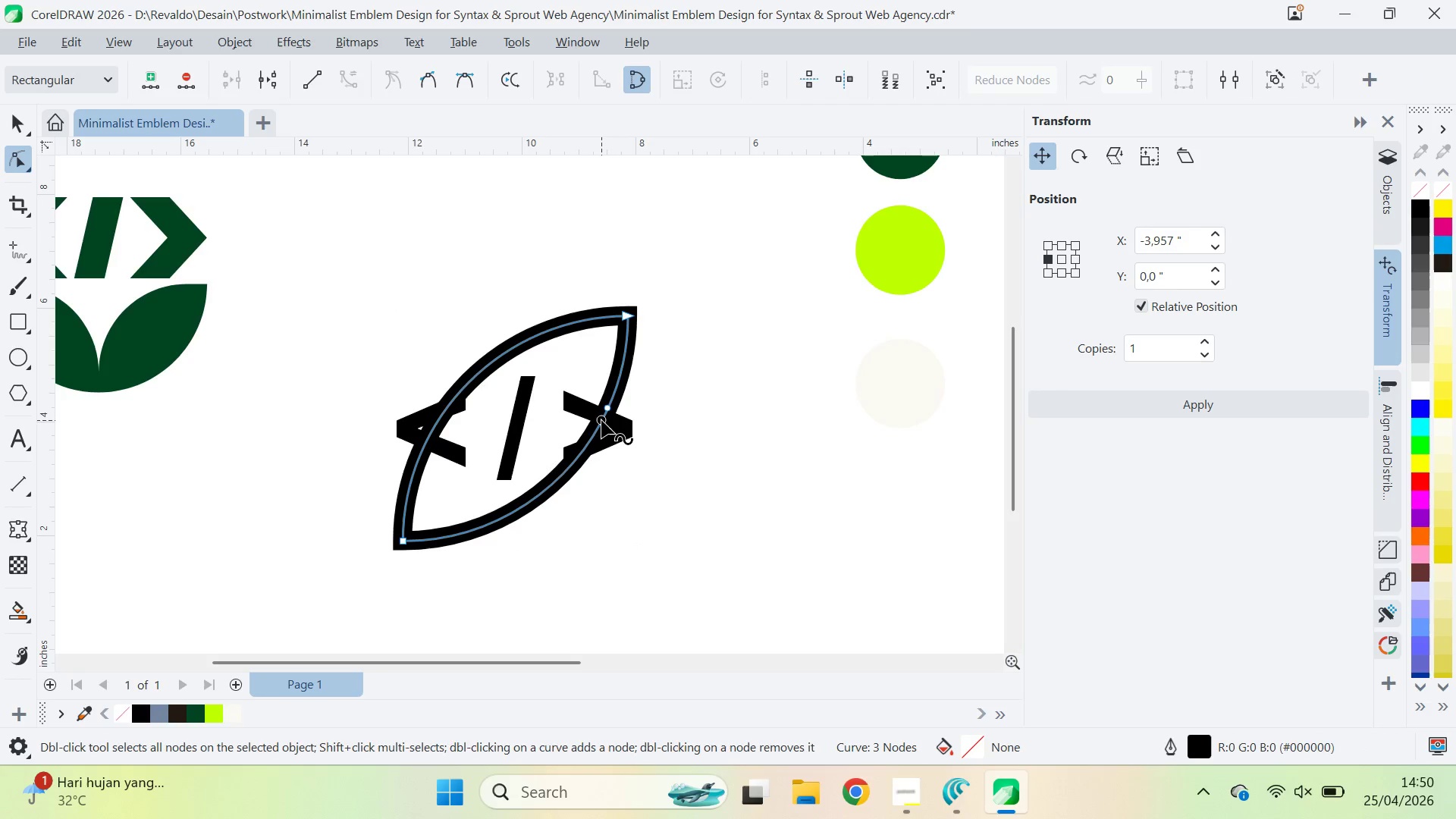 
double_click([601, 420])
 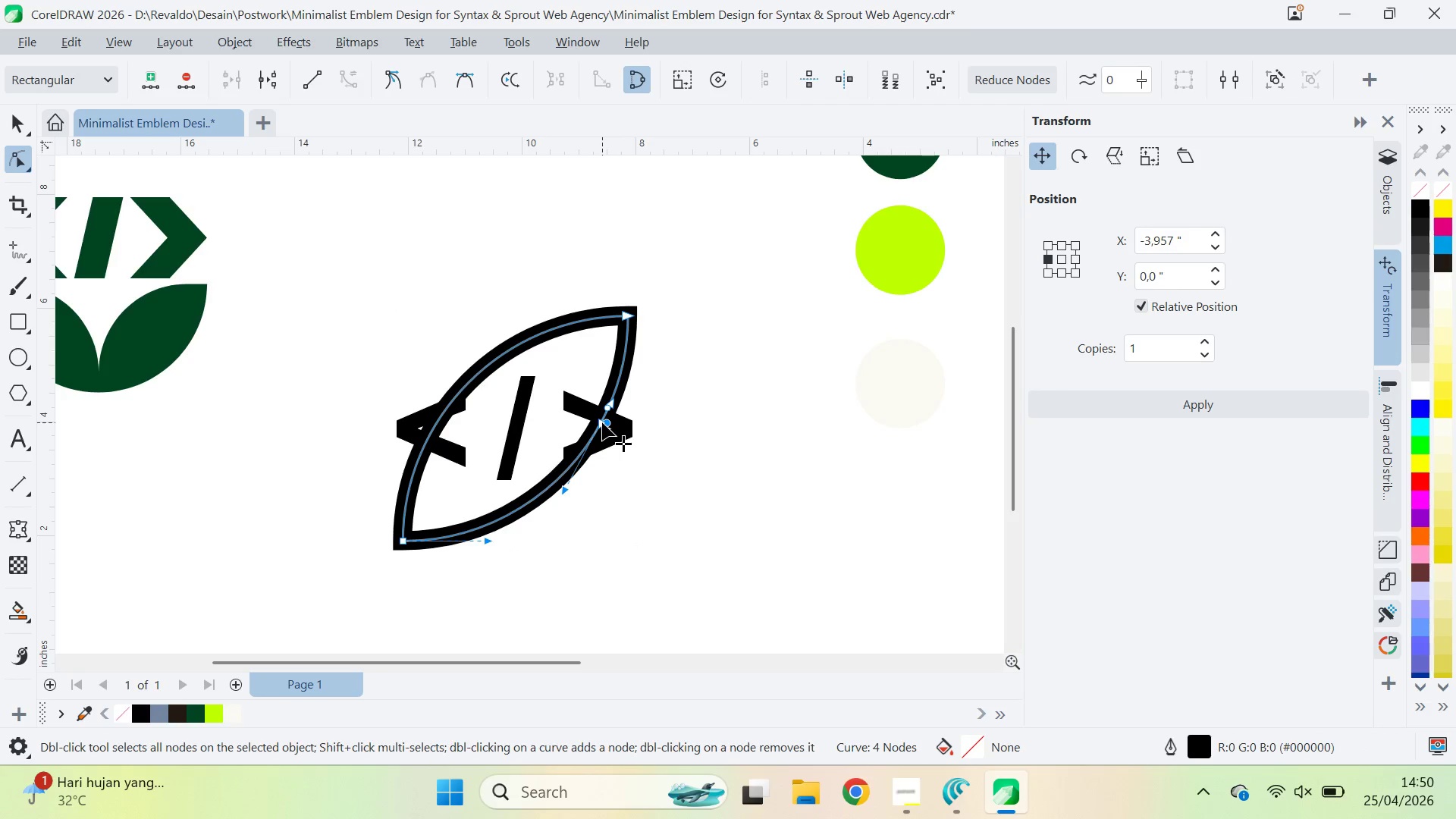 
left_click([602, 422])
 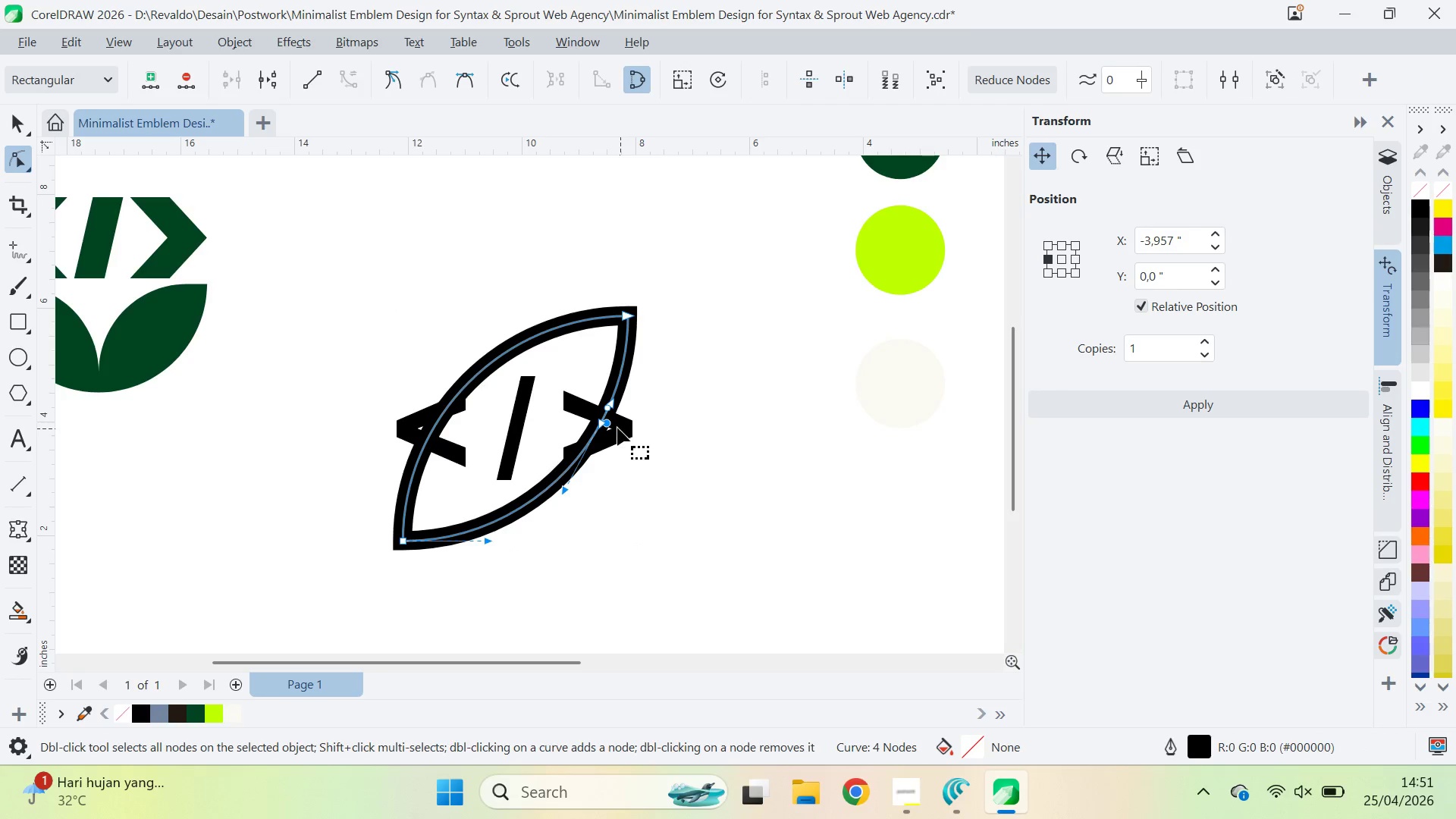 
key(Z)
 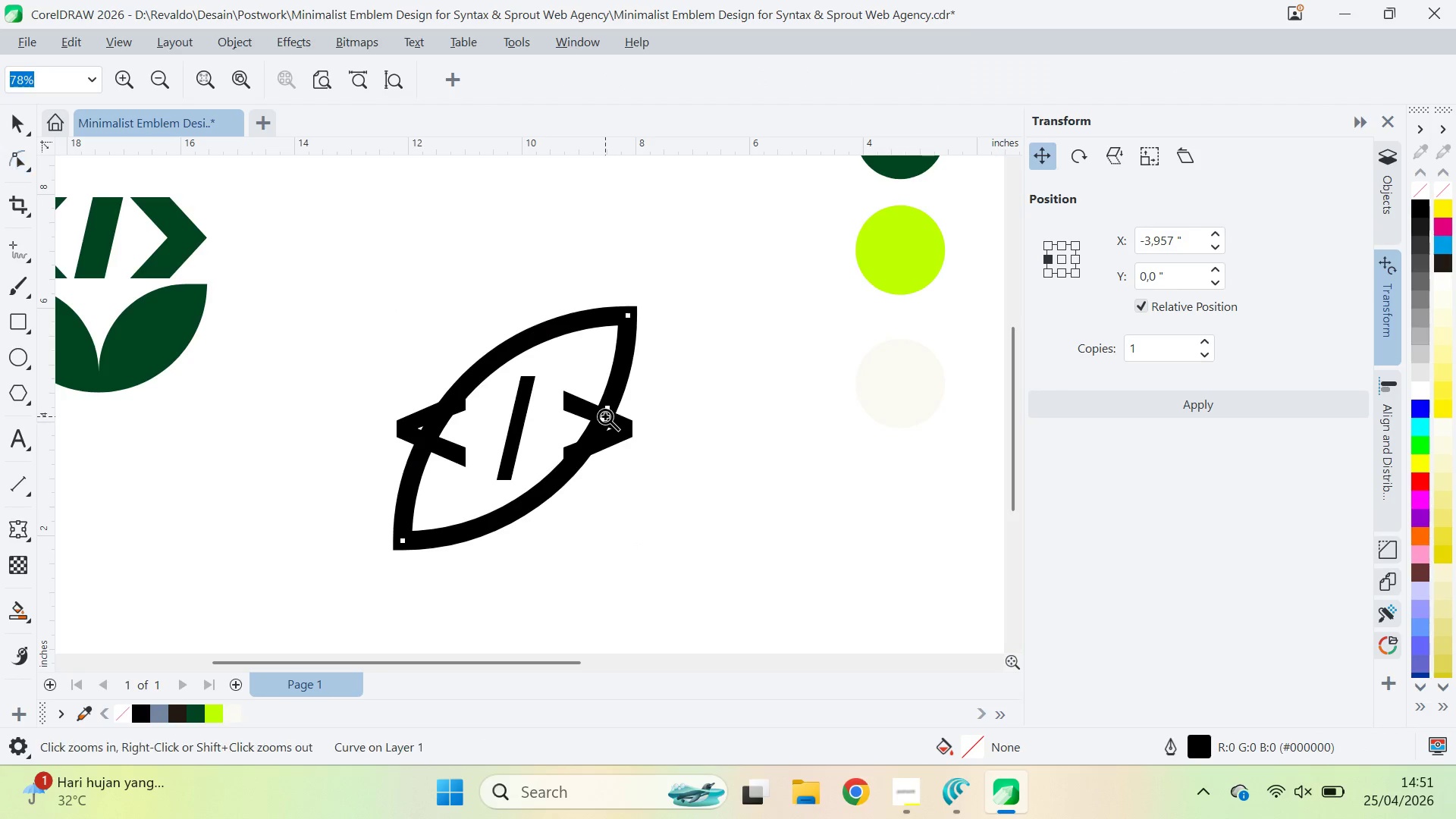 
left_click([605, 416])
 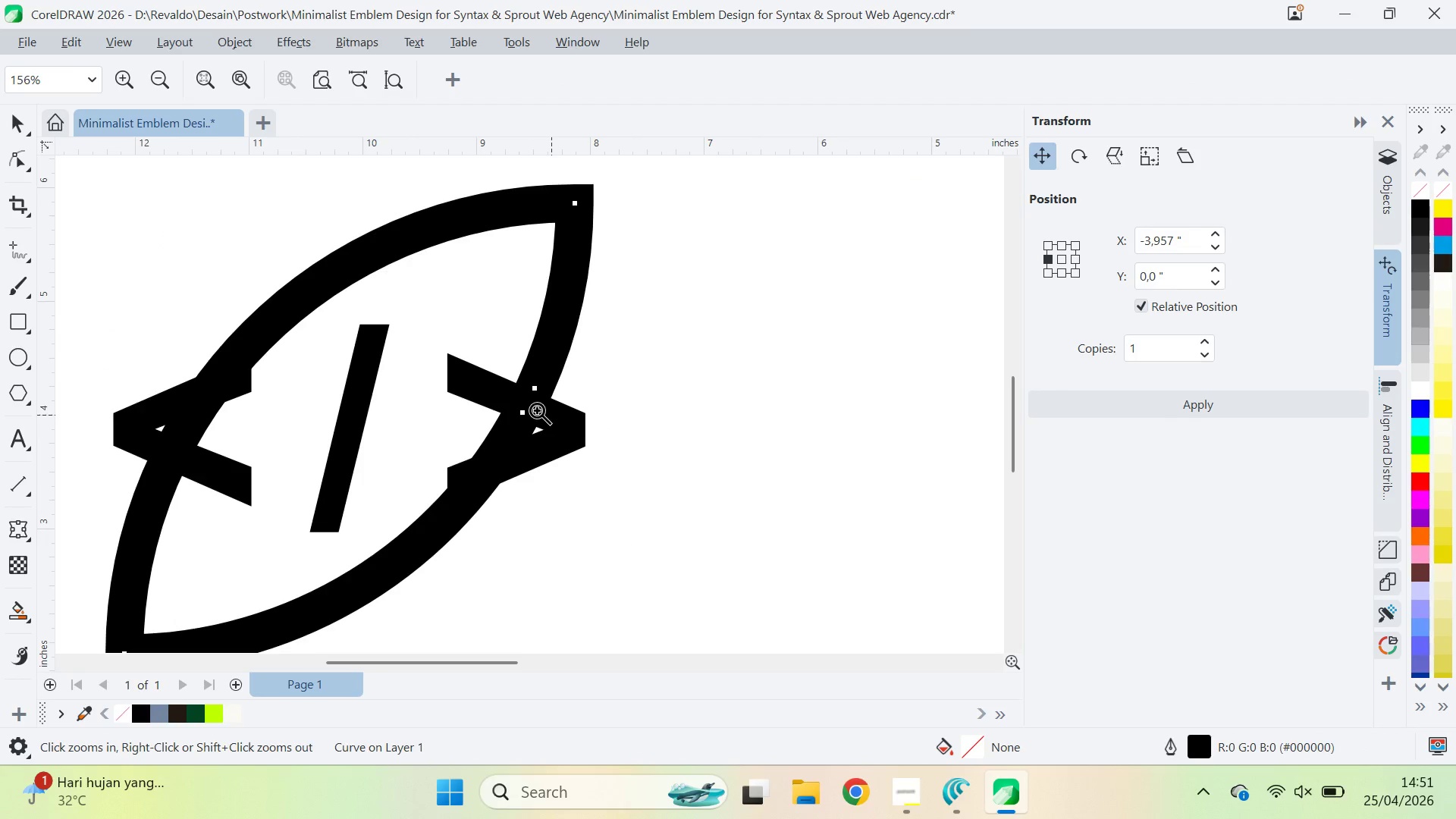 
left_click([523, 409])
 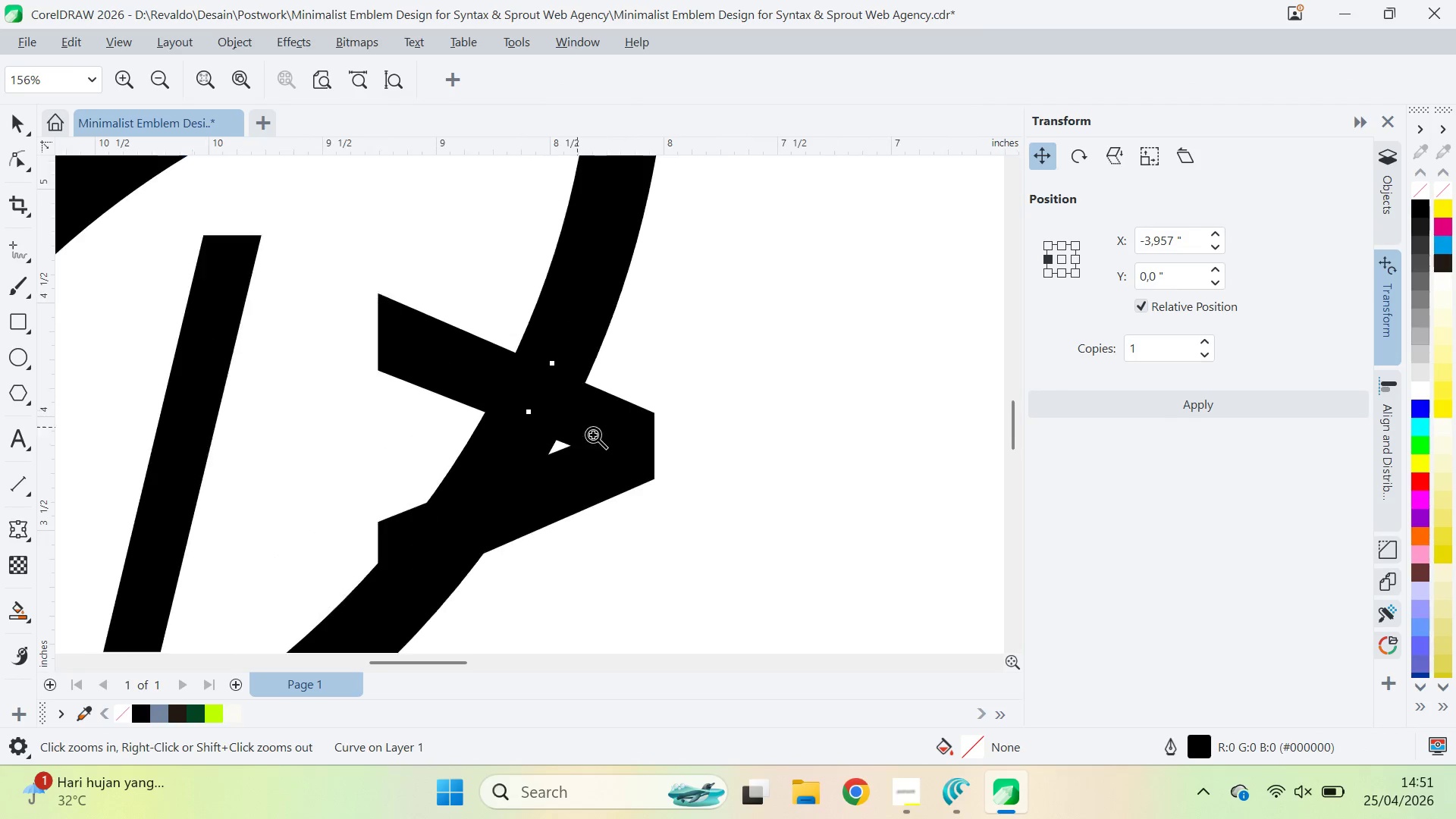 
key(A)
 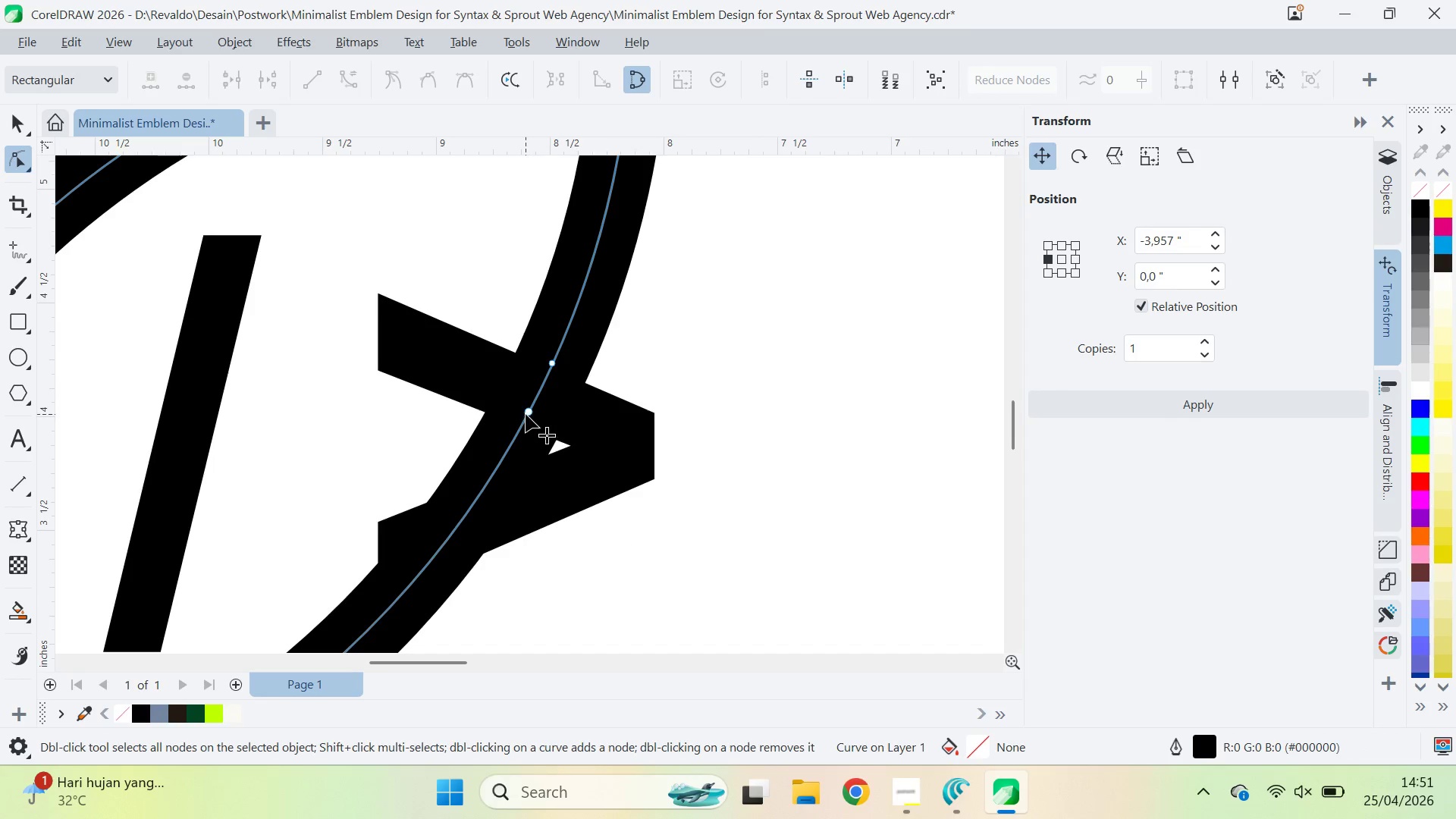 
left_click_drag(start_coordinate=[526, 414], to_coordinate=[534, 399])
 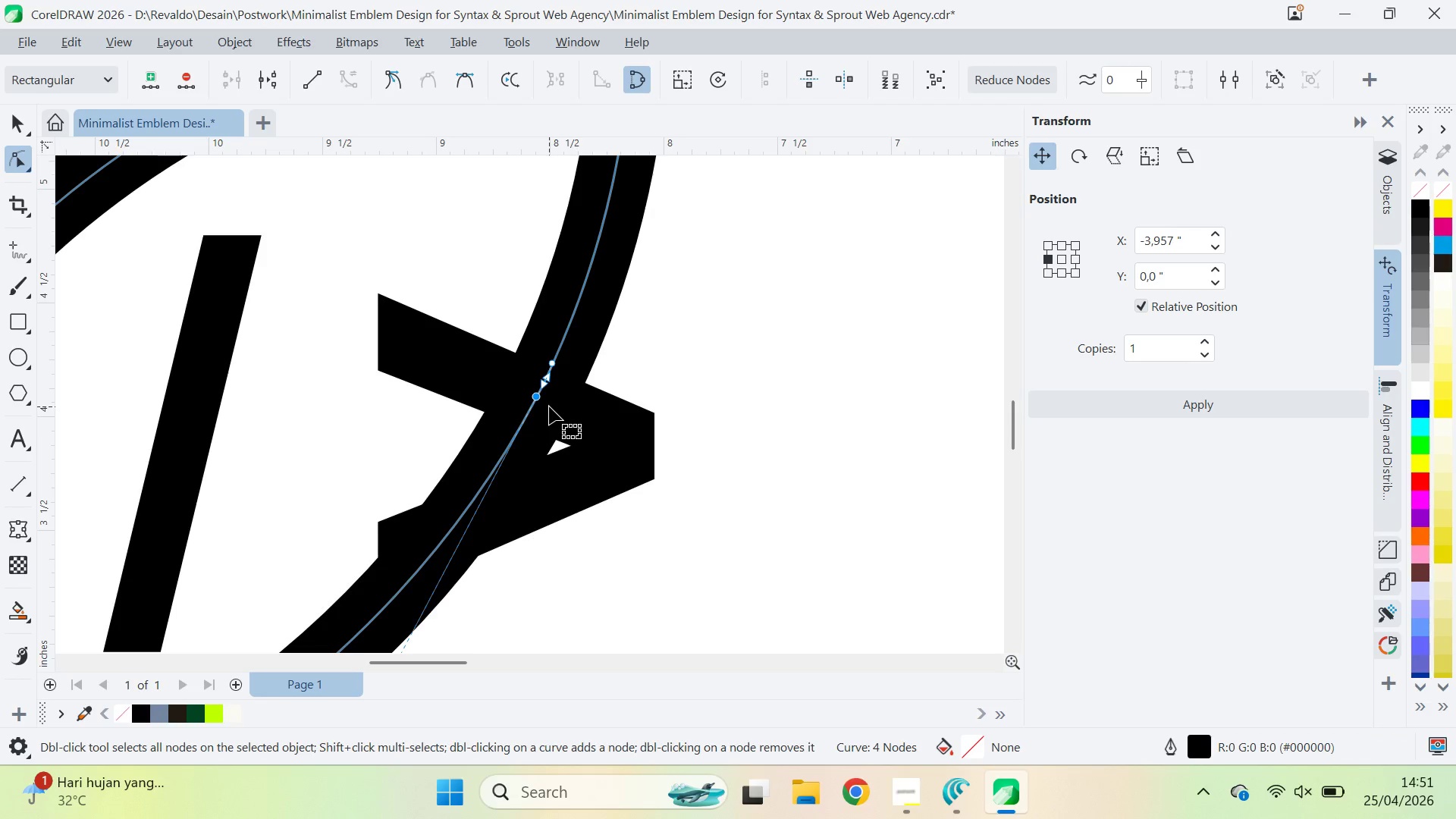 
key(Control+Z)
 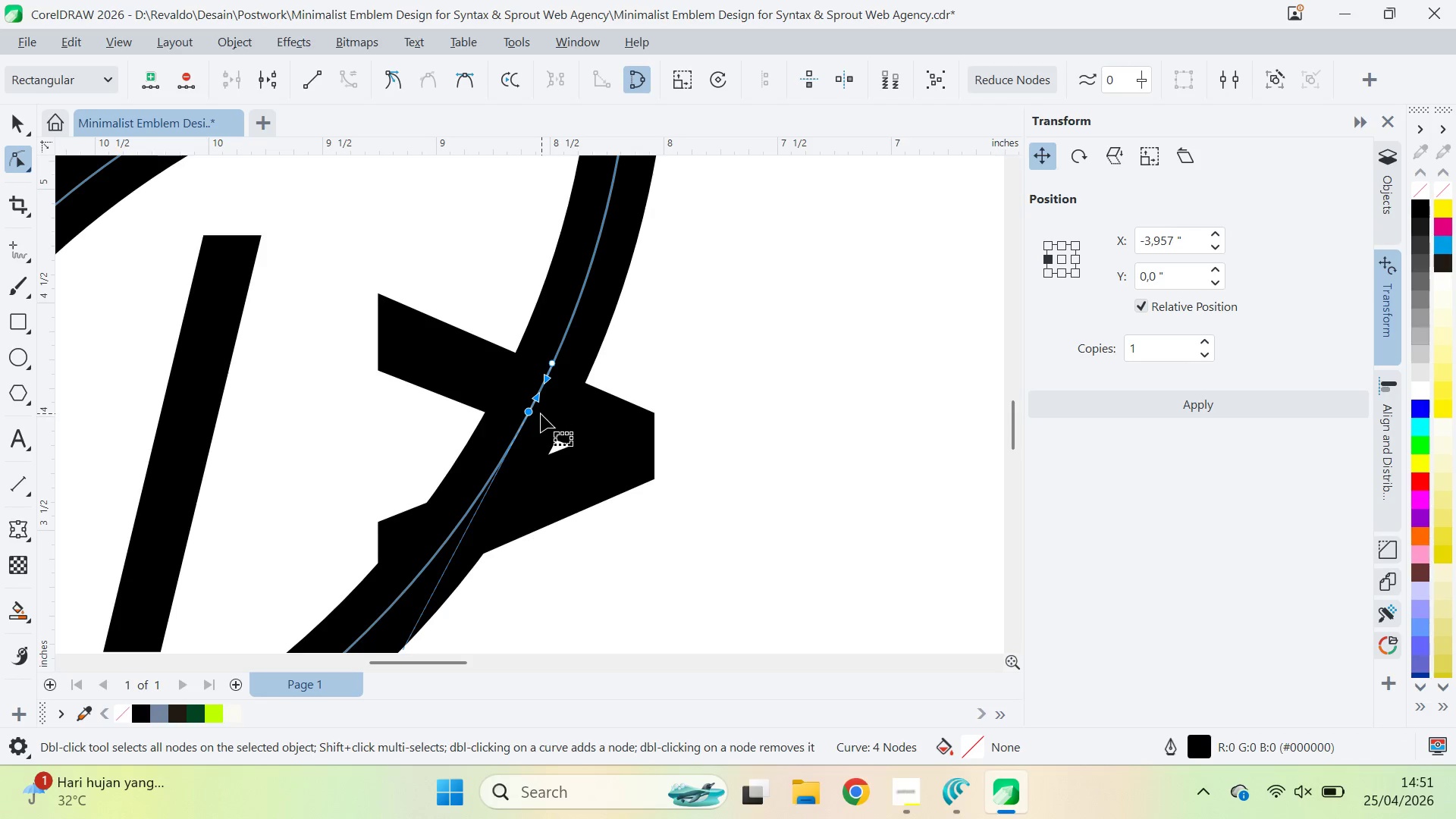 
key(Control+Z)
 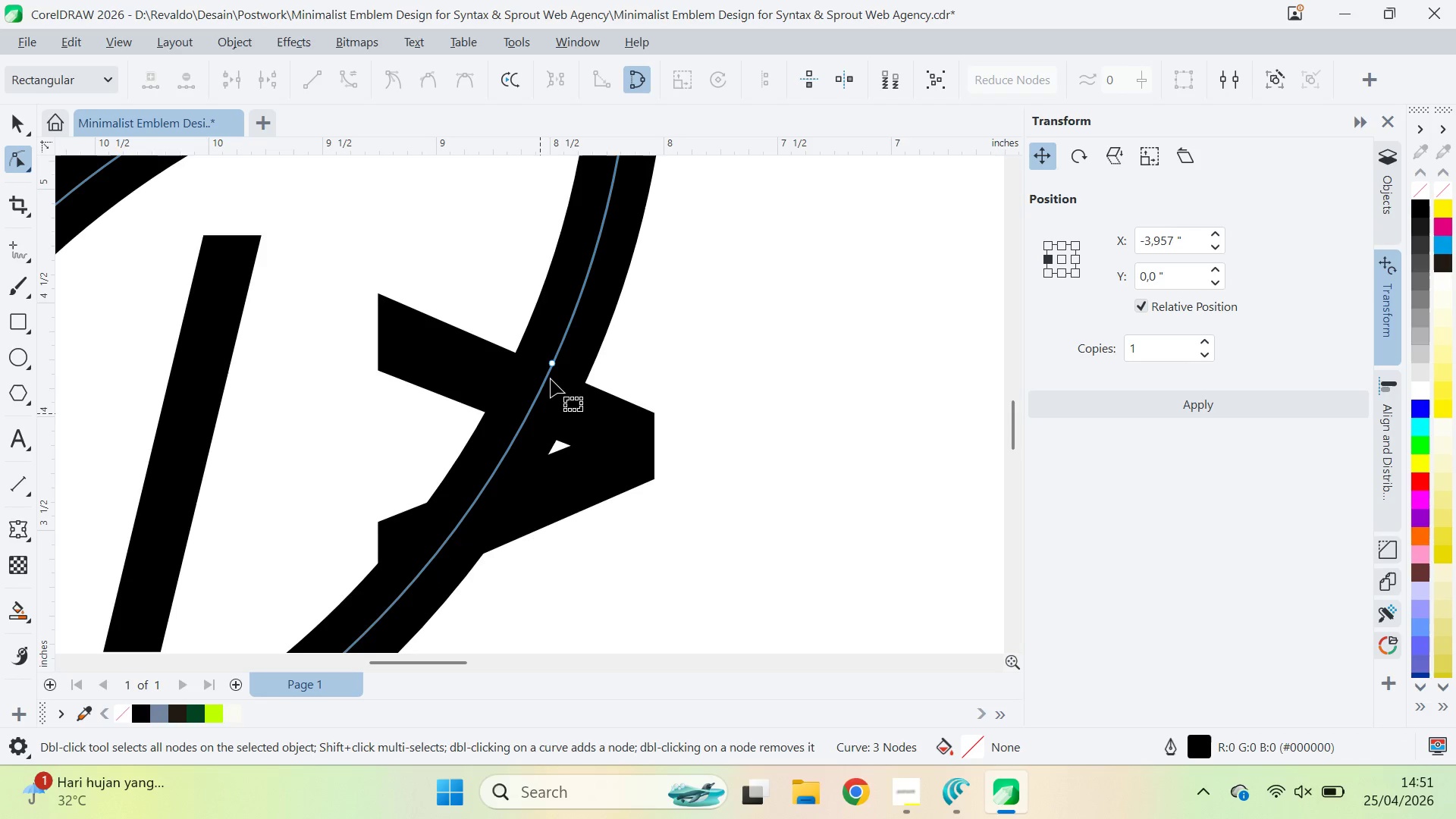 
key(Control+ControlLeft)
 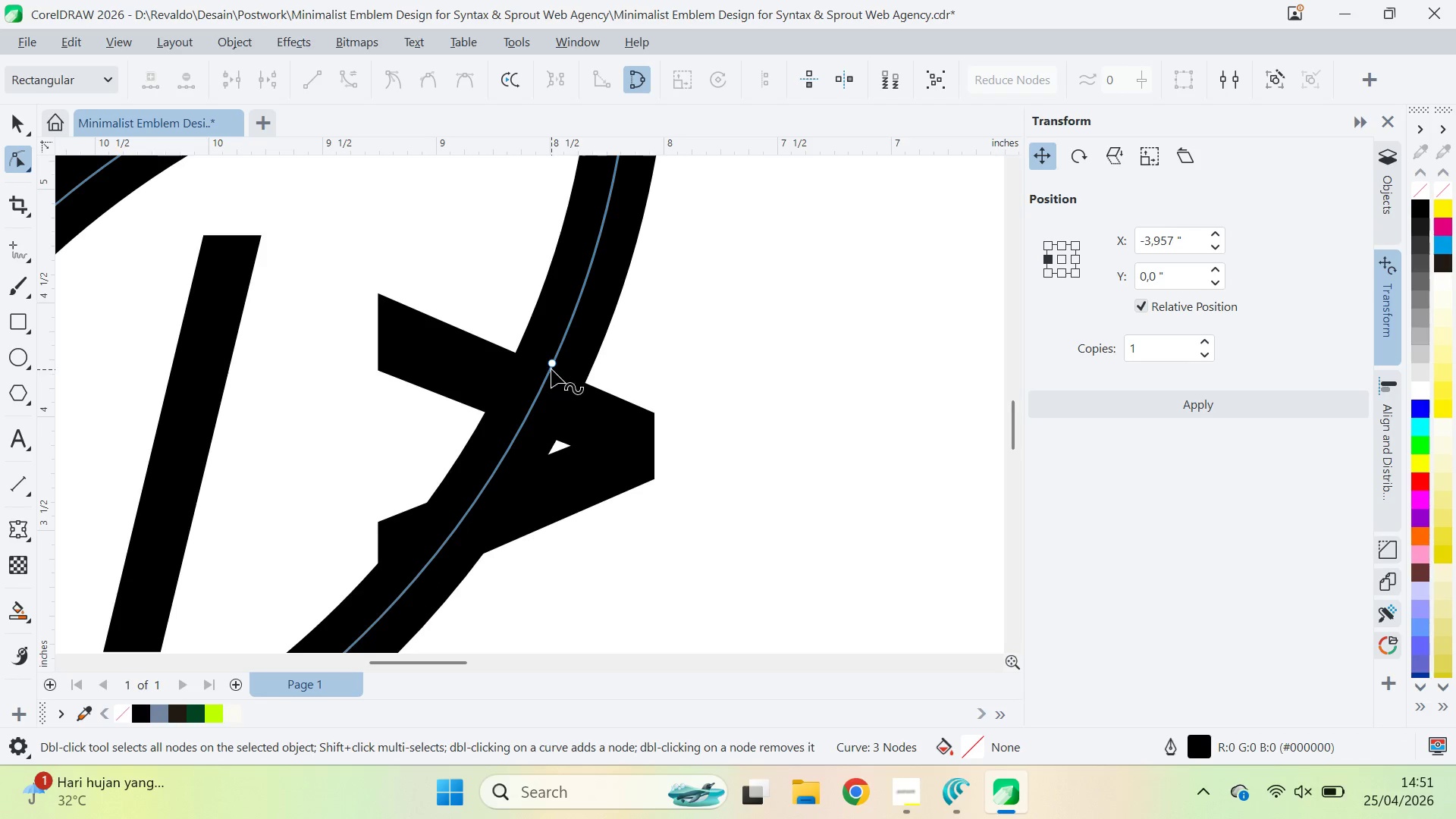 
key(Control+Z)
 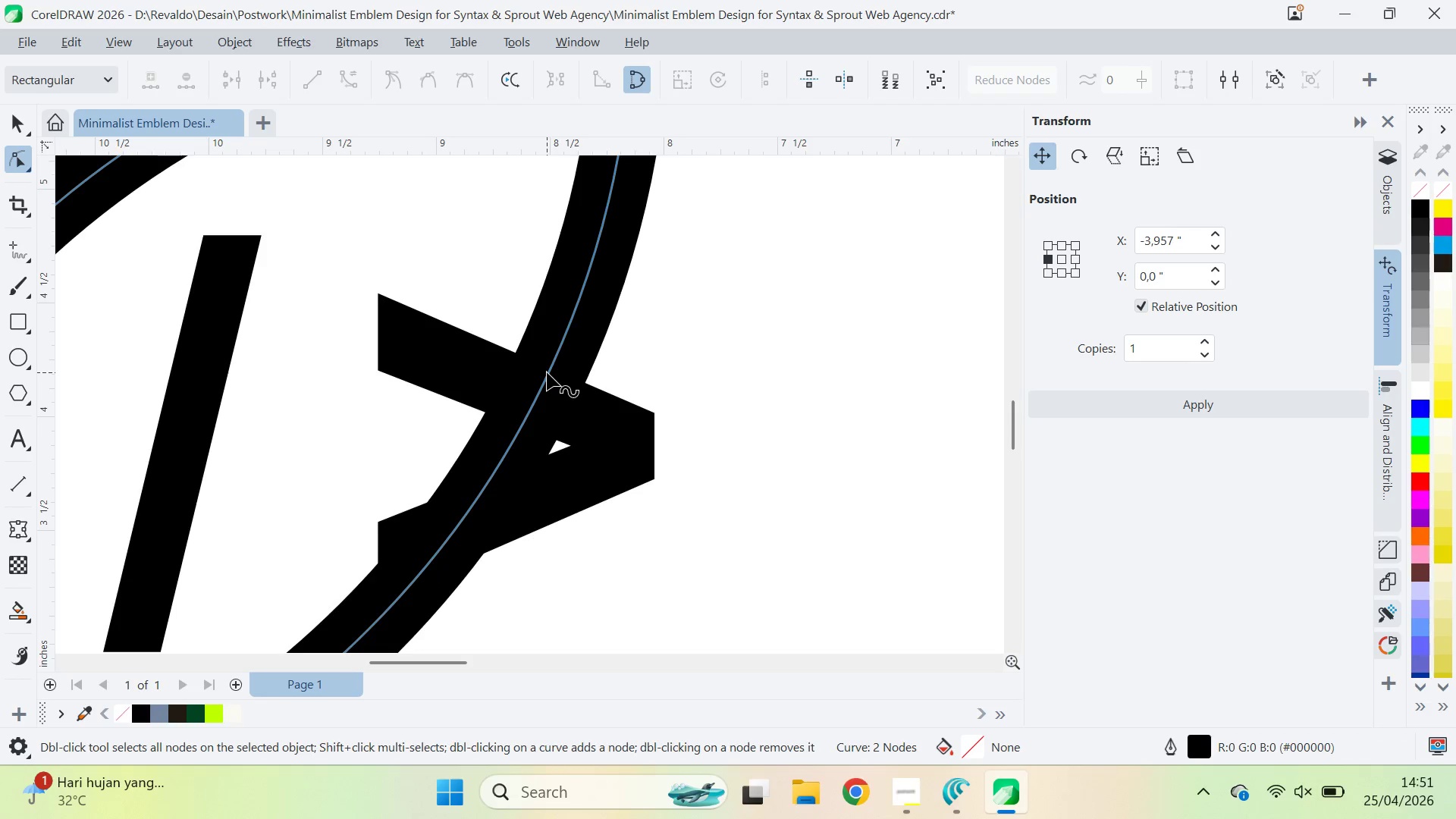 
double_click([549, 373])
 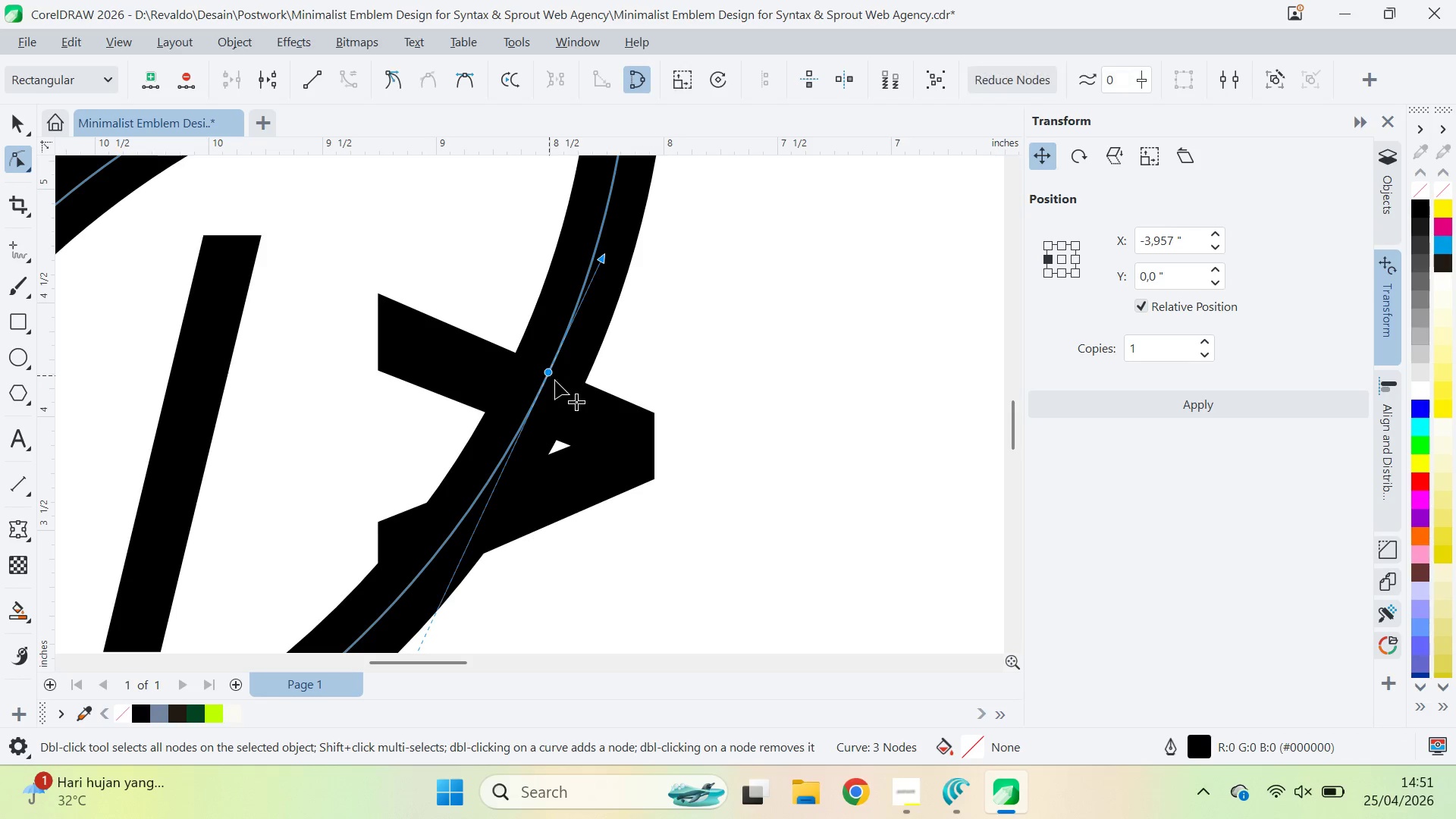 
key(Z)
 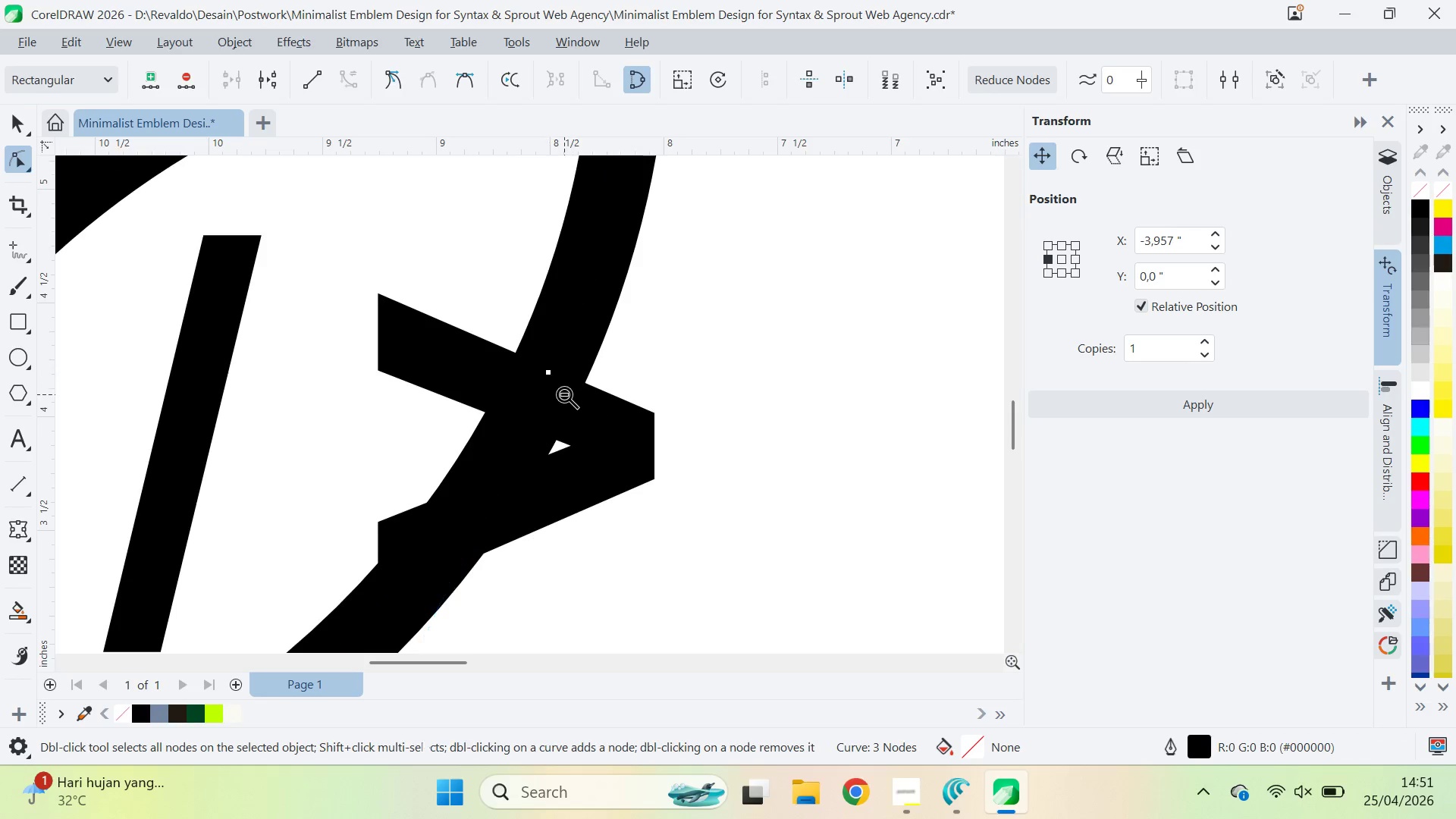 
right_click([564, 394])
 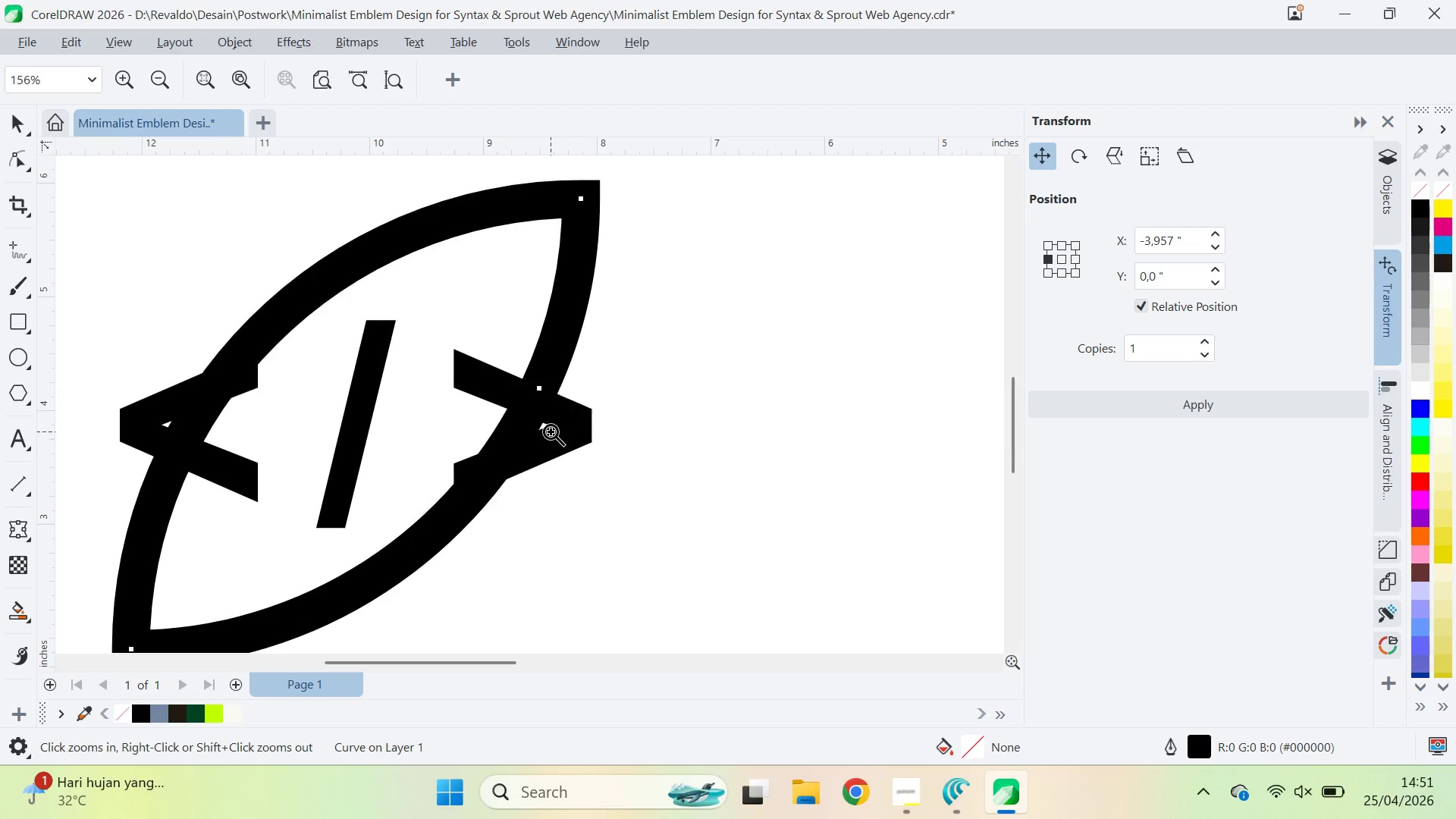 
type(qvz)
 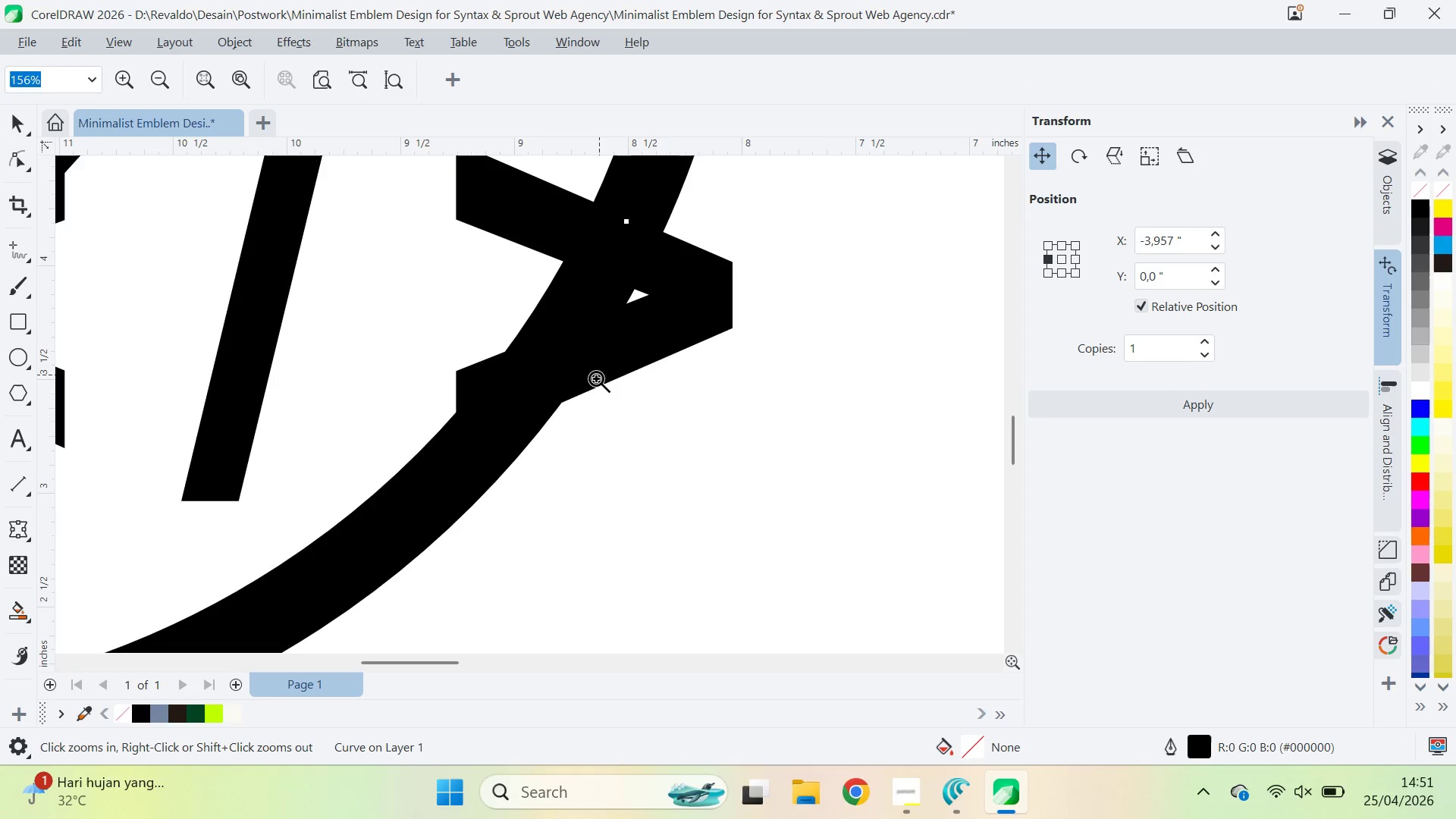 
left_click_drag(start_coordinate=[535, 445], to_coordinate=[645, 338])
 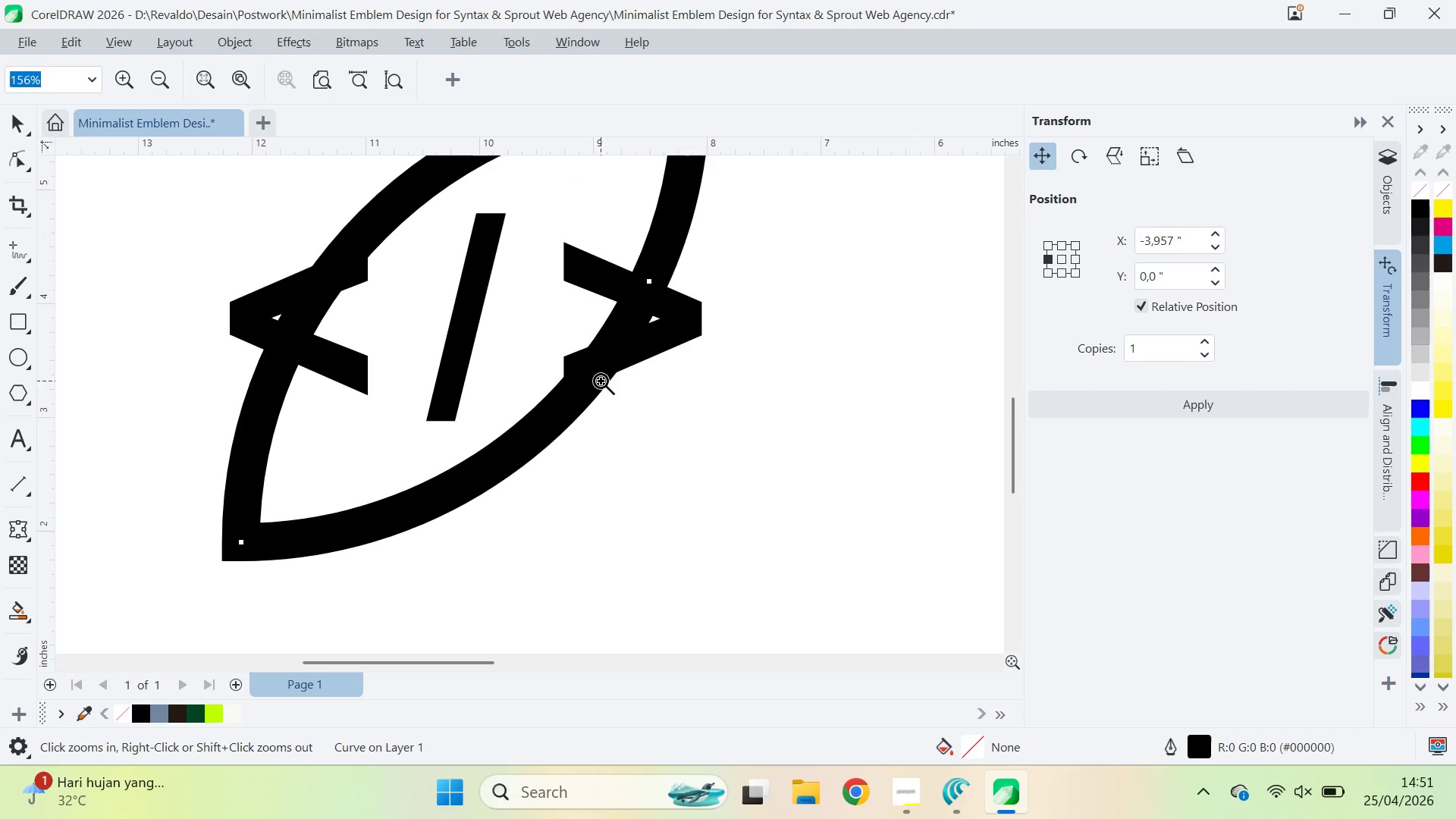 
left_click([601, 373])
 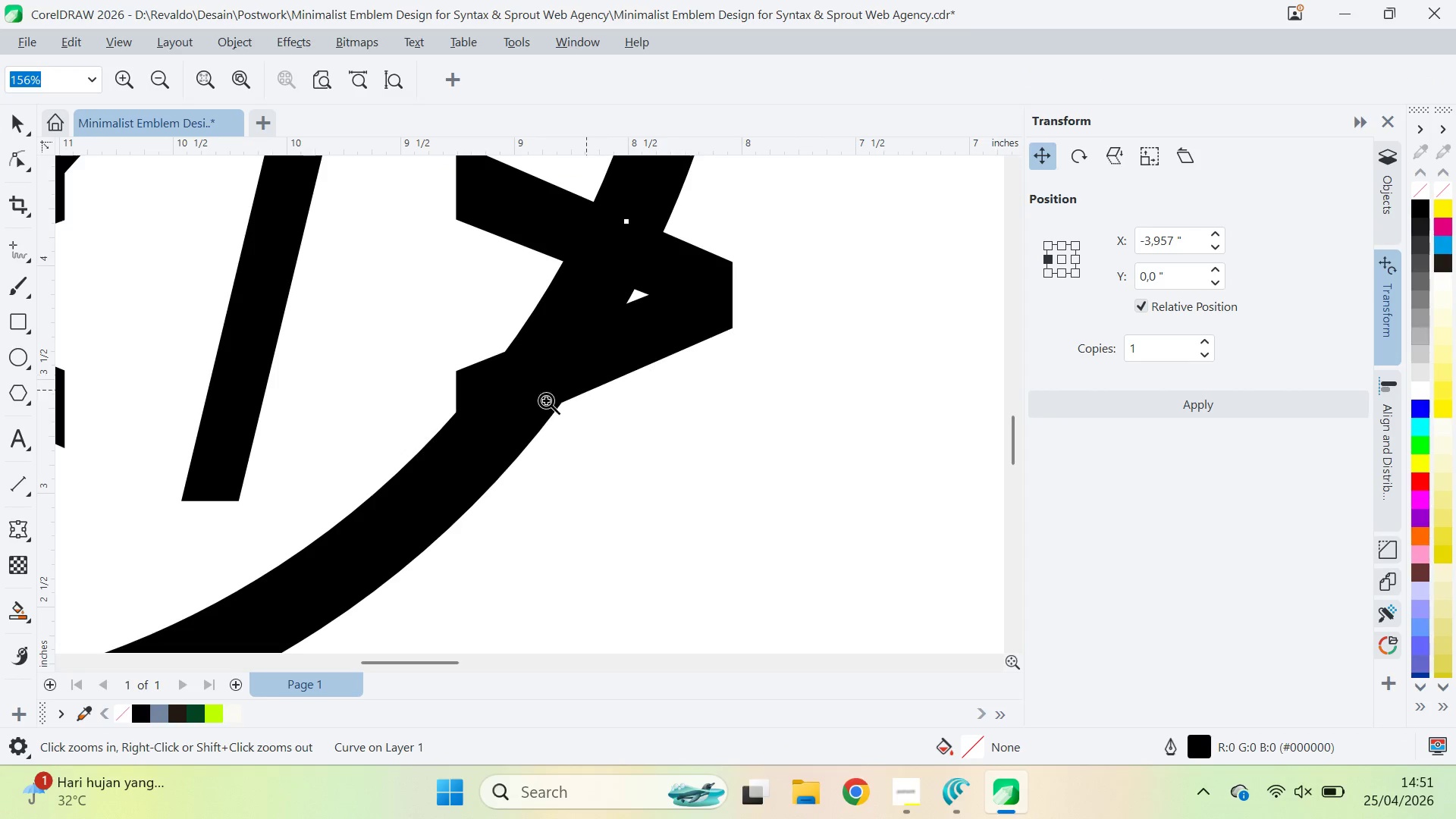 
type(aza)
 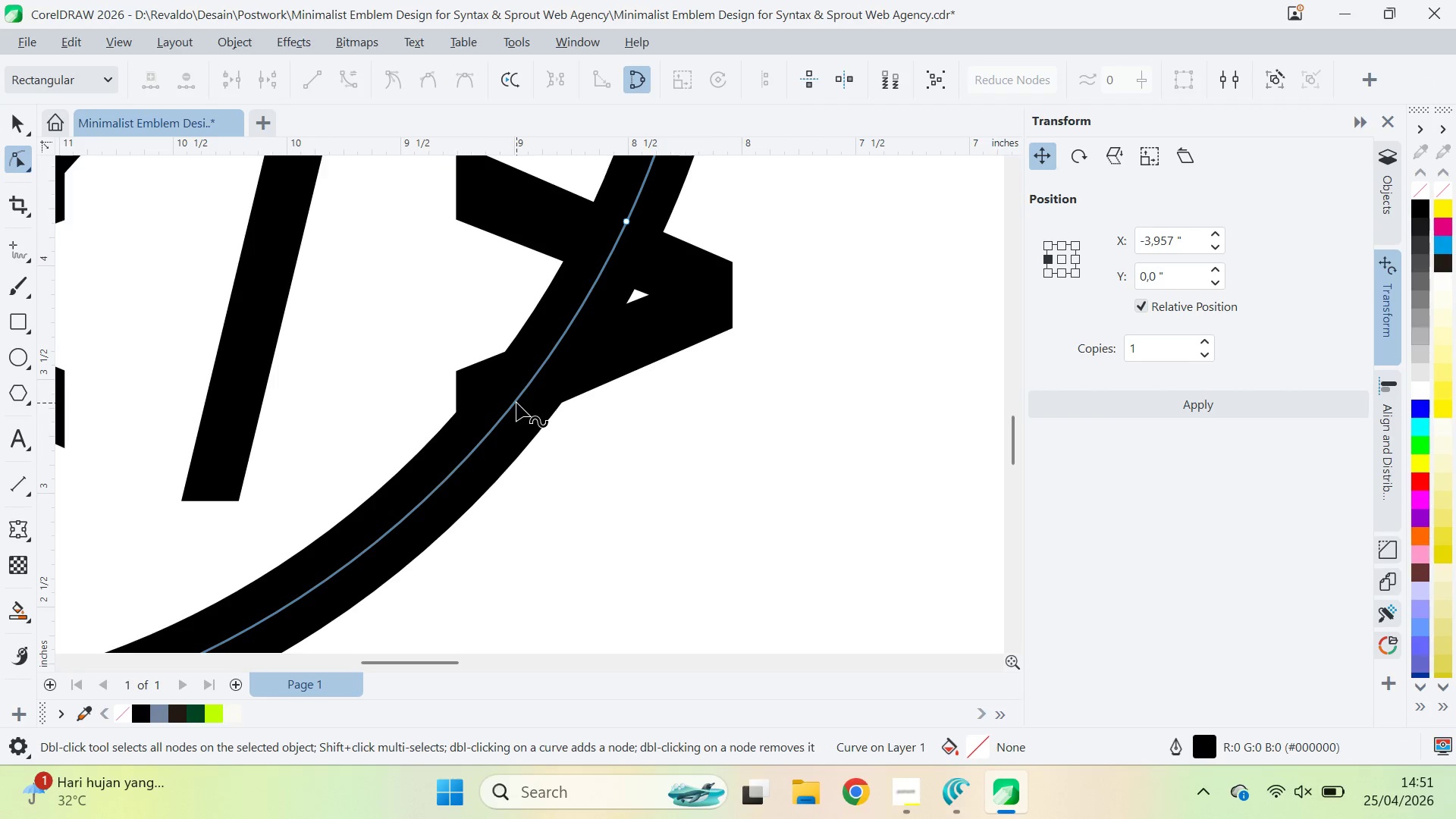 
left_click([516, 403])
 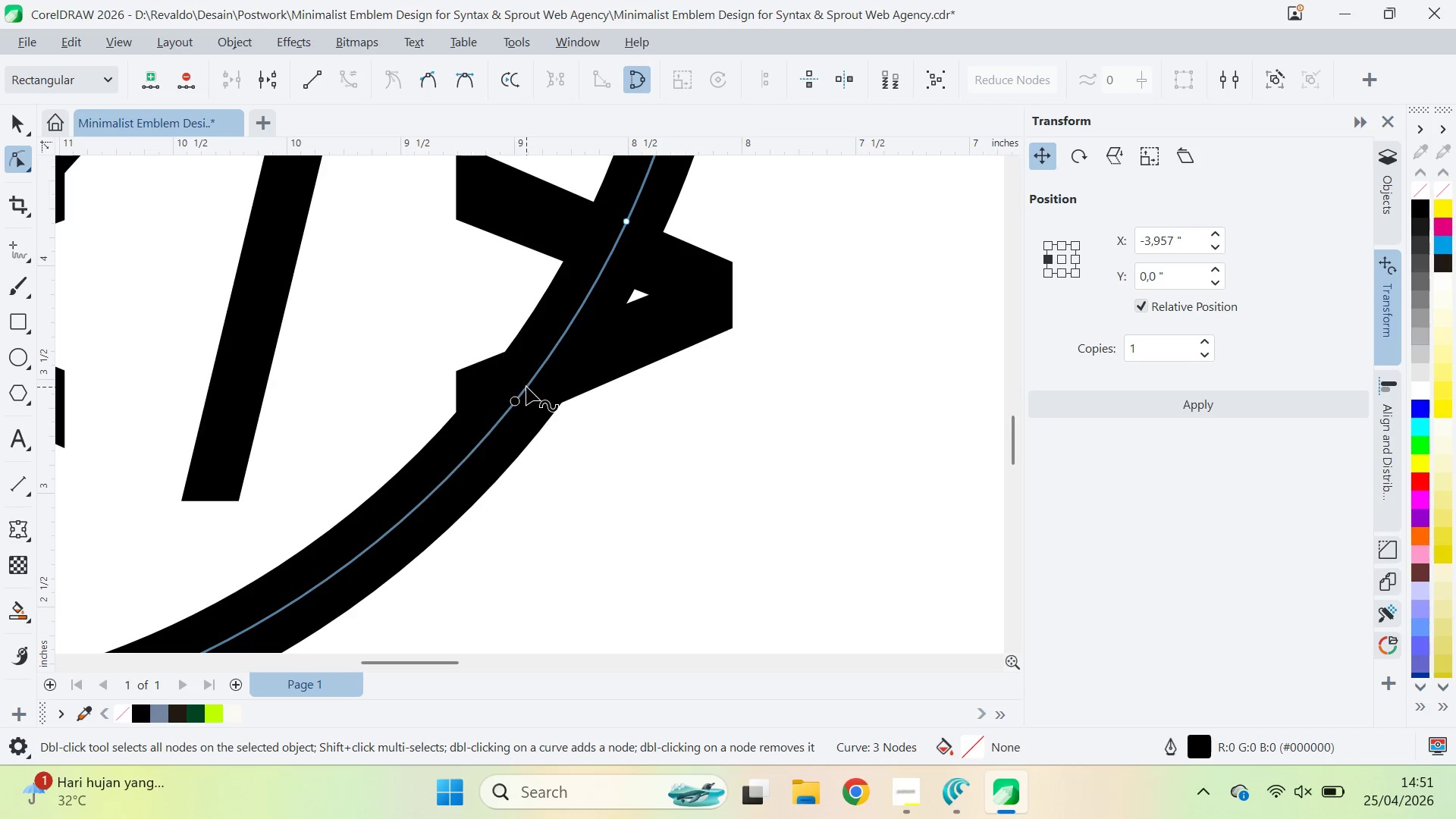 
double_click([526, 387])
 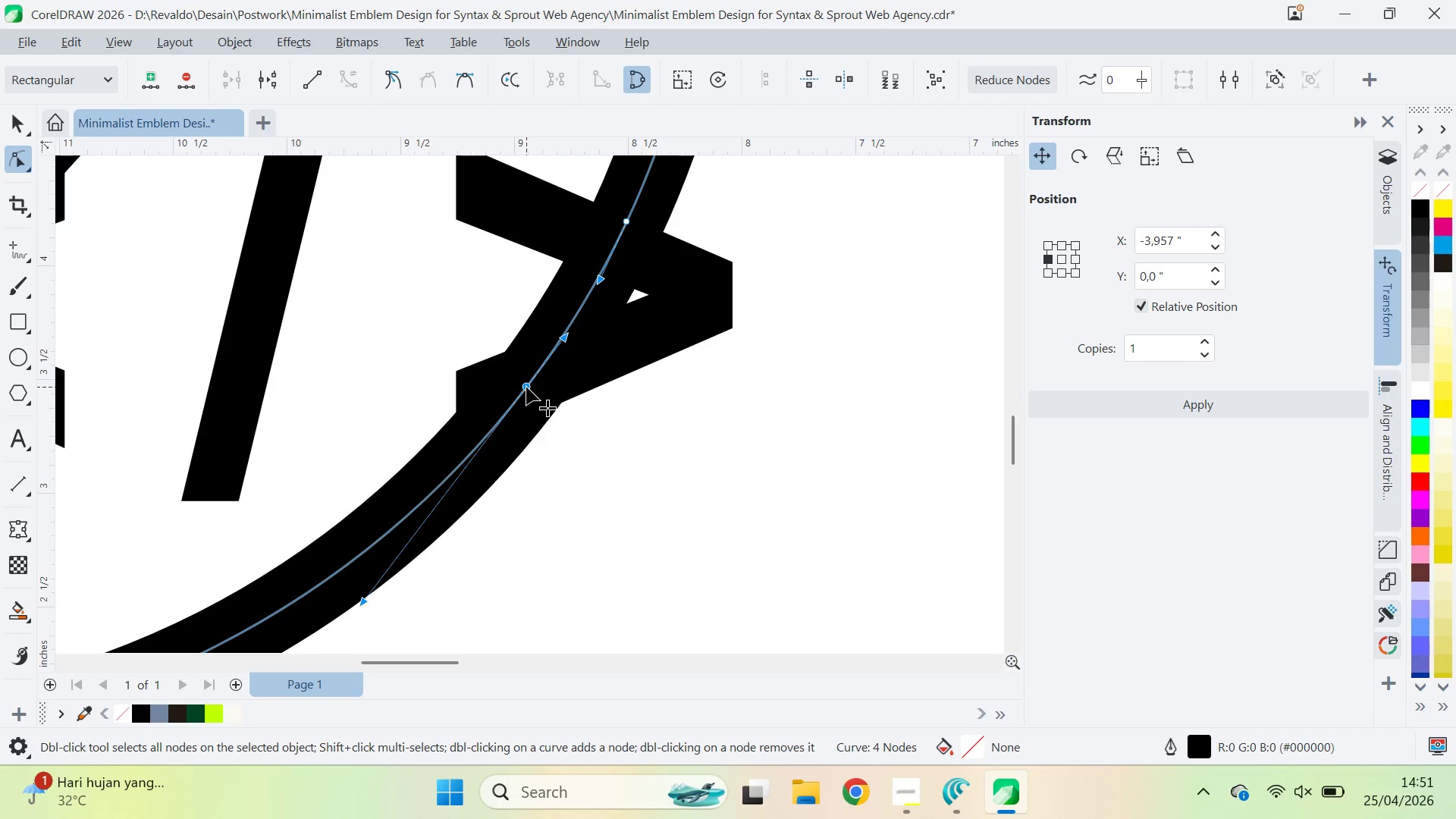 
key(Z)
 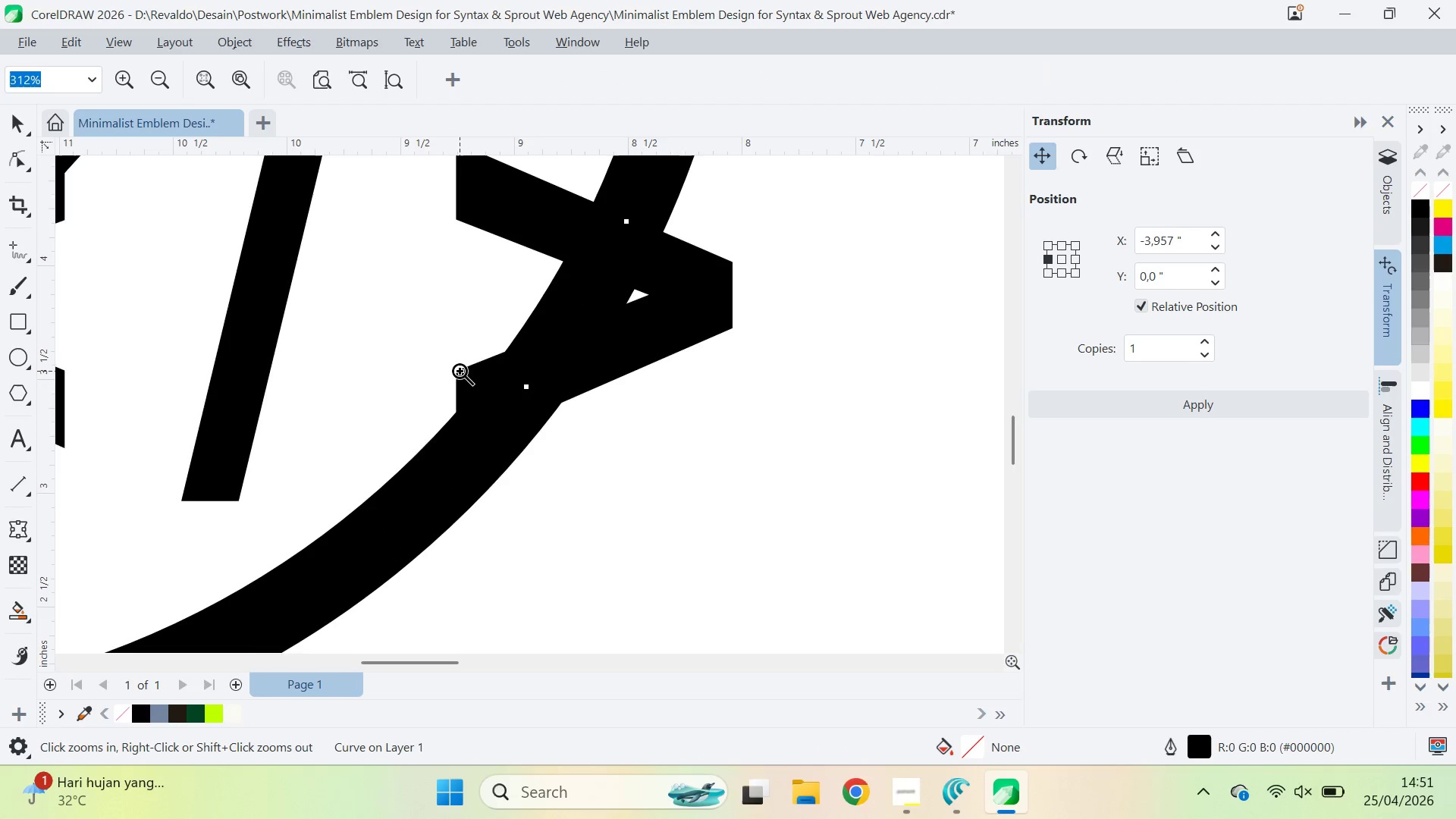 
right_click([460, 371])
 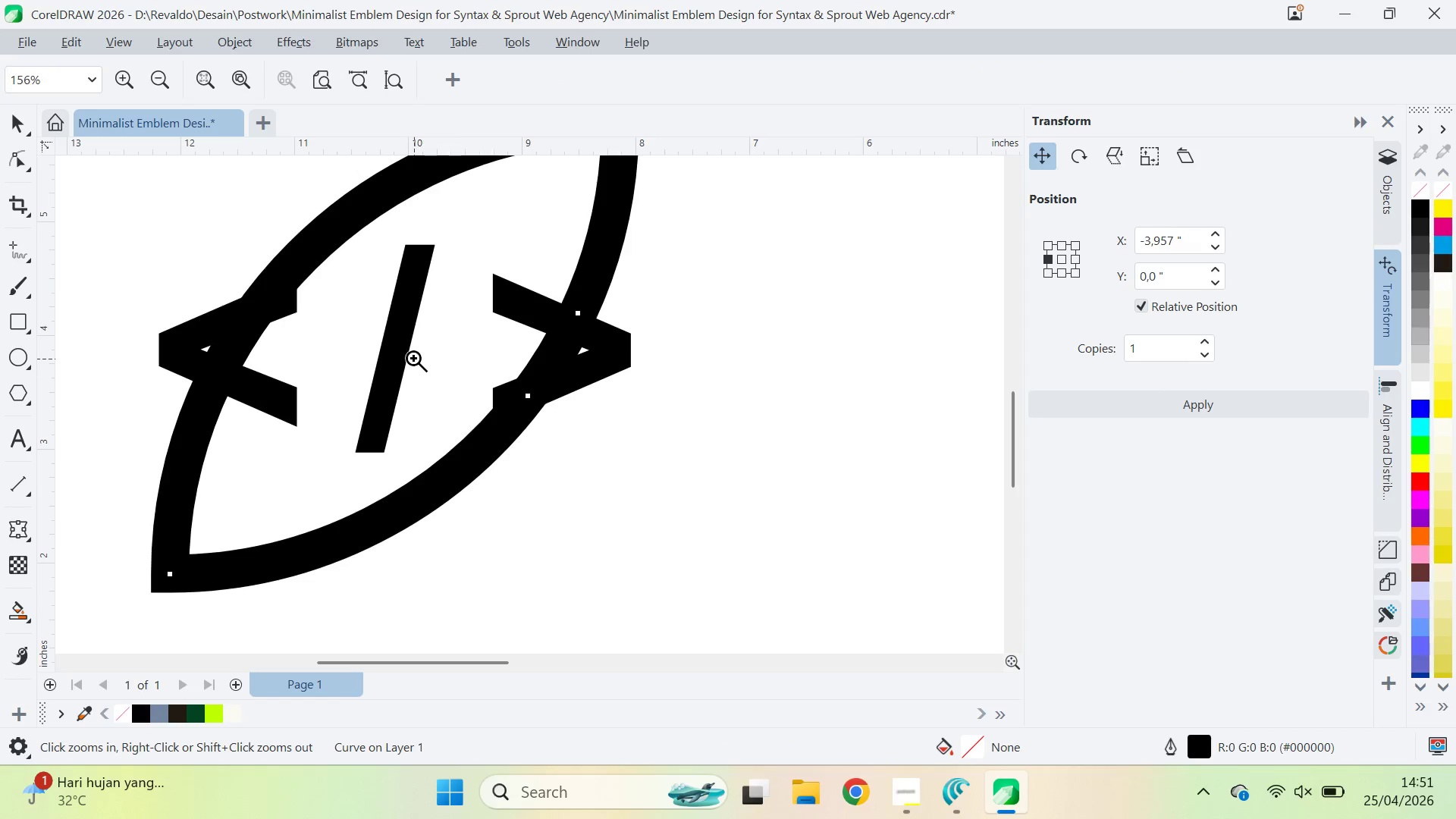 
left_click_drag(start_coordinate=[413, 358], to_coordinate=[496, 400])
 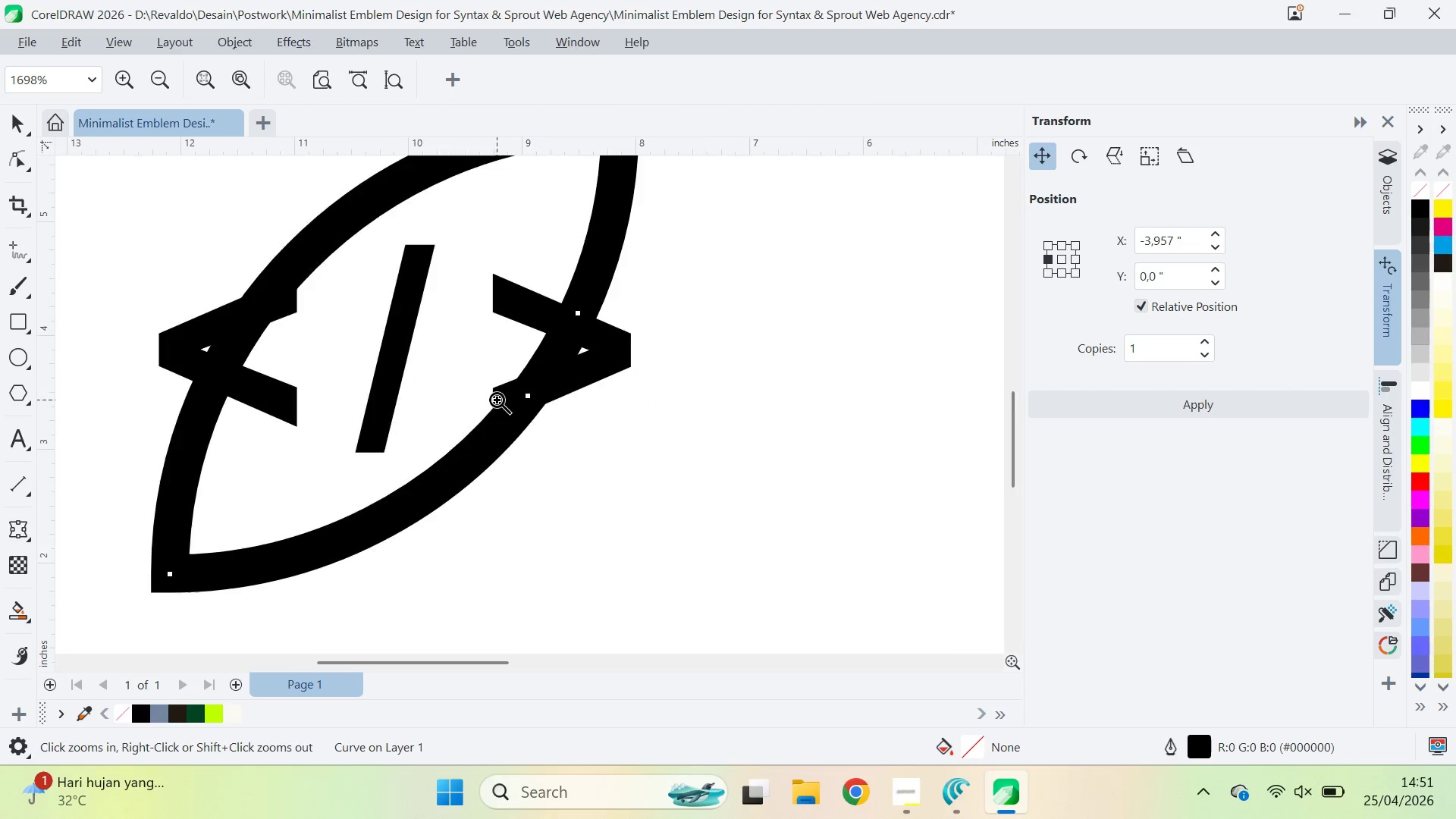 
key(Q)
 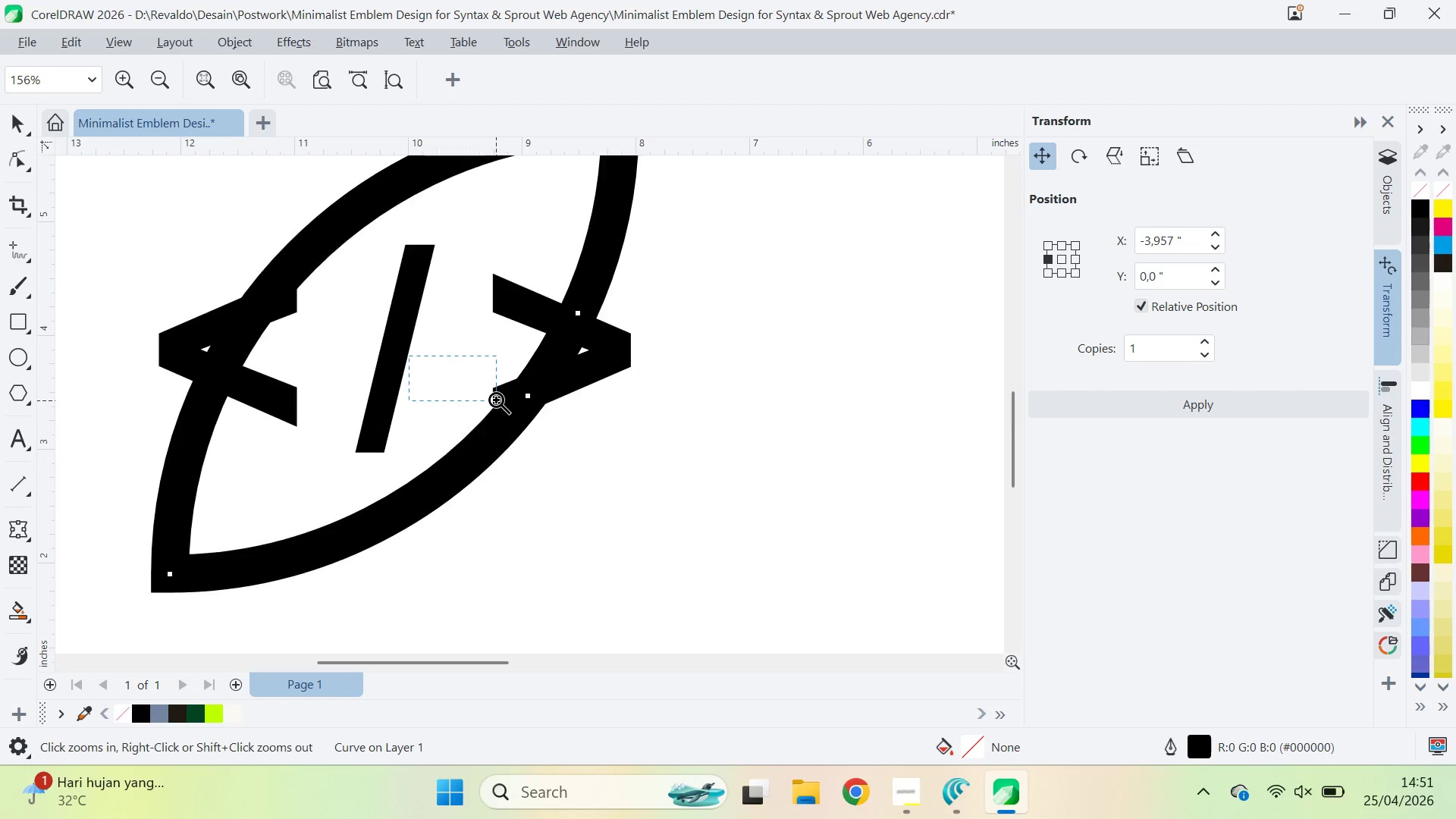 
right_click([496, 399])
 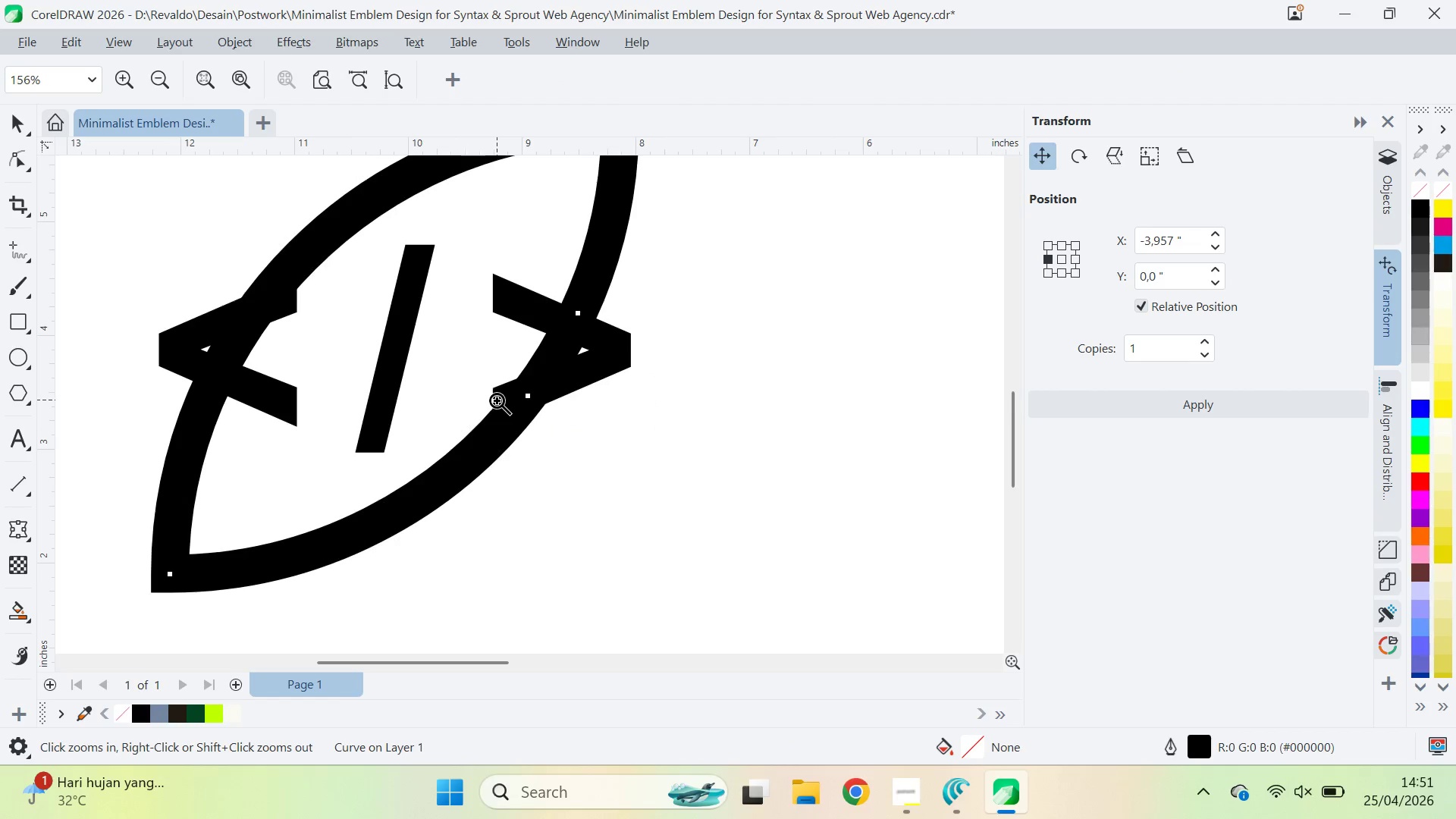 
key(Q)
 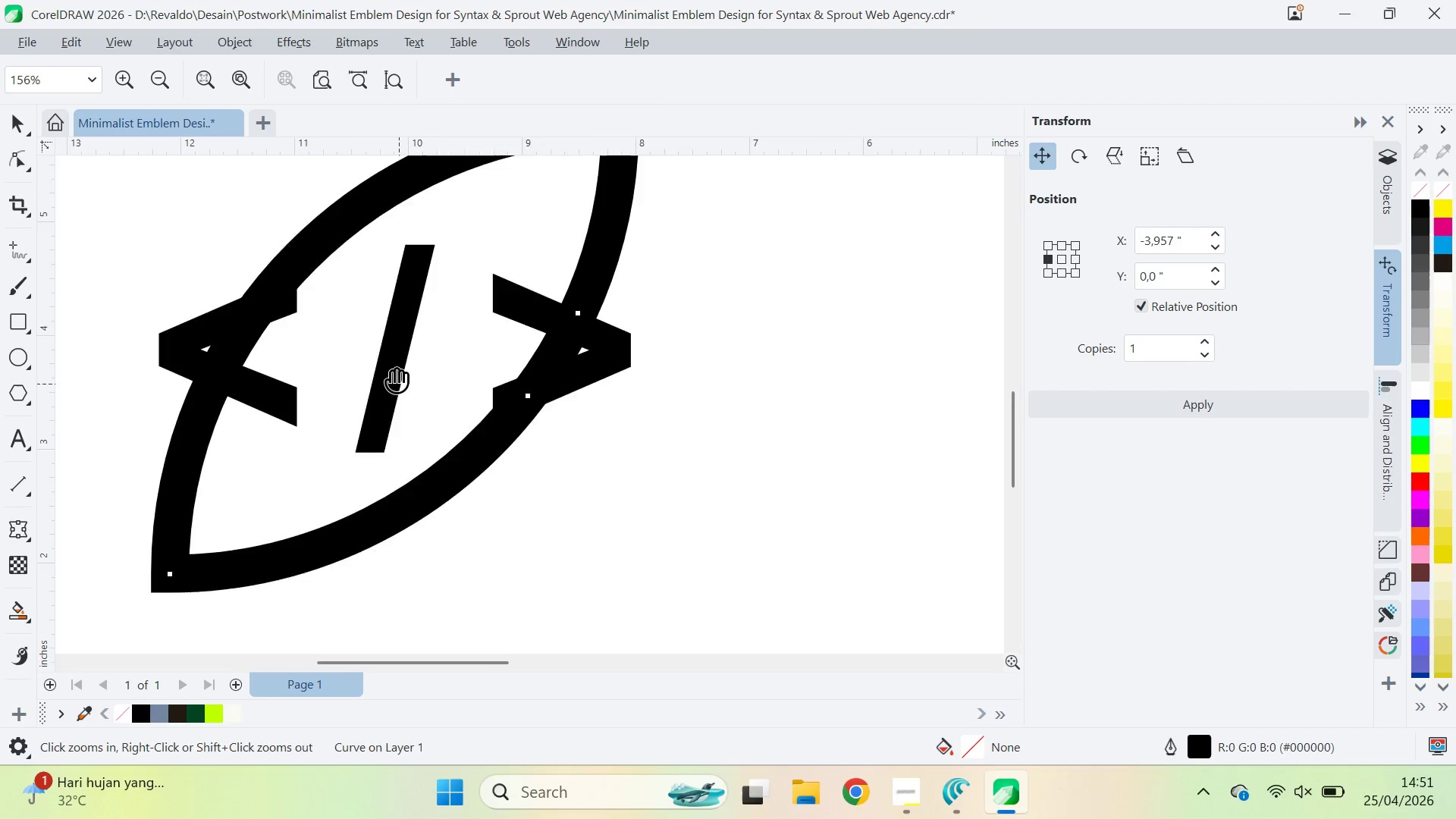 
left_click_drag(start_coordinate=[392, 372], to_coordinate=[601, 410])
 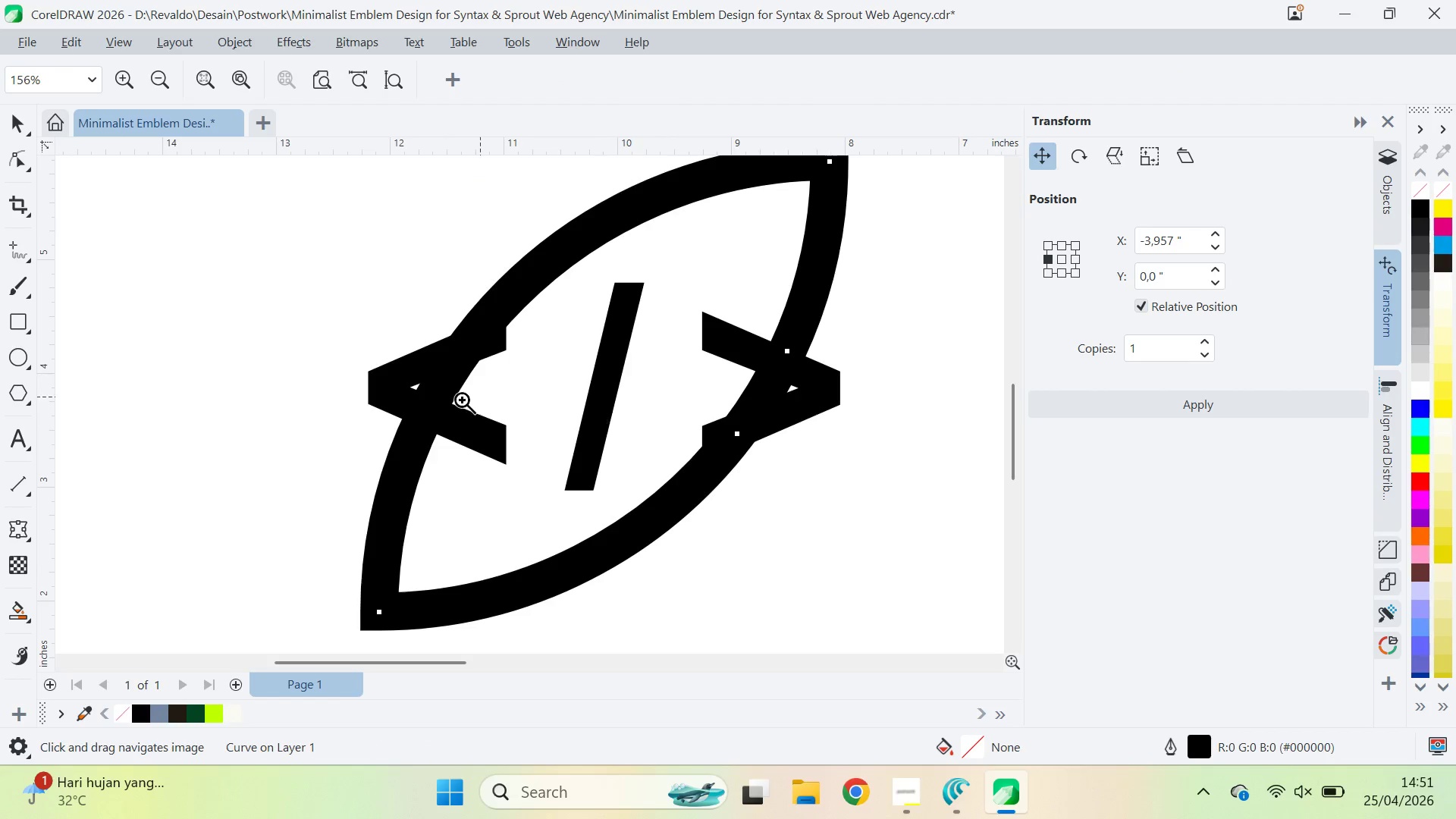 
type(za)
 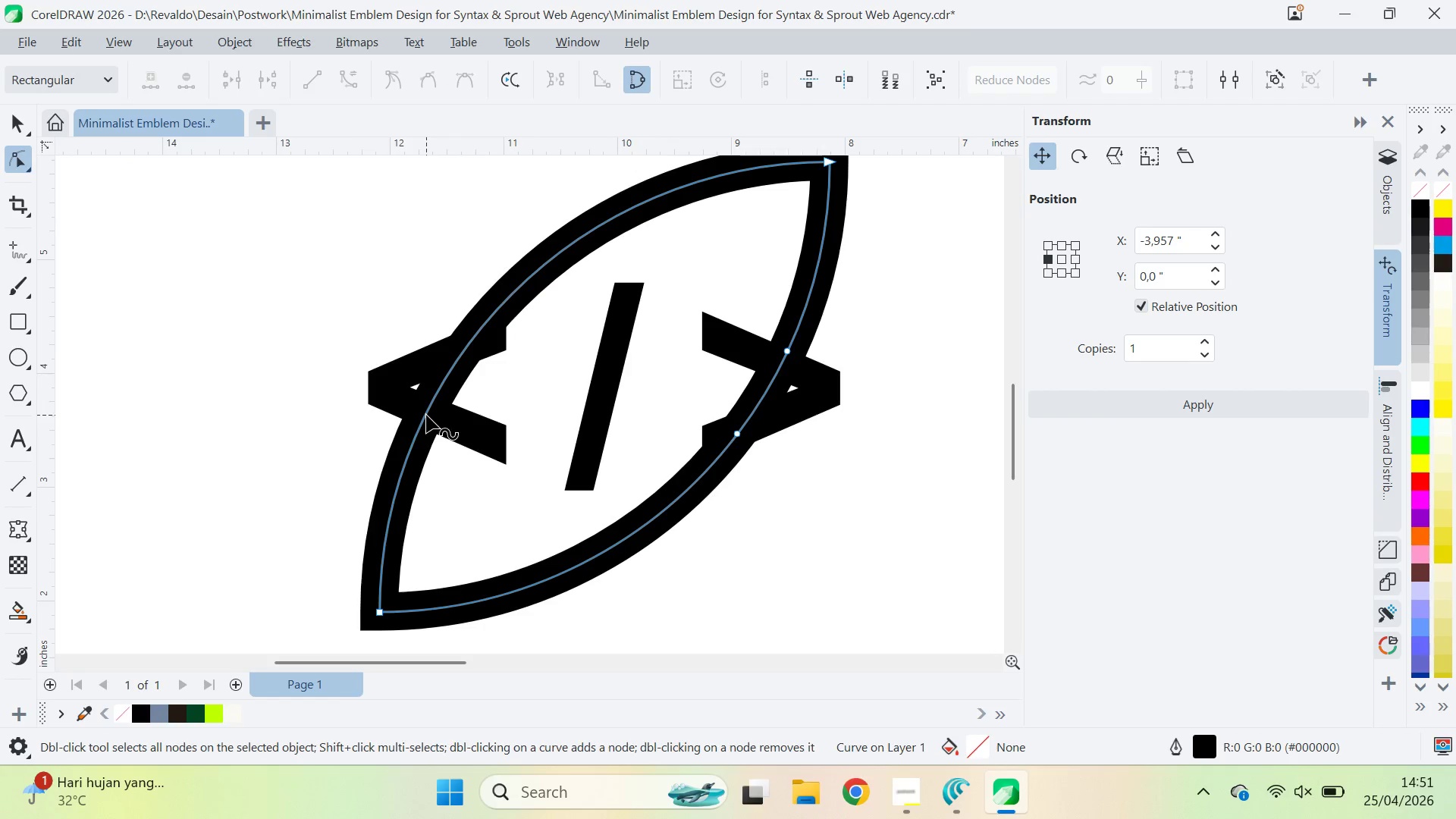 
double_click([426, 415])
 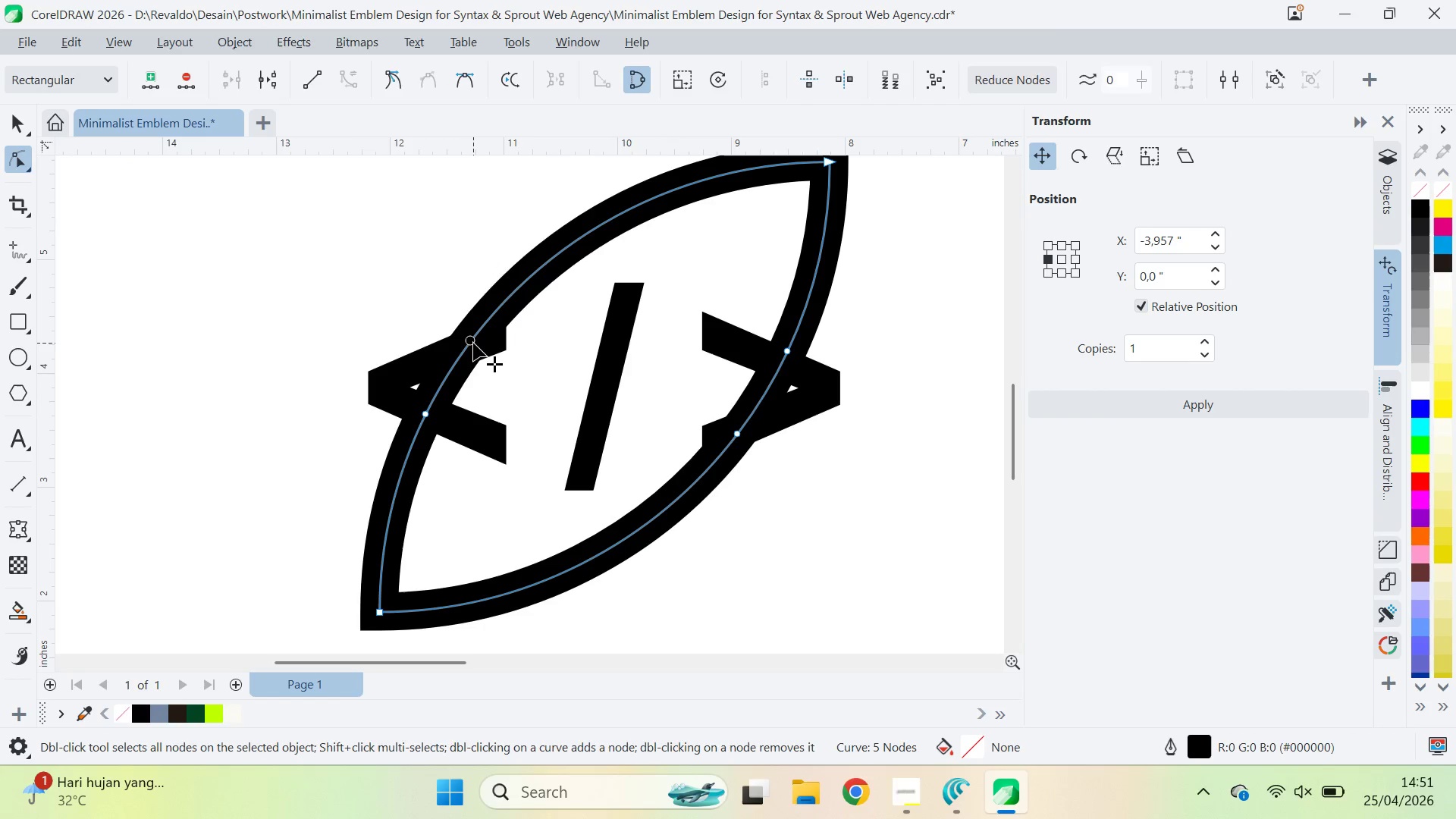 
double_click([473, 343])
 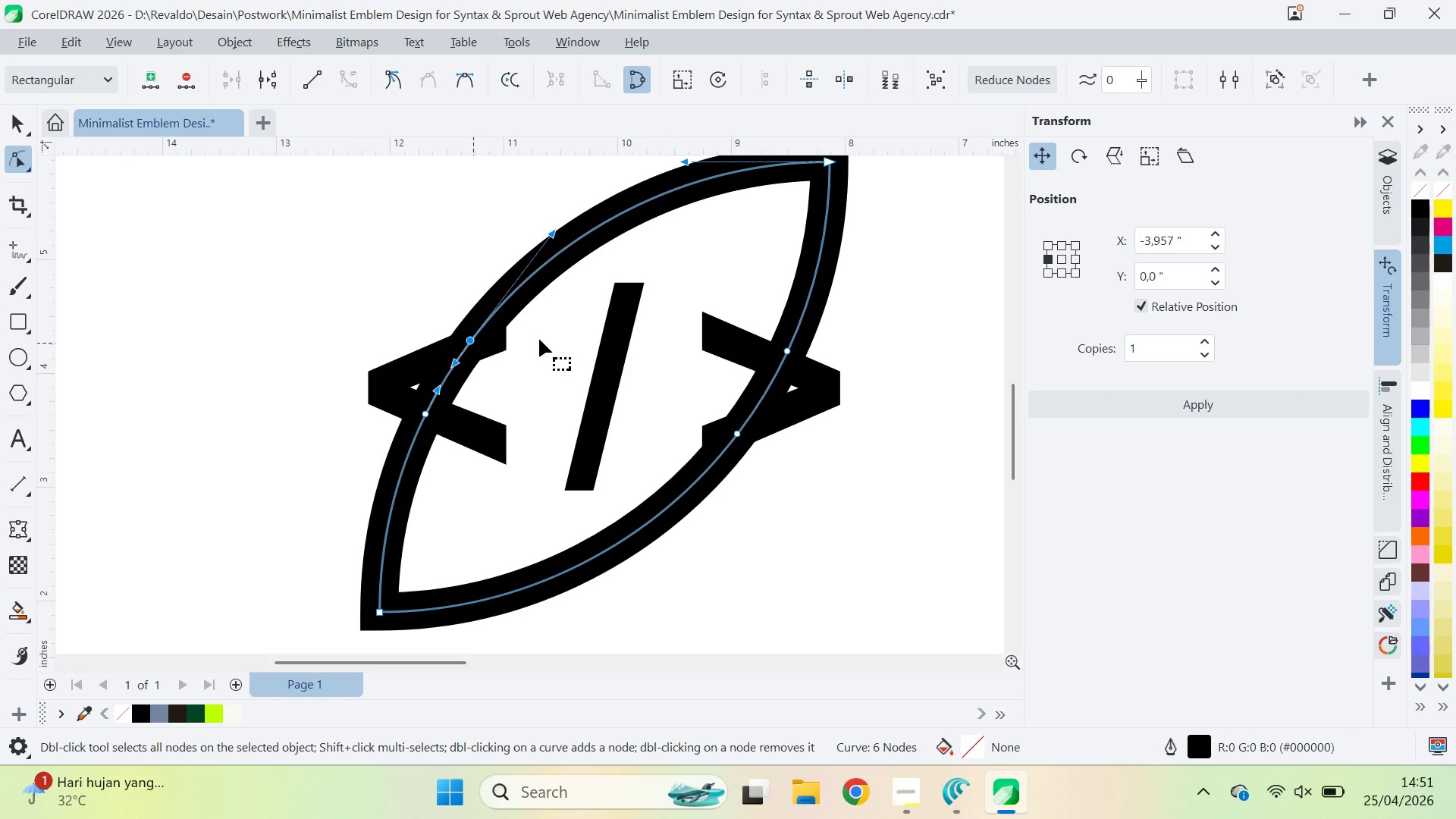 
key(A)
 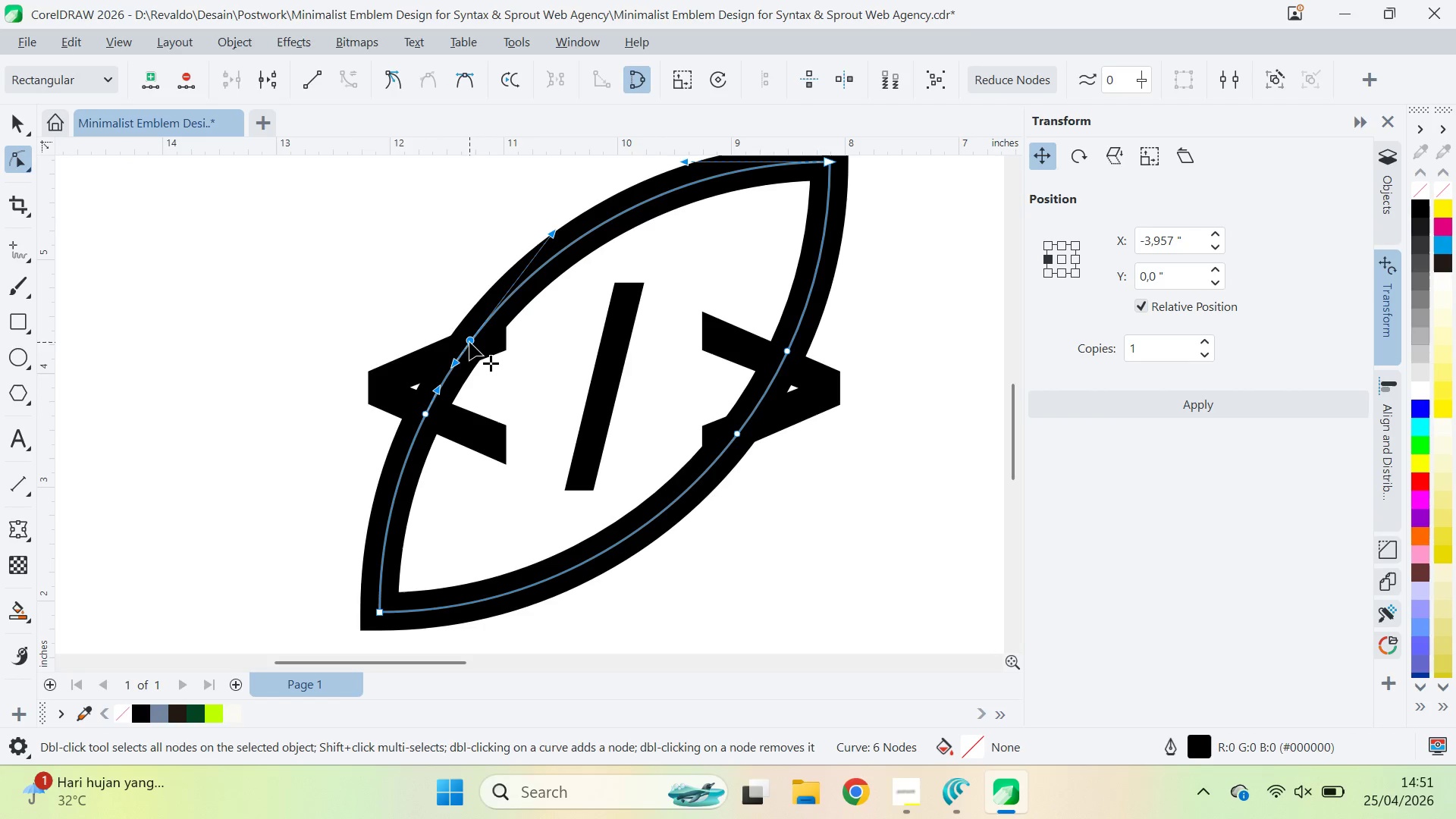 
right_click([470, 342])
 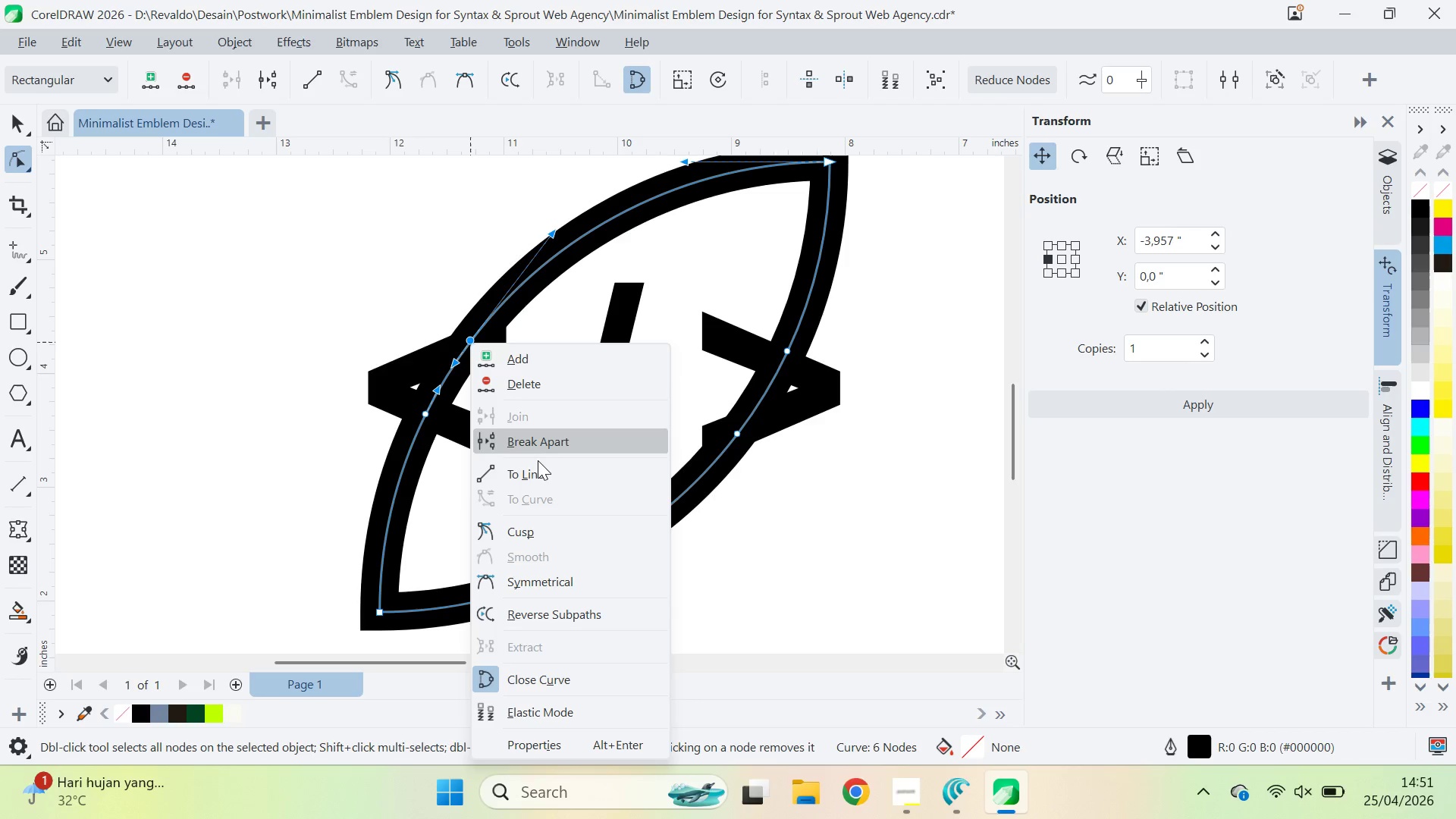 
left_click([544, 440])
 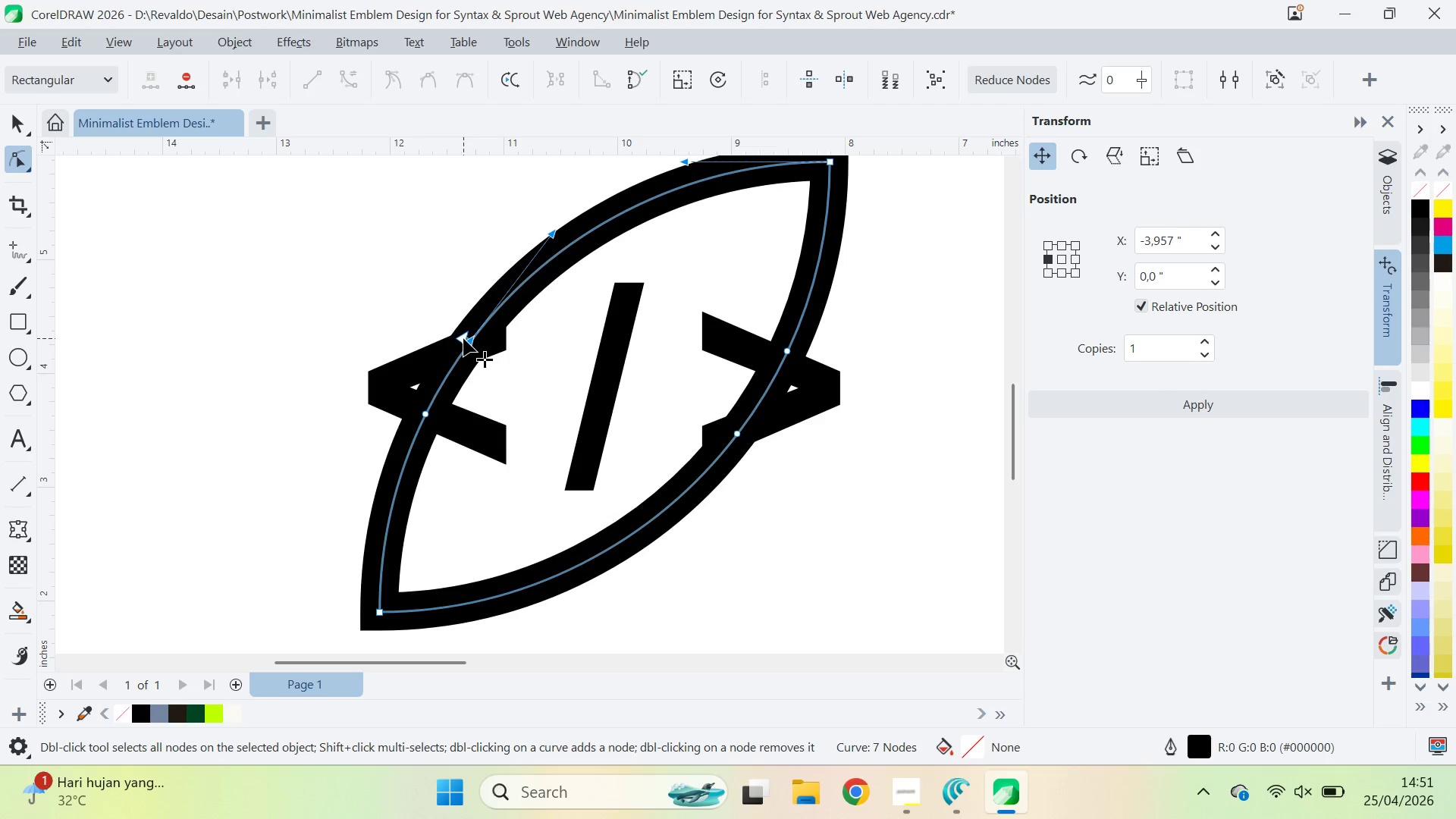 
double_click([463, 338])
 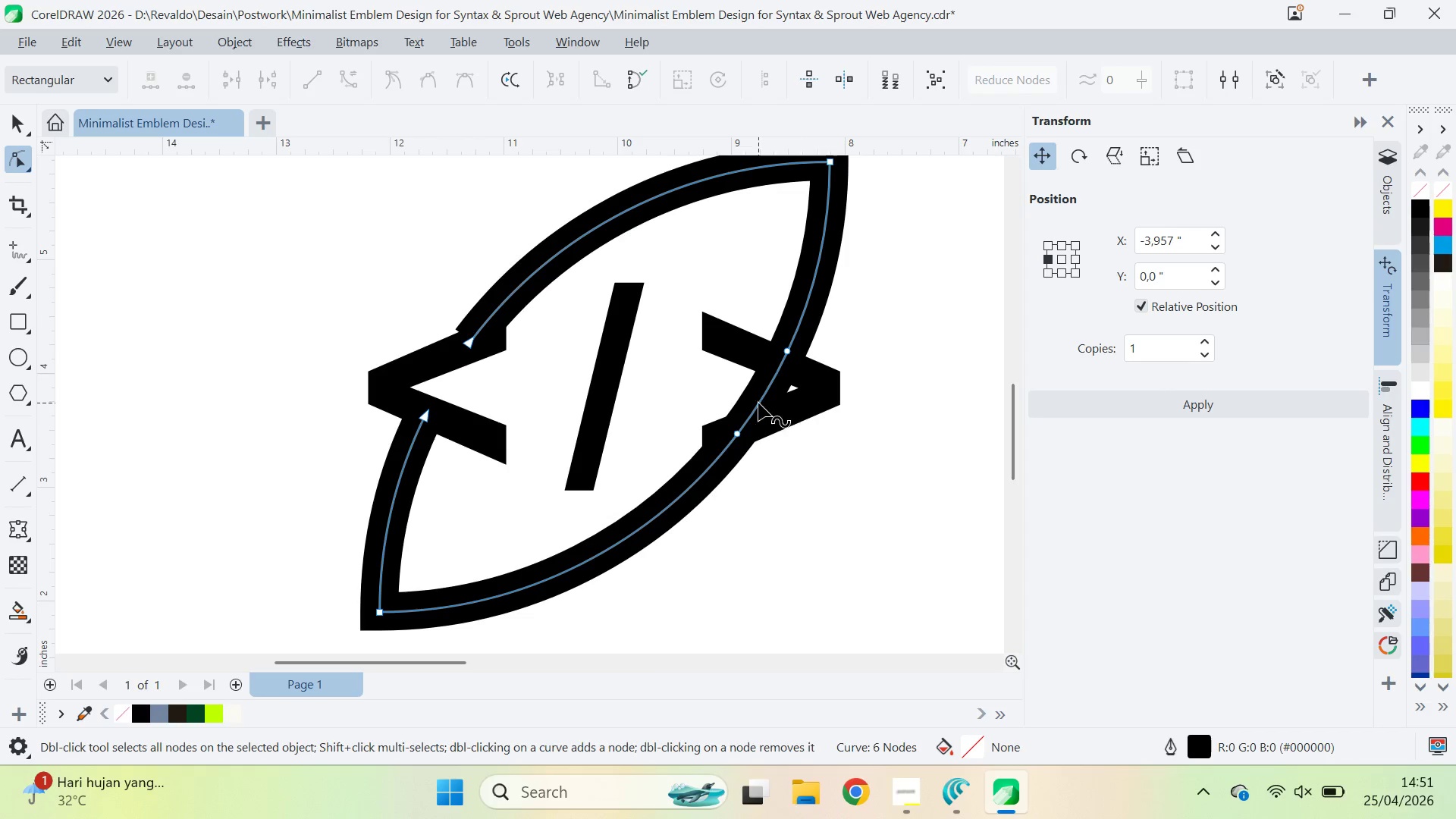 
left_click([788, 344])
 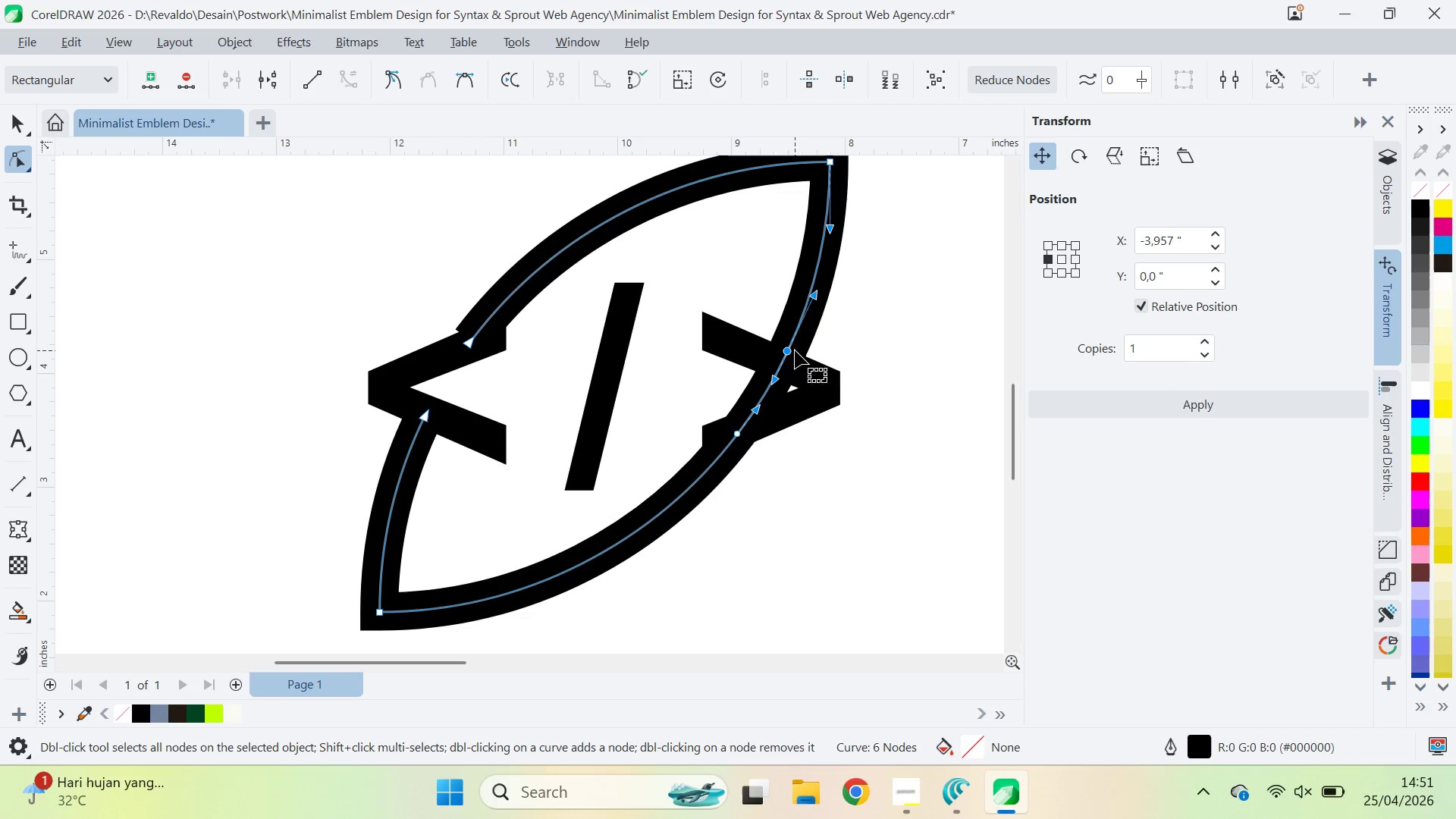 
right_click([791, 352])
 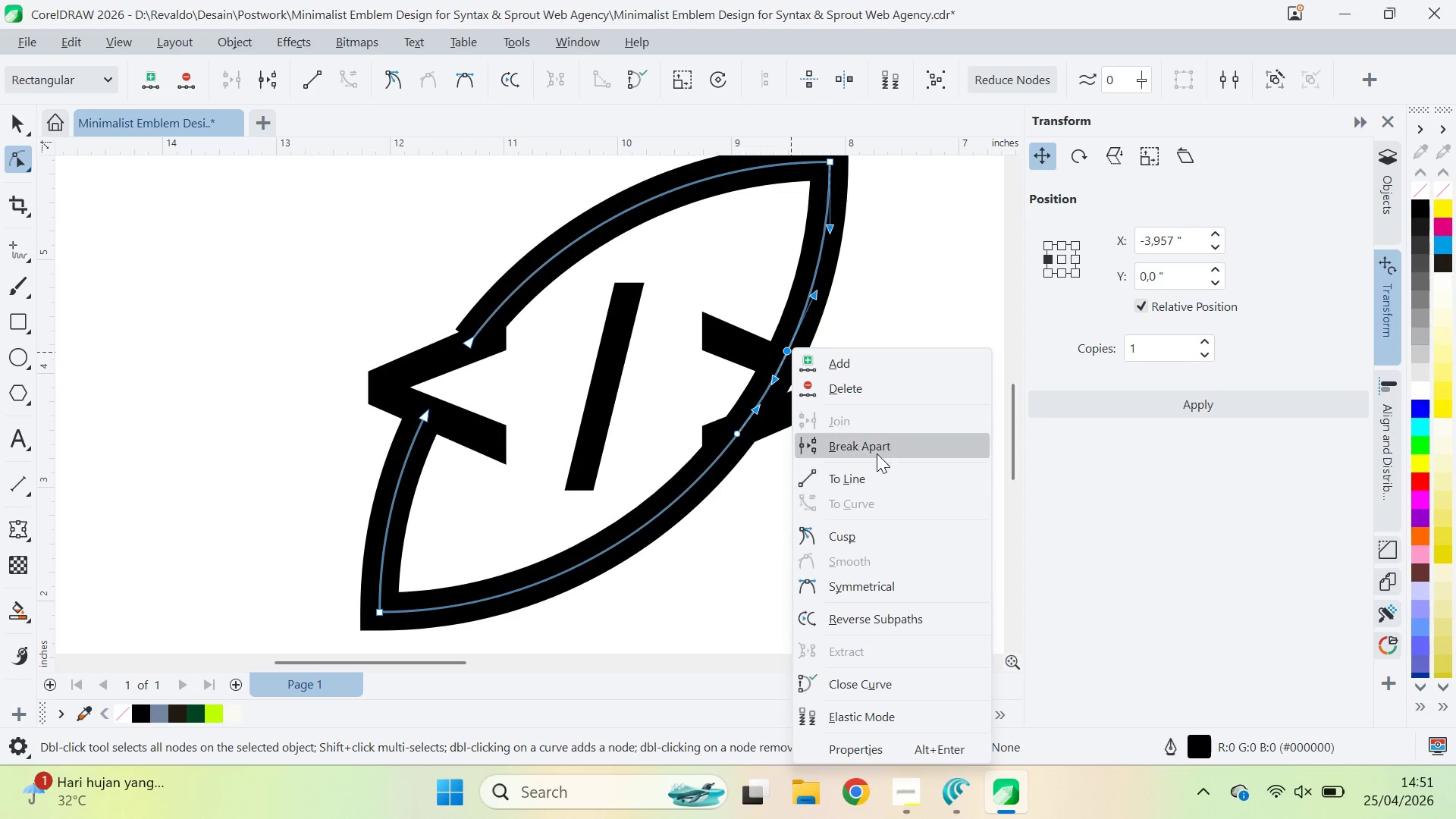 
left_click([877, 453])
 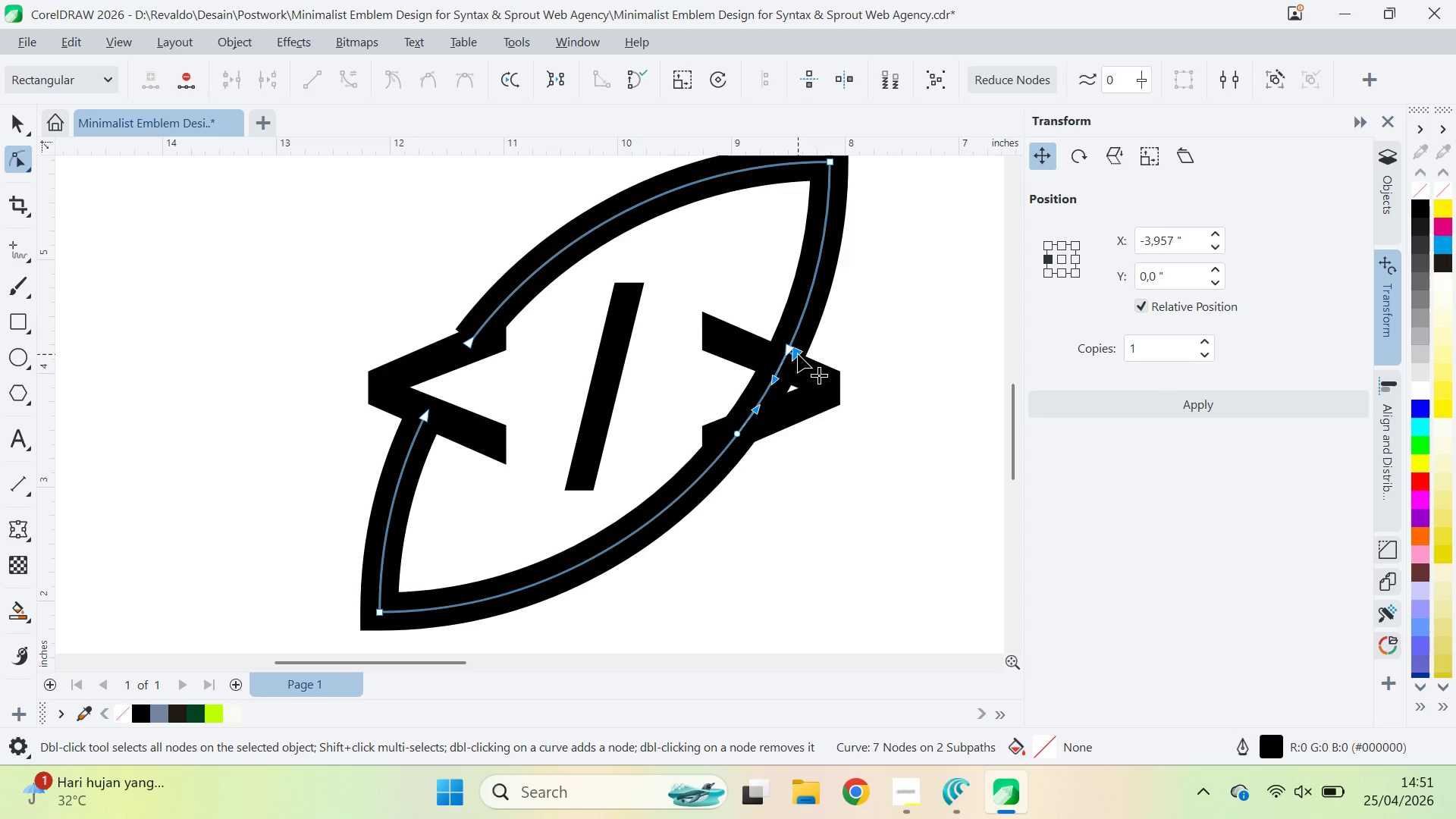 
double_click([798, 354])
 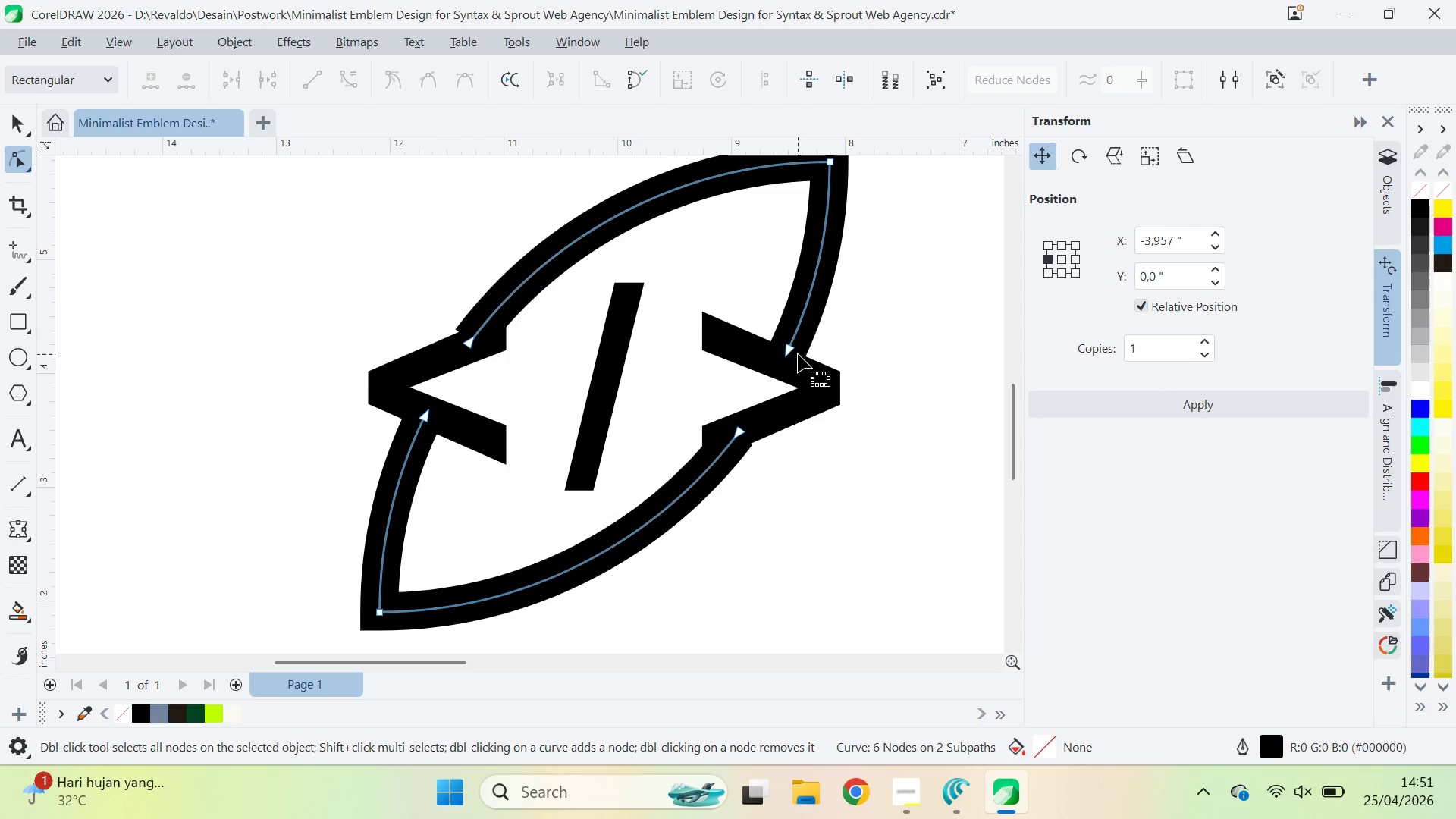 
key(V)
 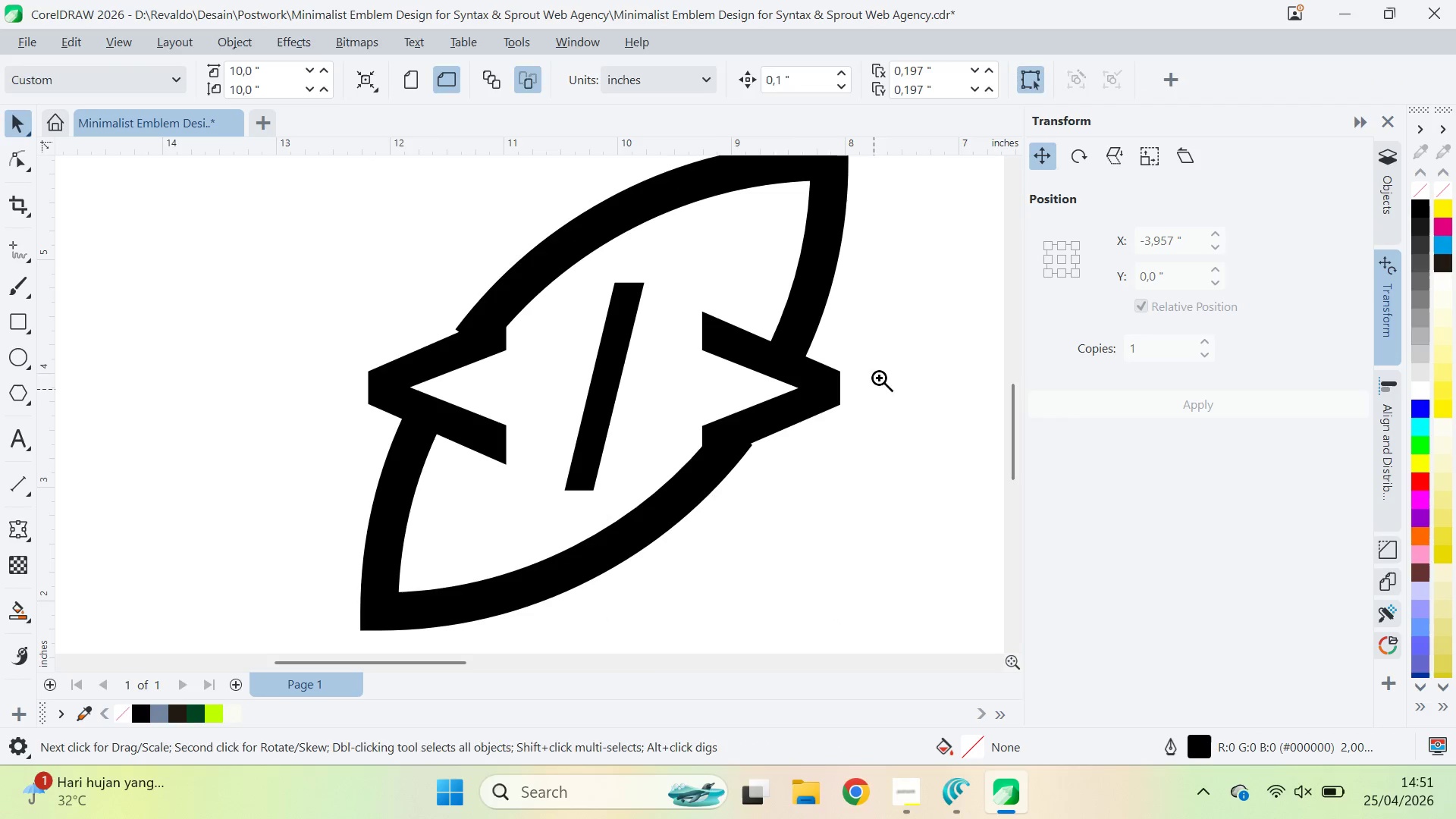 
type(zzqv)
 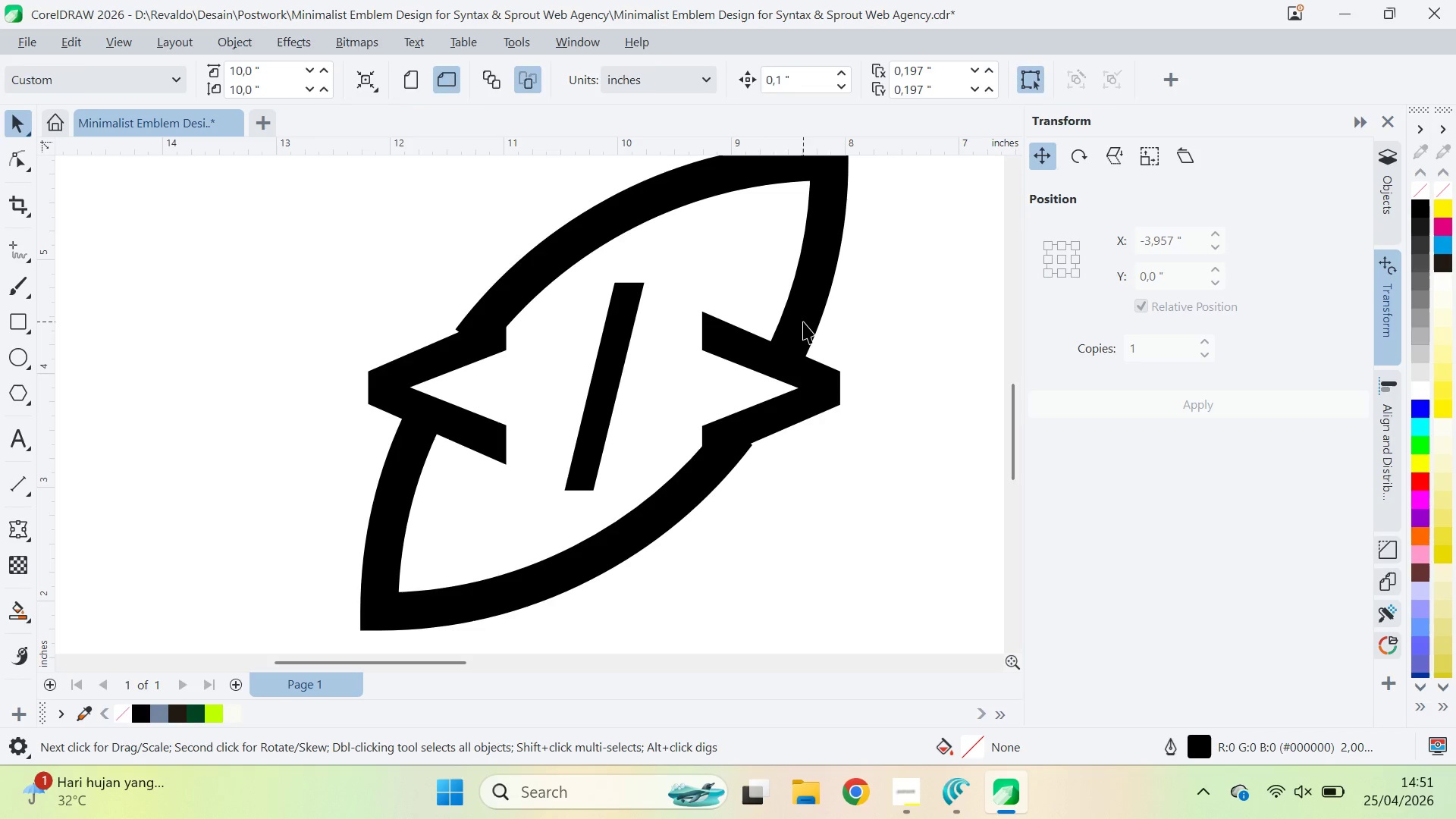 
left_click_drag(start_coordinate=[881, 353], to_coordinate=[822, 437])
 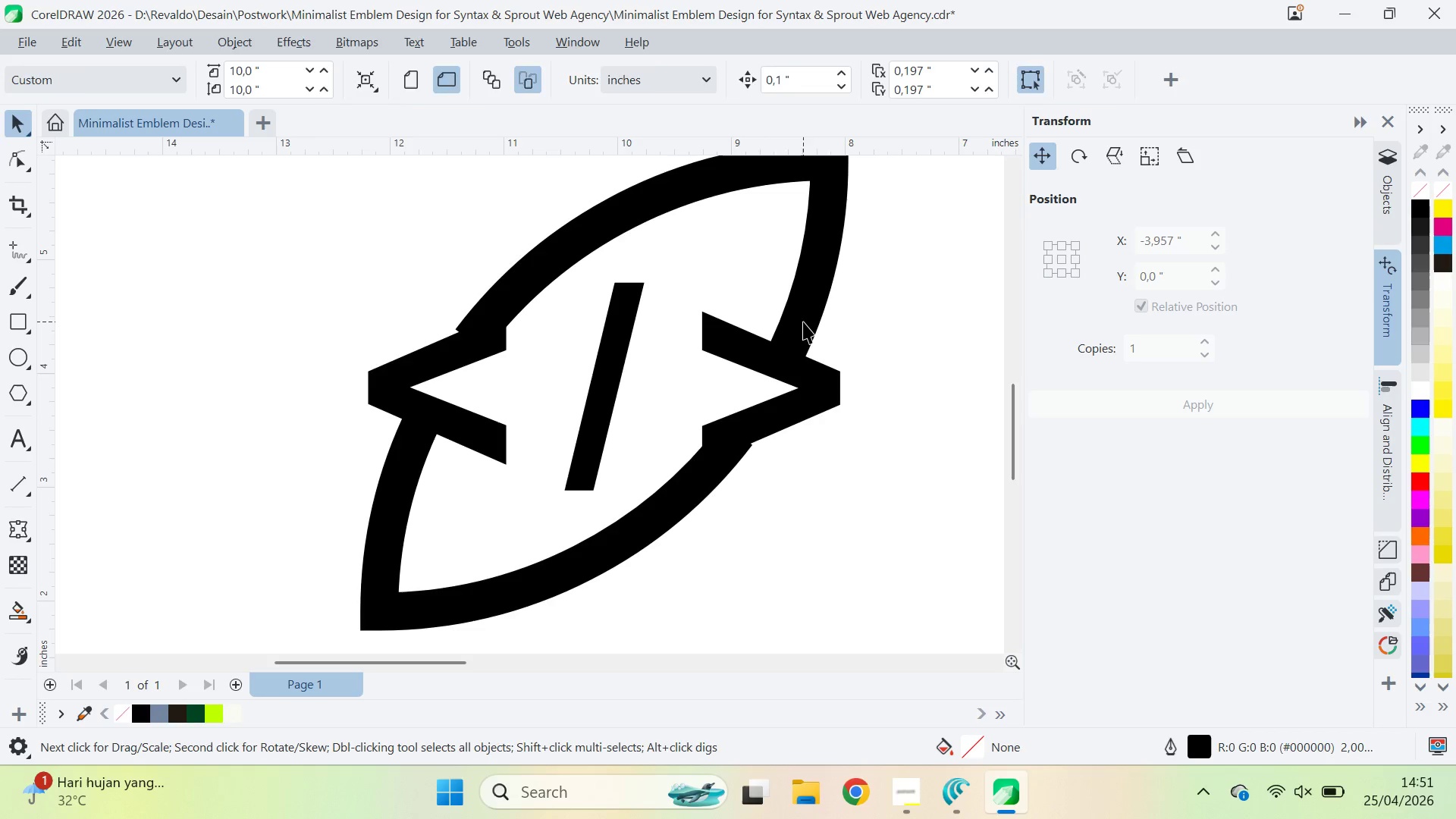 
hold_key(key=ShiftLeft, duration=1.99)
left_click_drag(start_coordinate=[837, 616], to_coordinate=[821, 600])
 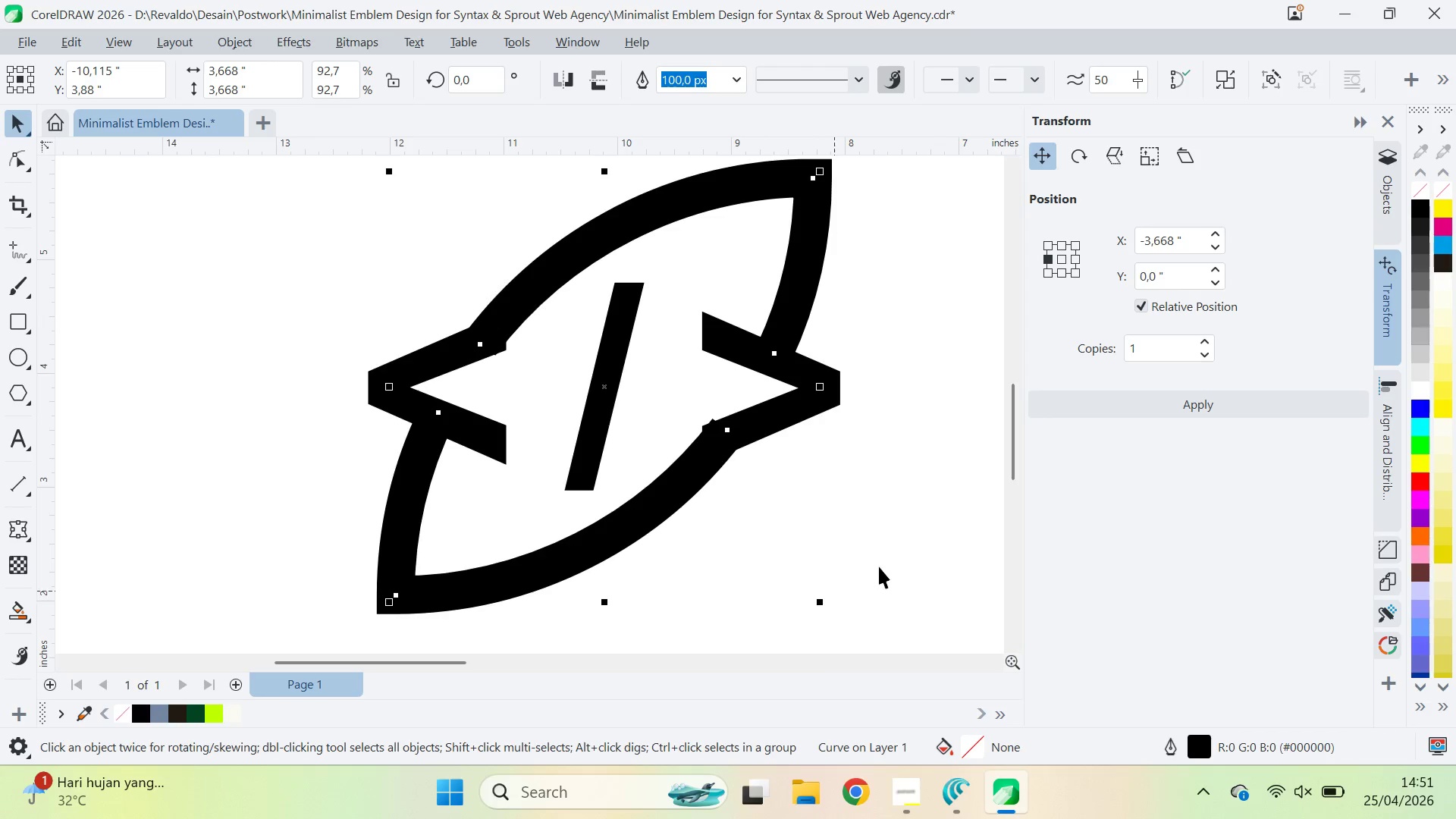 
left_click([879, 566])
 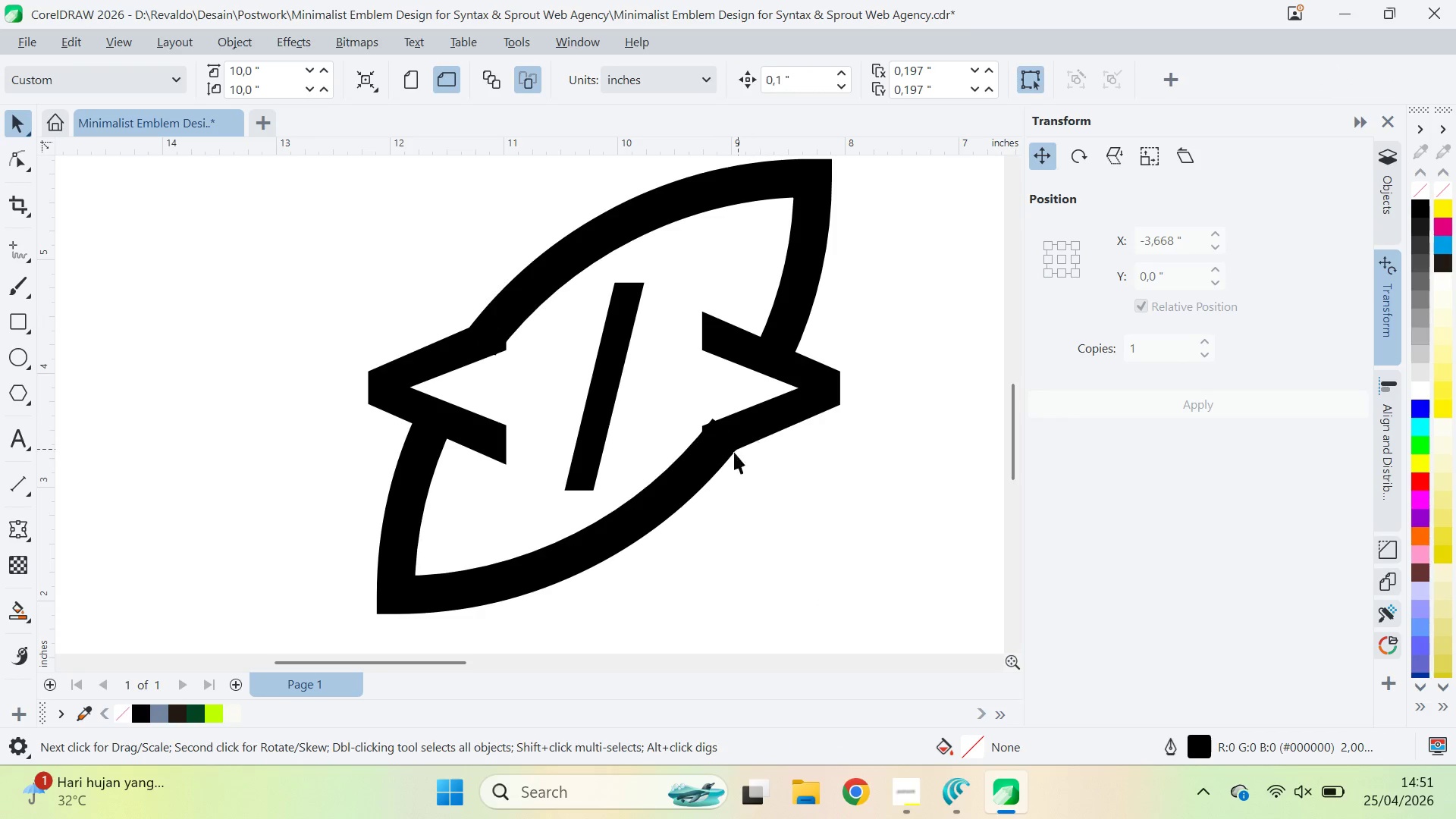 
left_click([699, 472])
 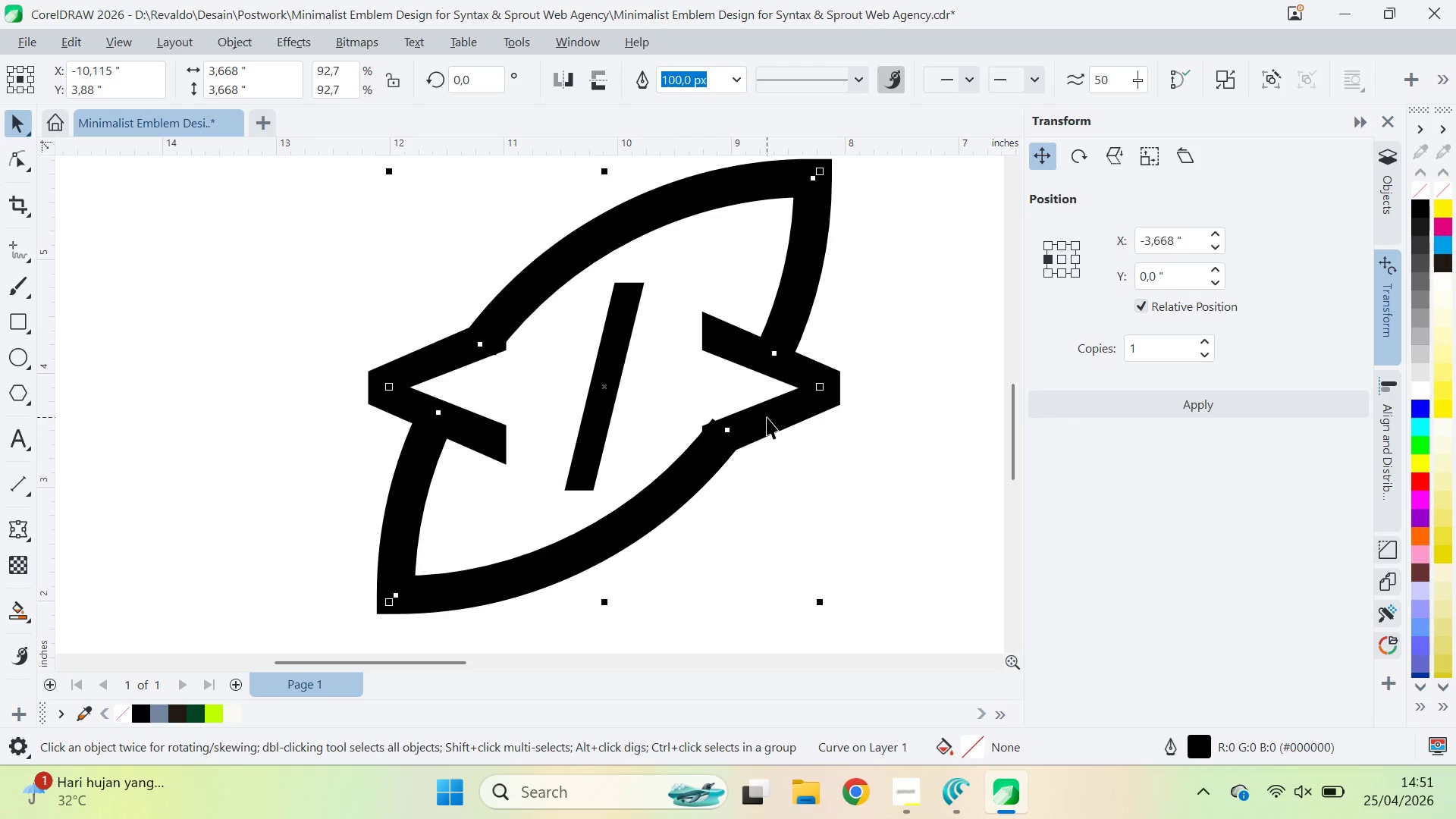 
left_click([777, 414])
 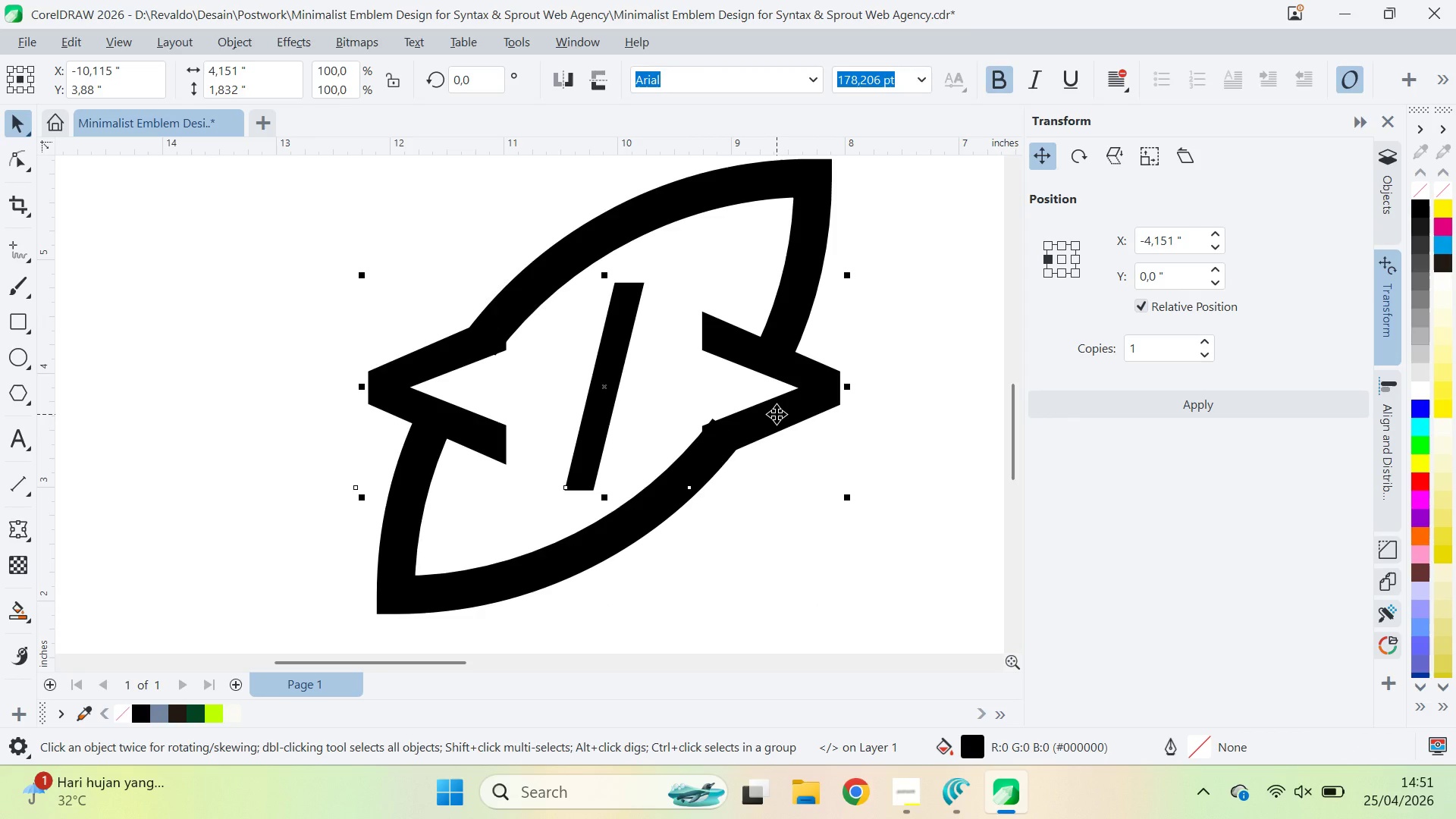 
key(Control+Shift+Q)
 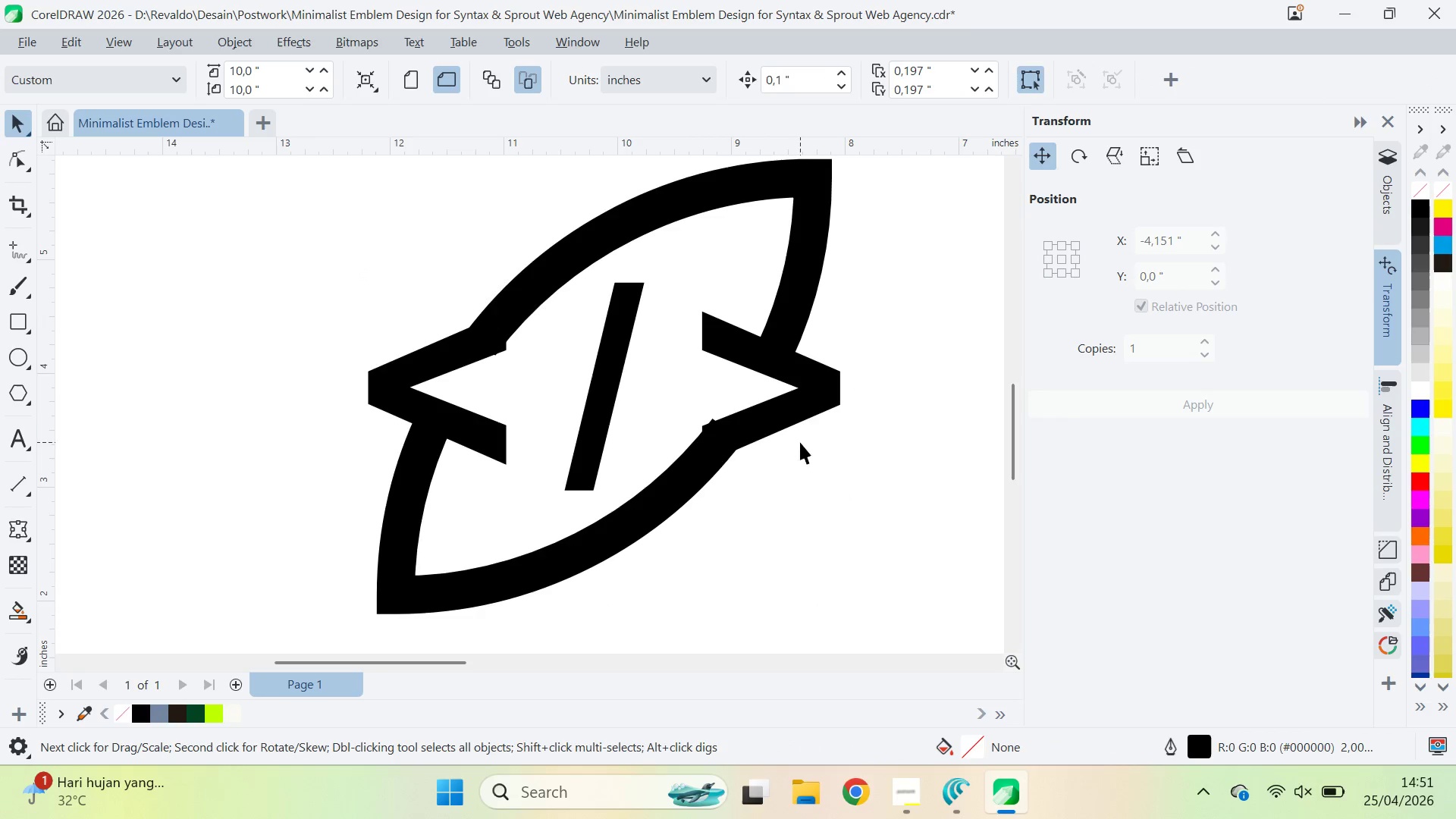 
double_click([791, 401])
 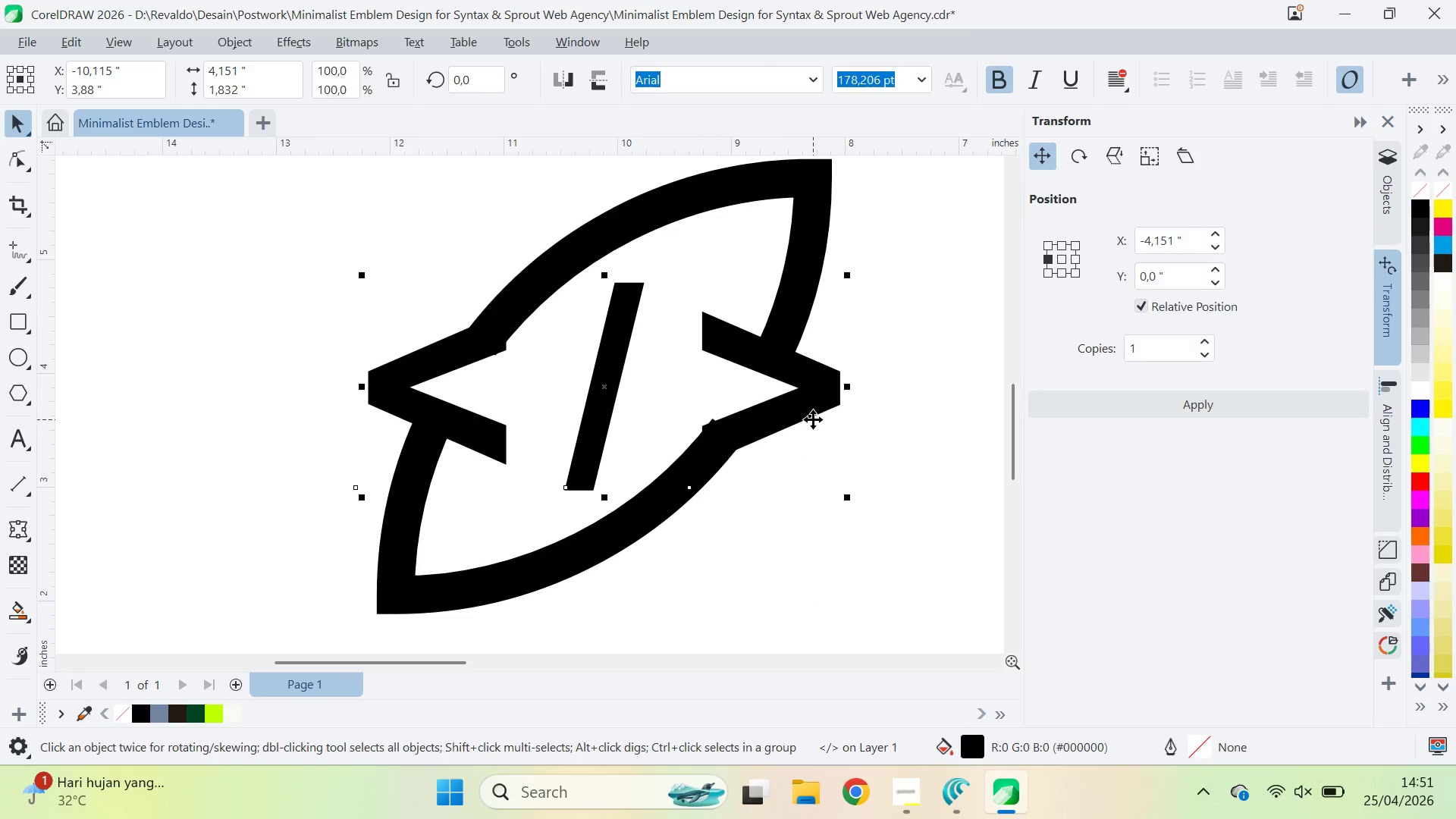 
key(Control+Q)
 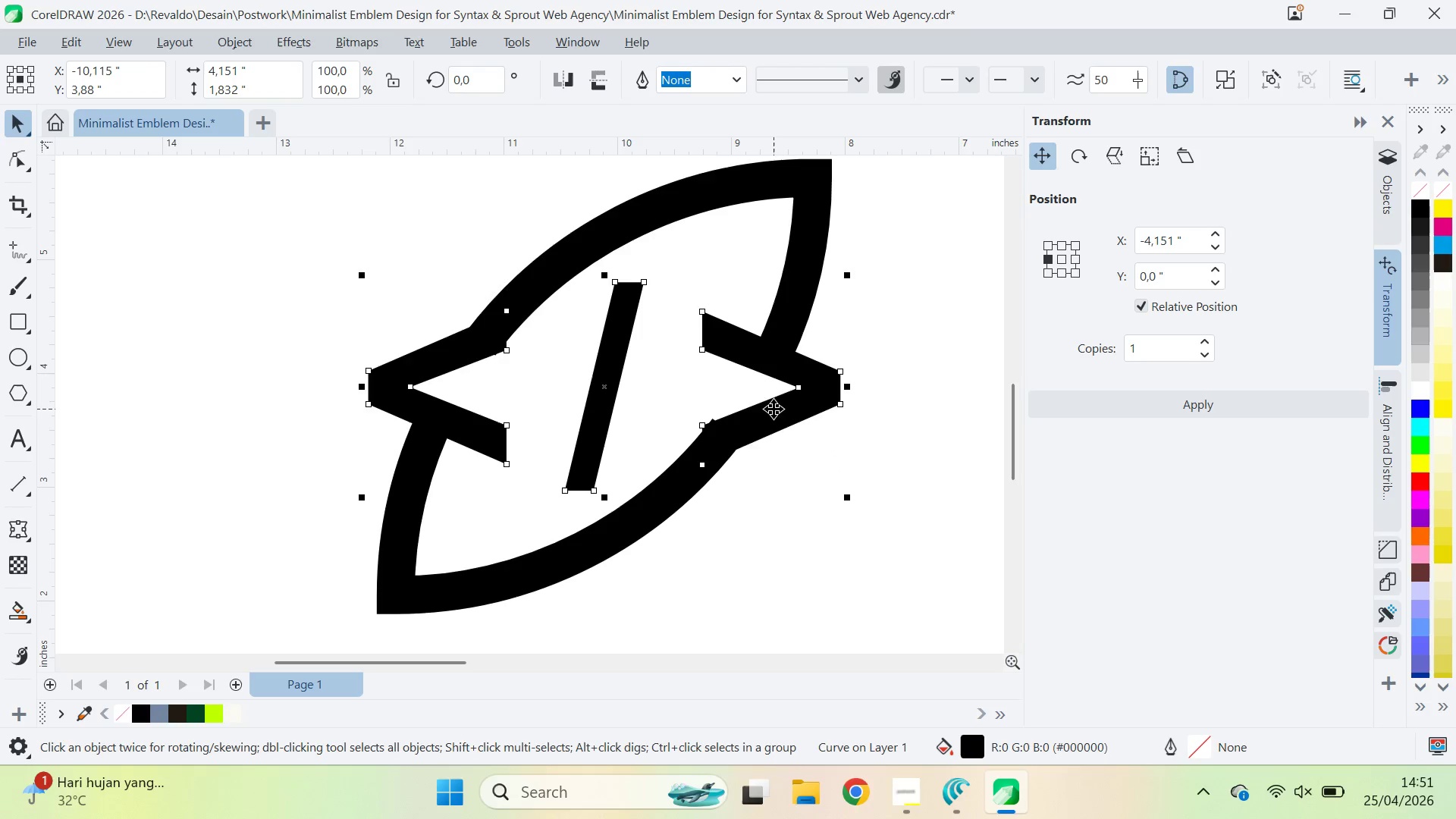 
left_click([692, 482])
 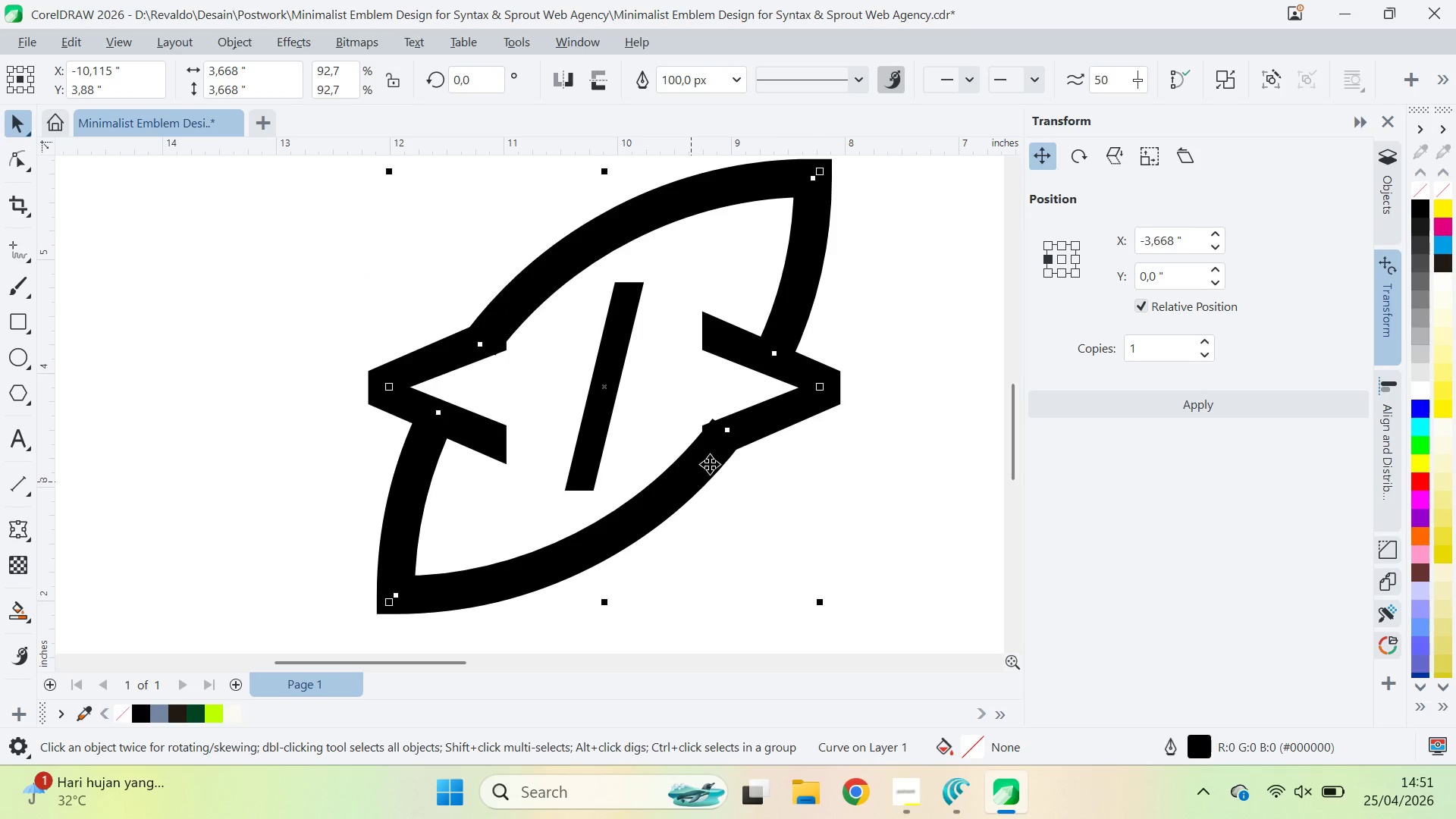 
key(A)
 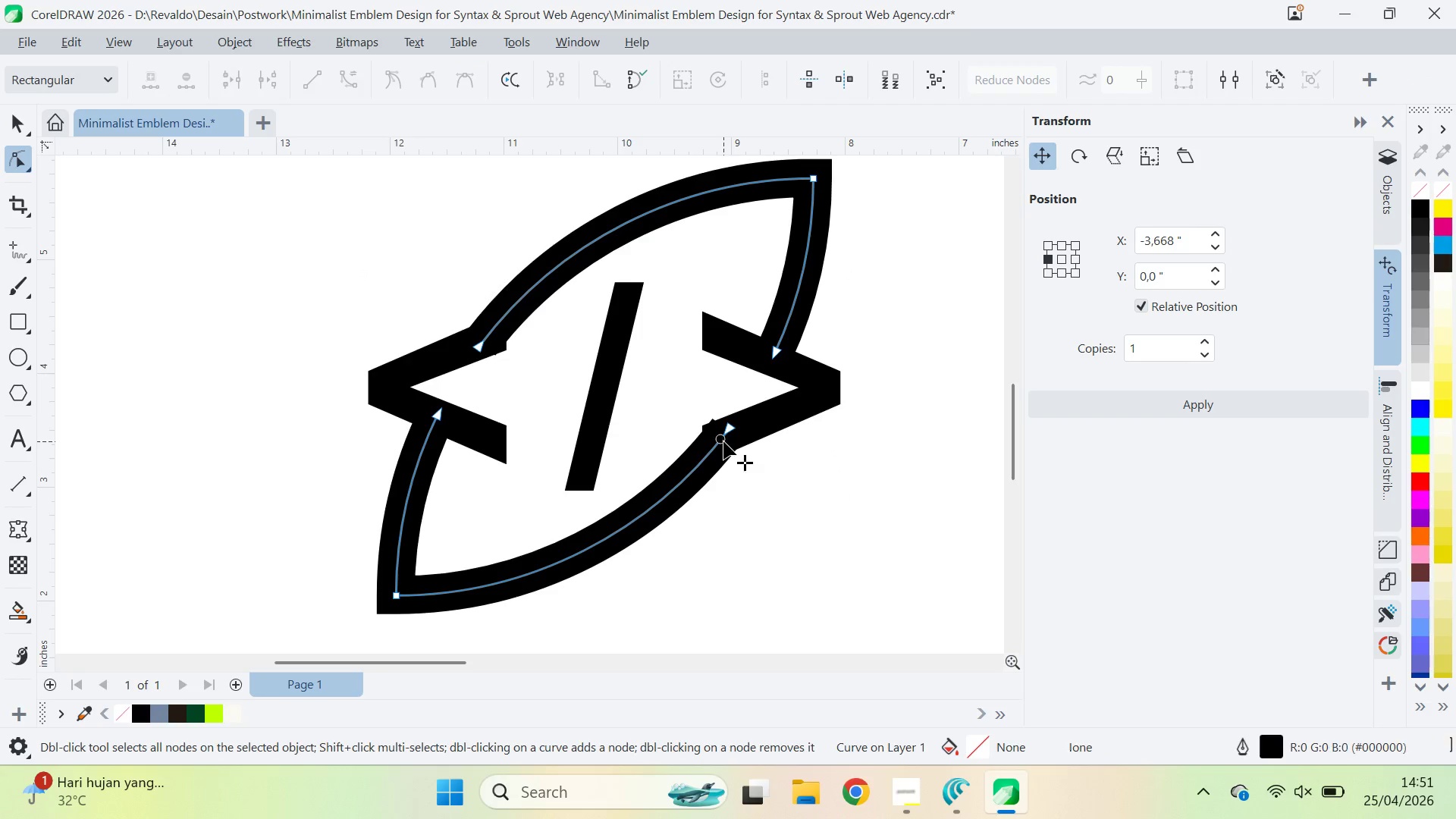 
double_click([723, 441])
 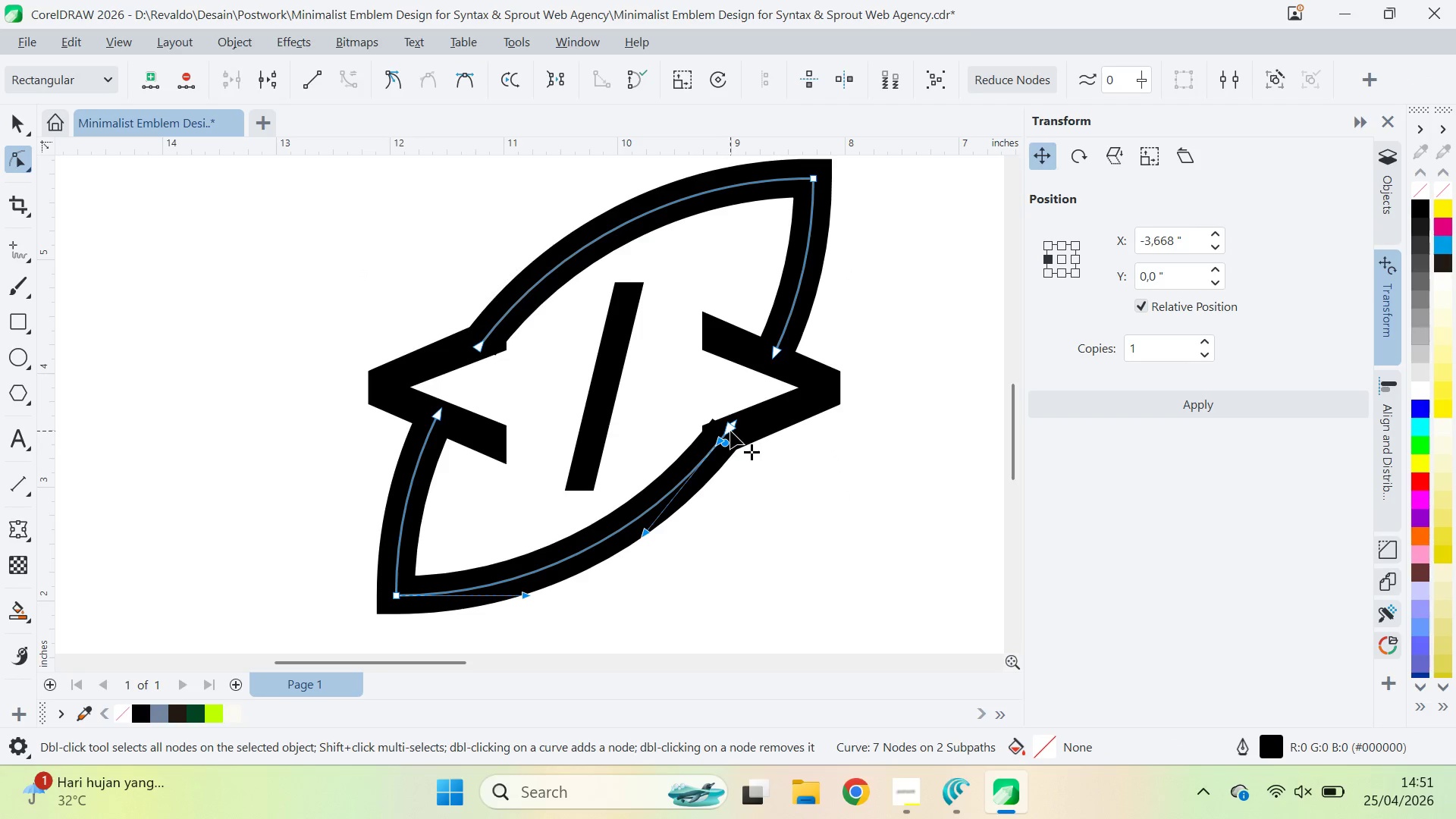 
triple_click([730, 431])
 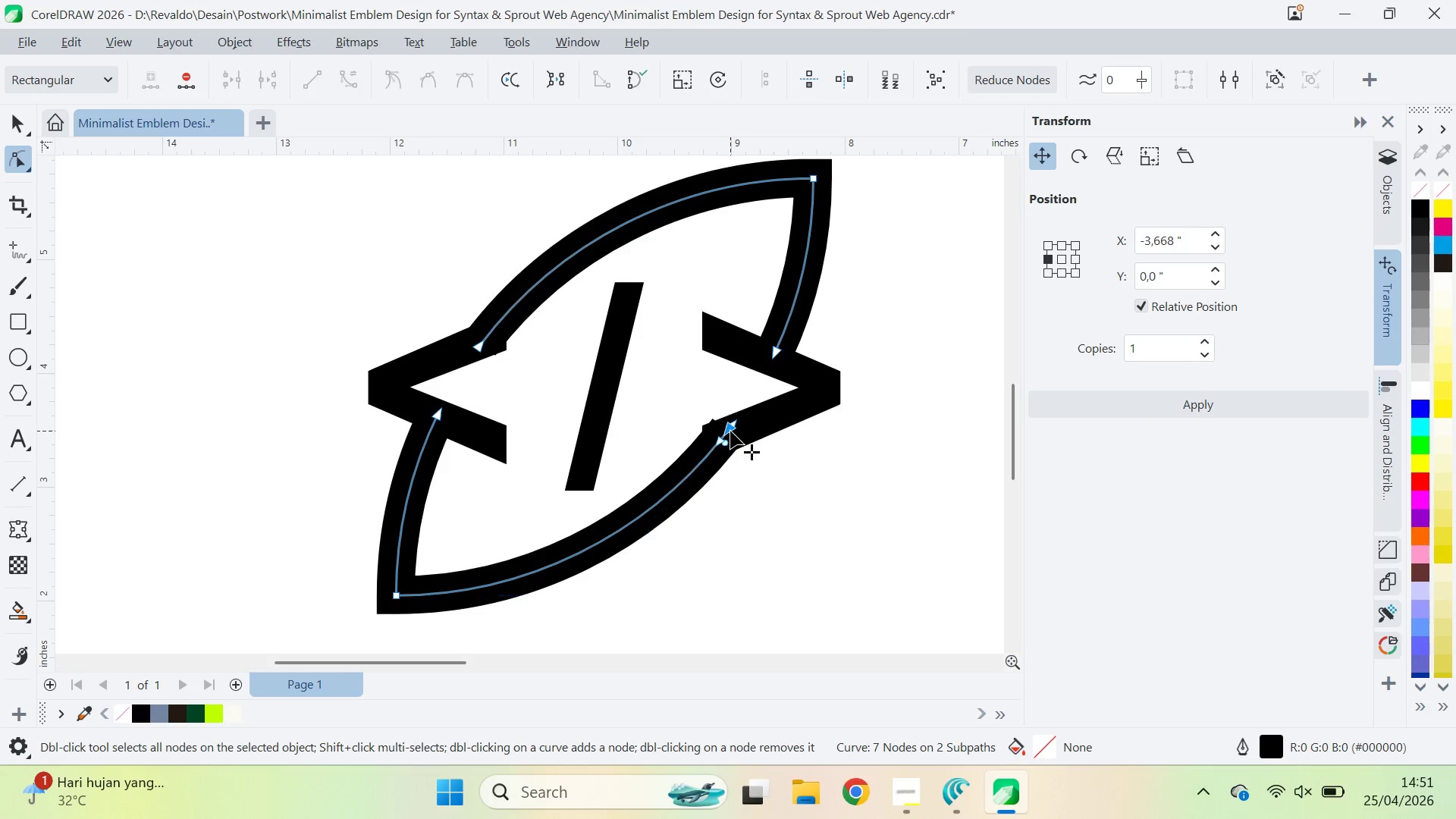 
triple_click([730, 431])
 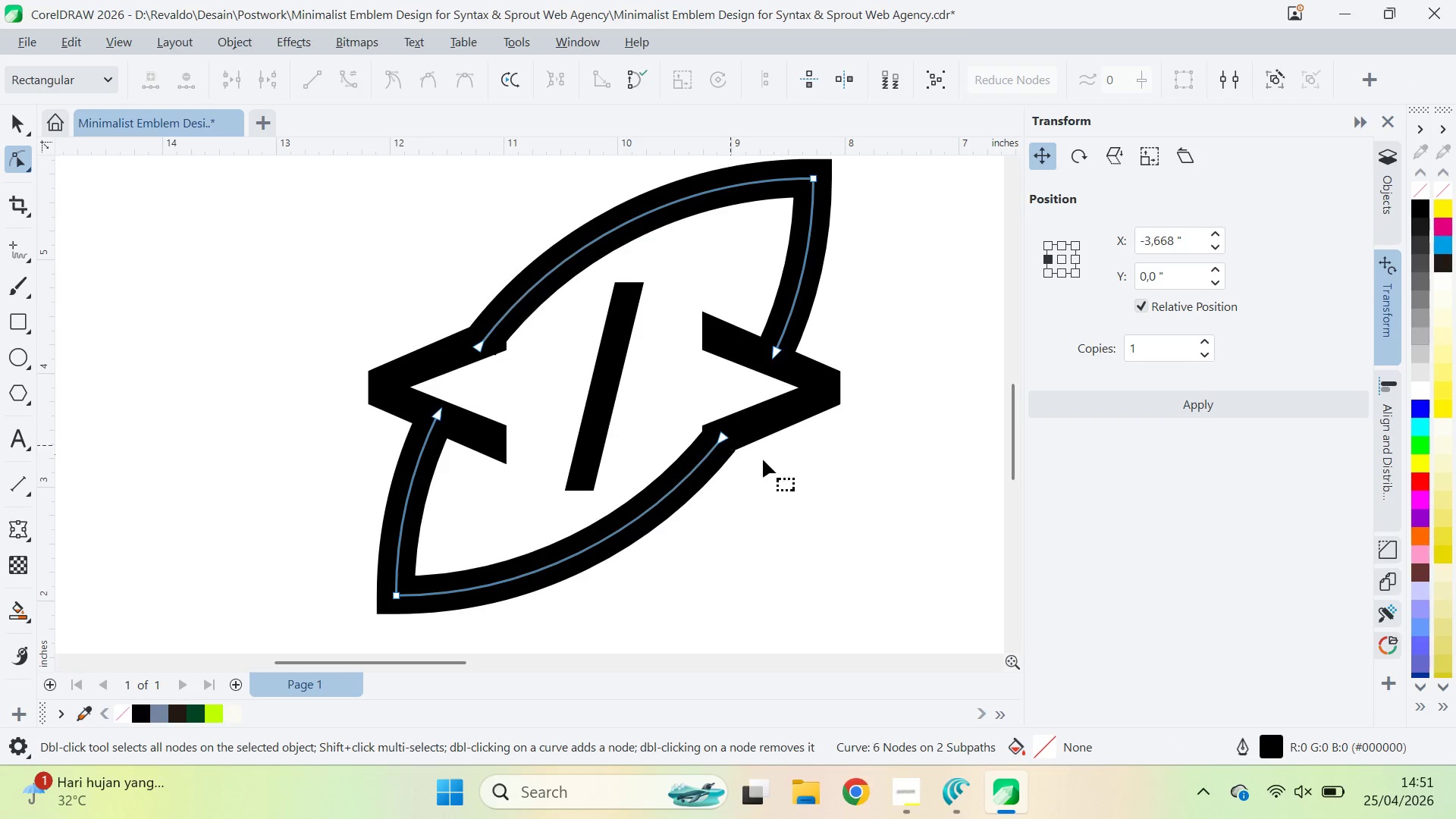 
key(V)
 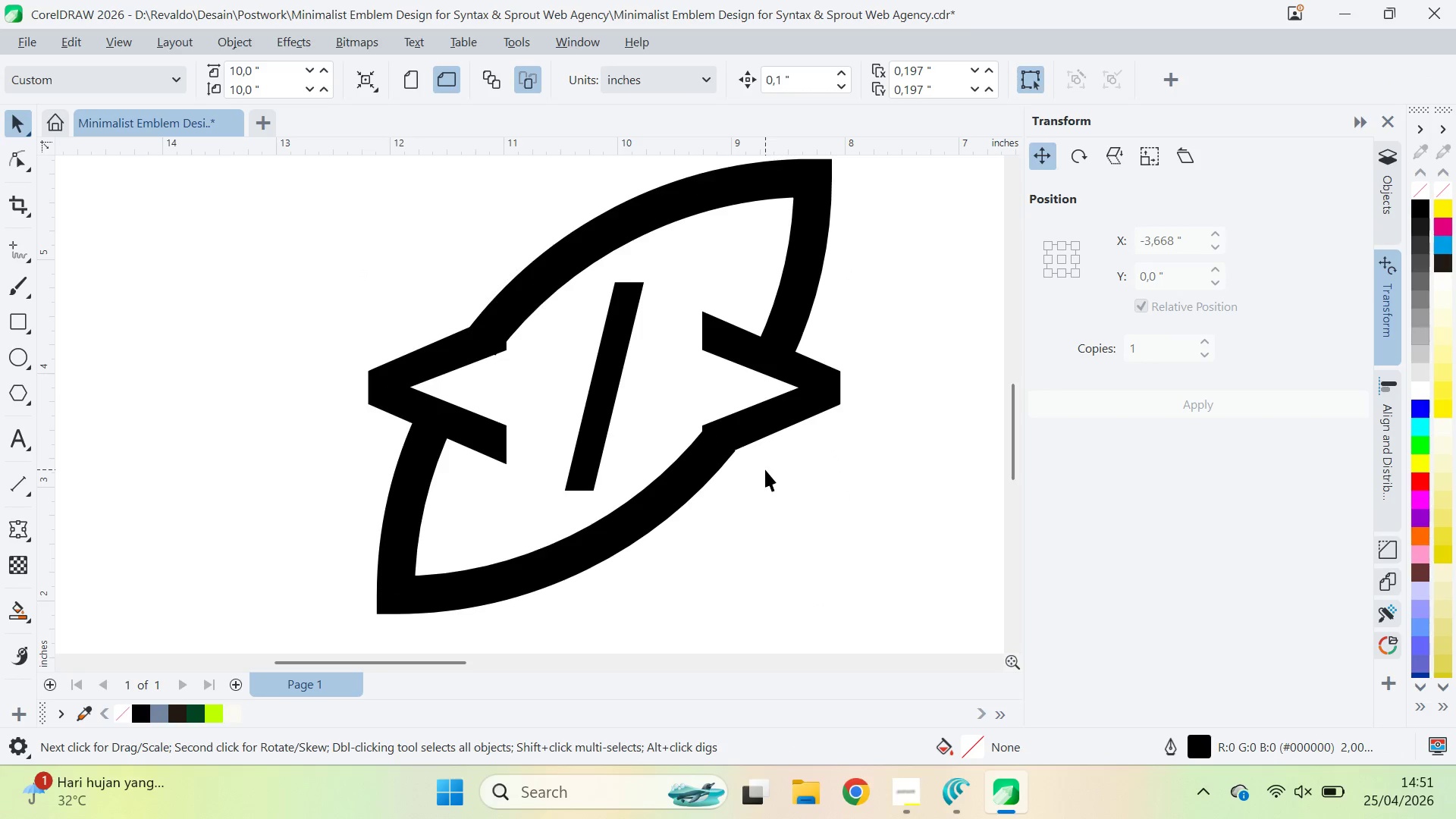 
key(Z)
 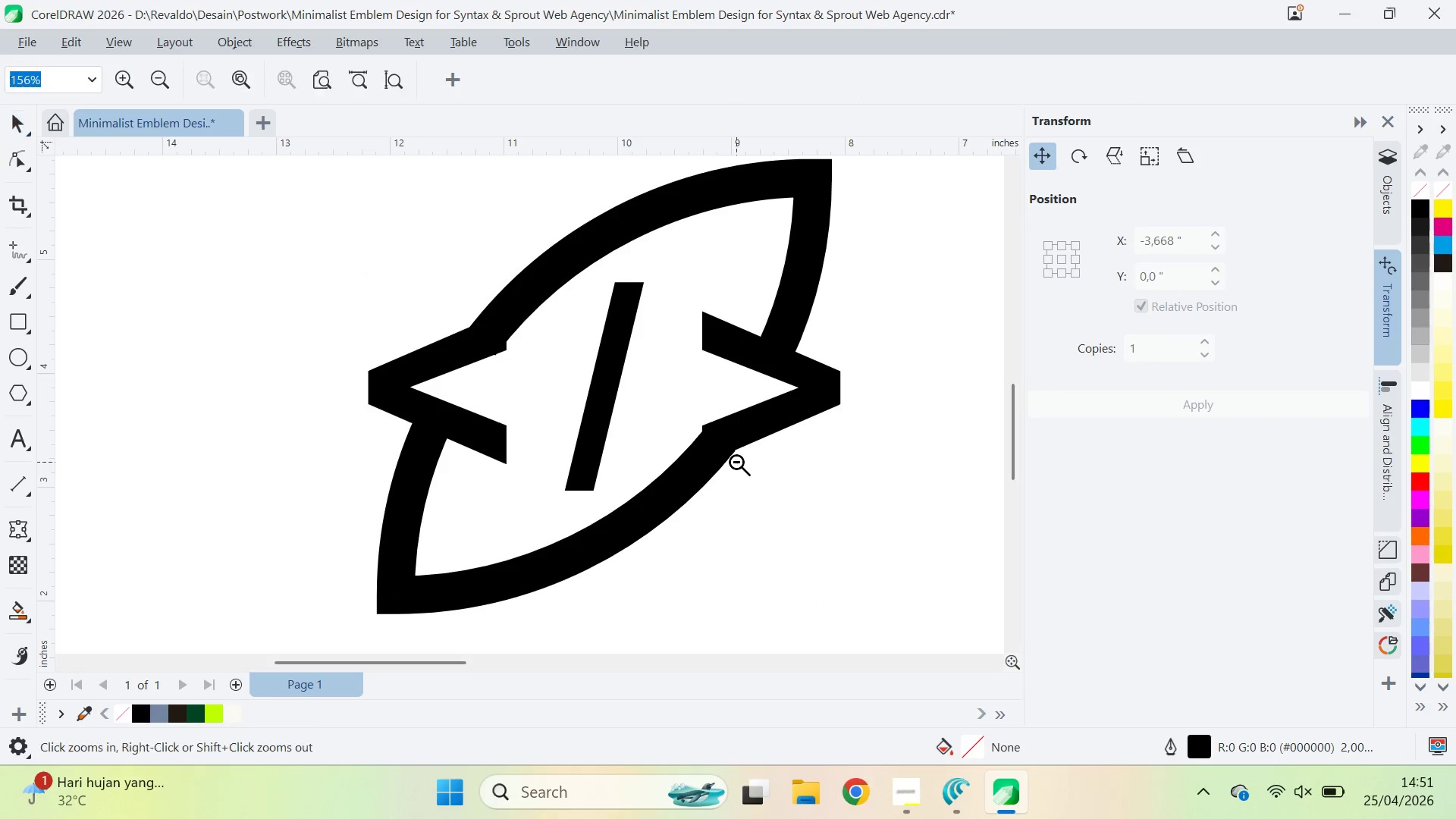 
right_click([736, 462])
 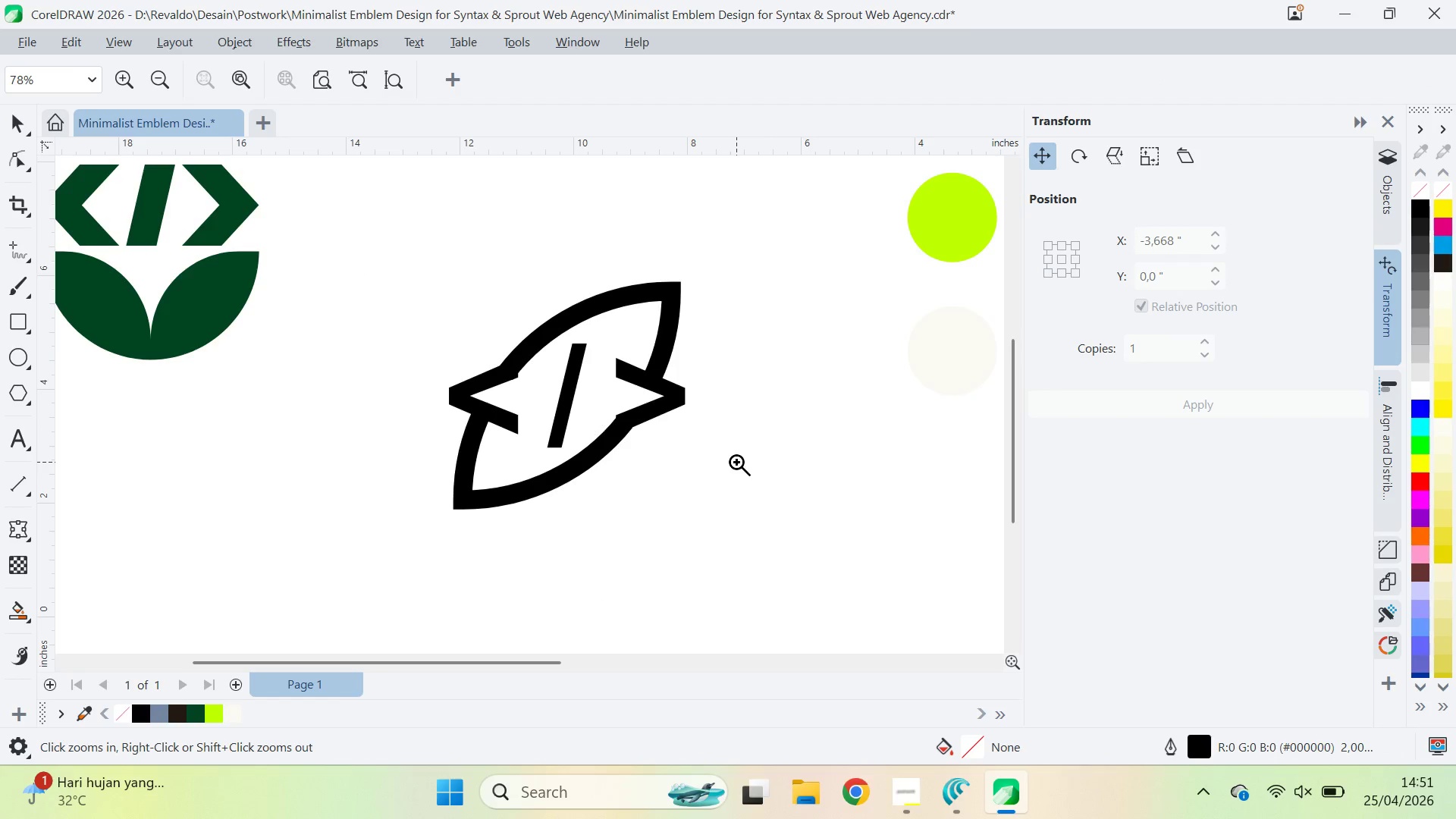 
key(Q)
 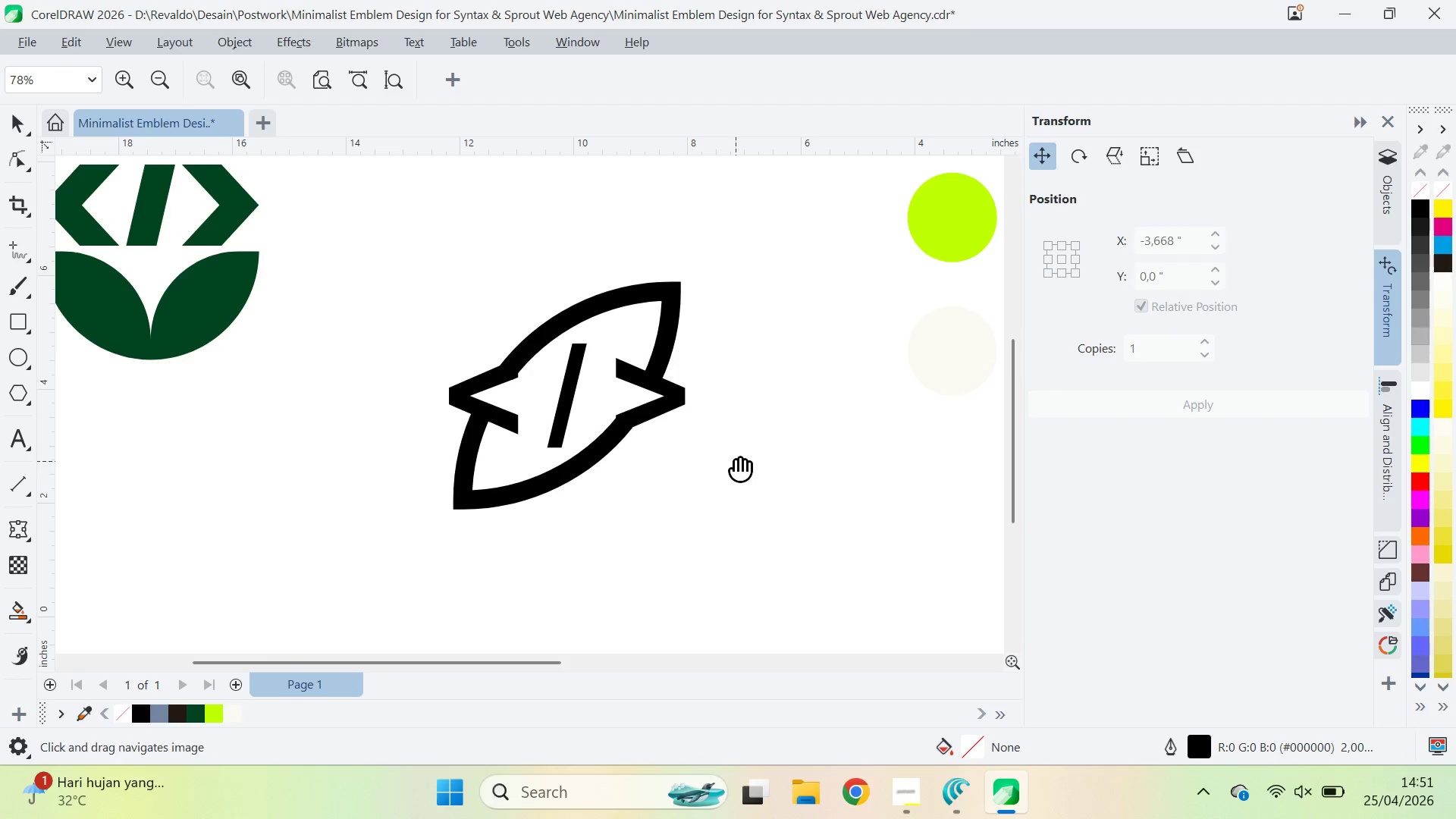 
left_click_drag(start_coordinate=[736, 461], to_coordinate=[739, 517])
 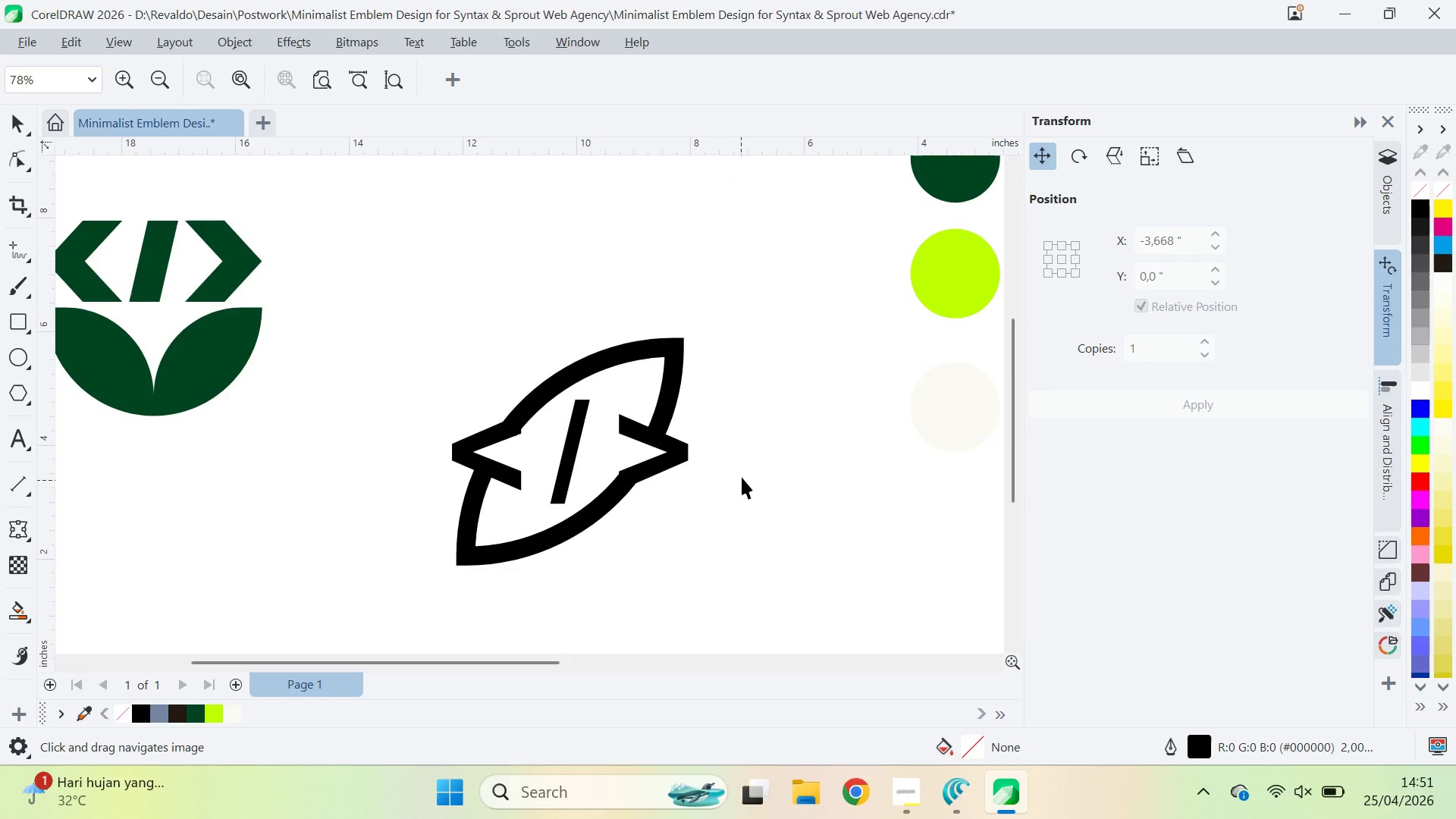 
key(V)
 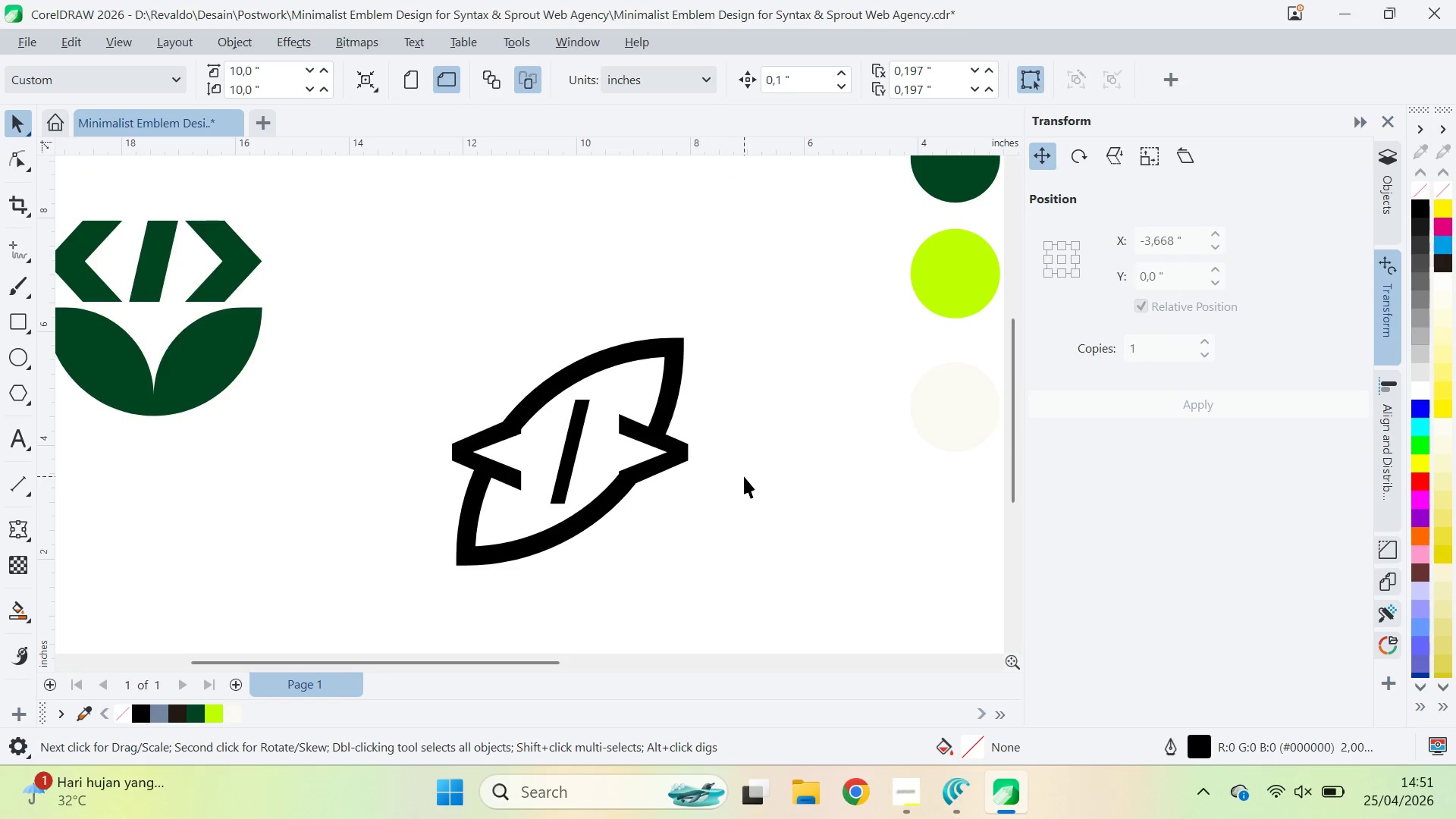 
left_click([744, 476])
 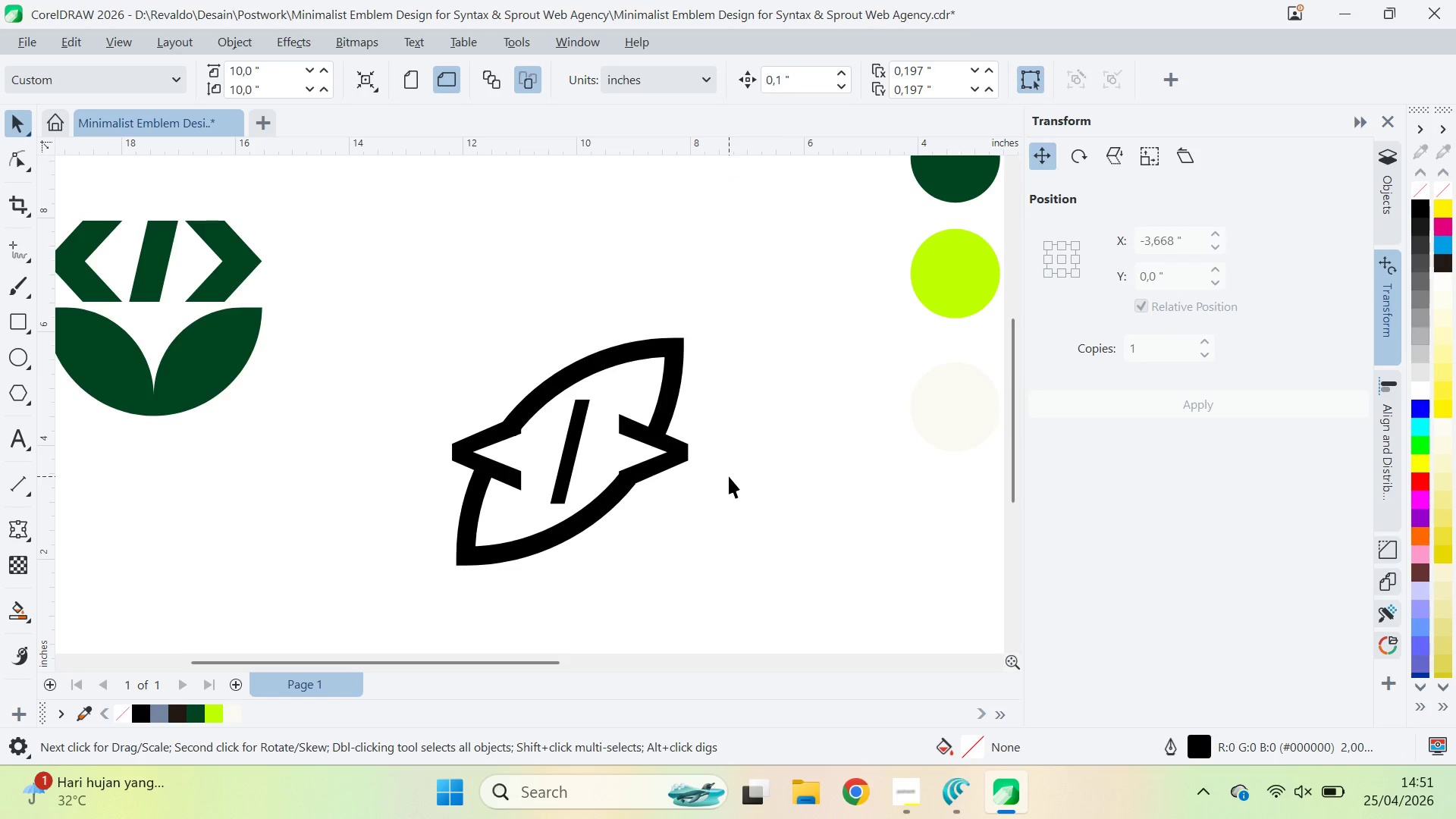 
left_click([665, 466])
 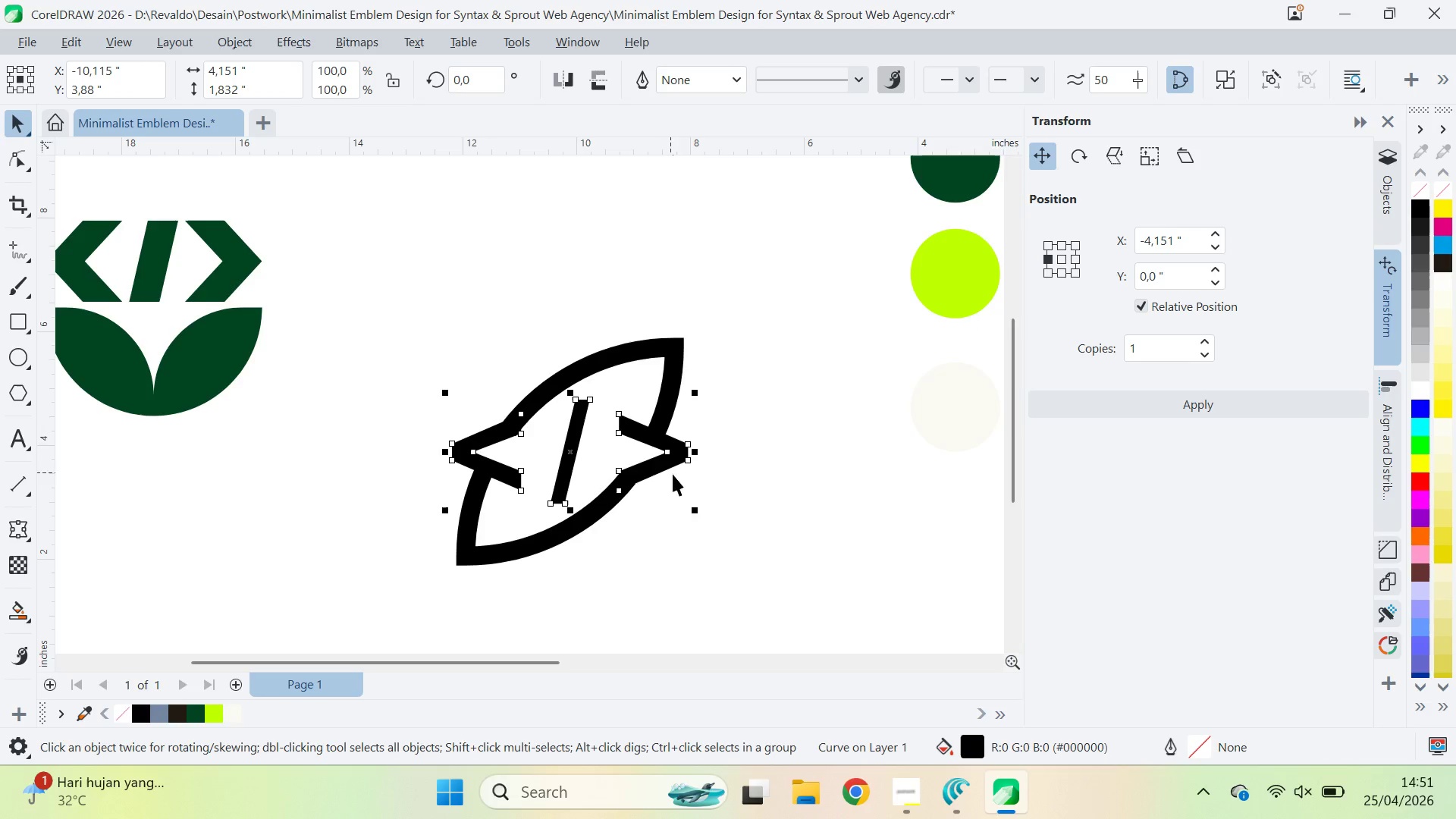 
hold_key(key=ShiftLeft, duration=1.56)
left_click_drag(start_coordinate=[701, 517], to_coordinate=[711, 533])
 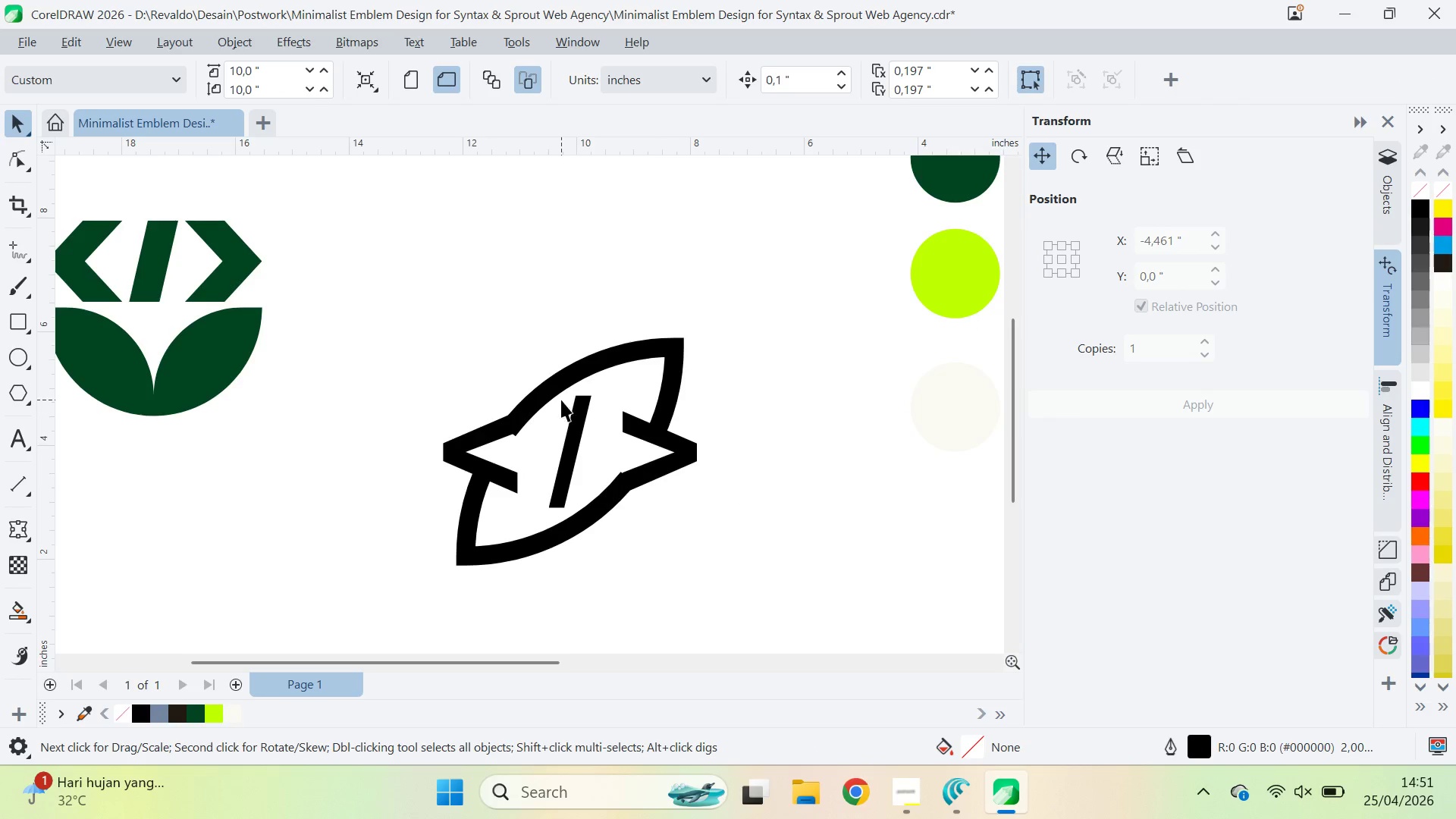 
type(za)
 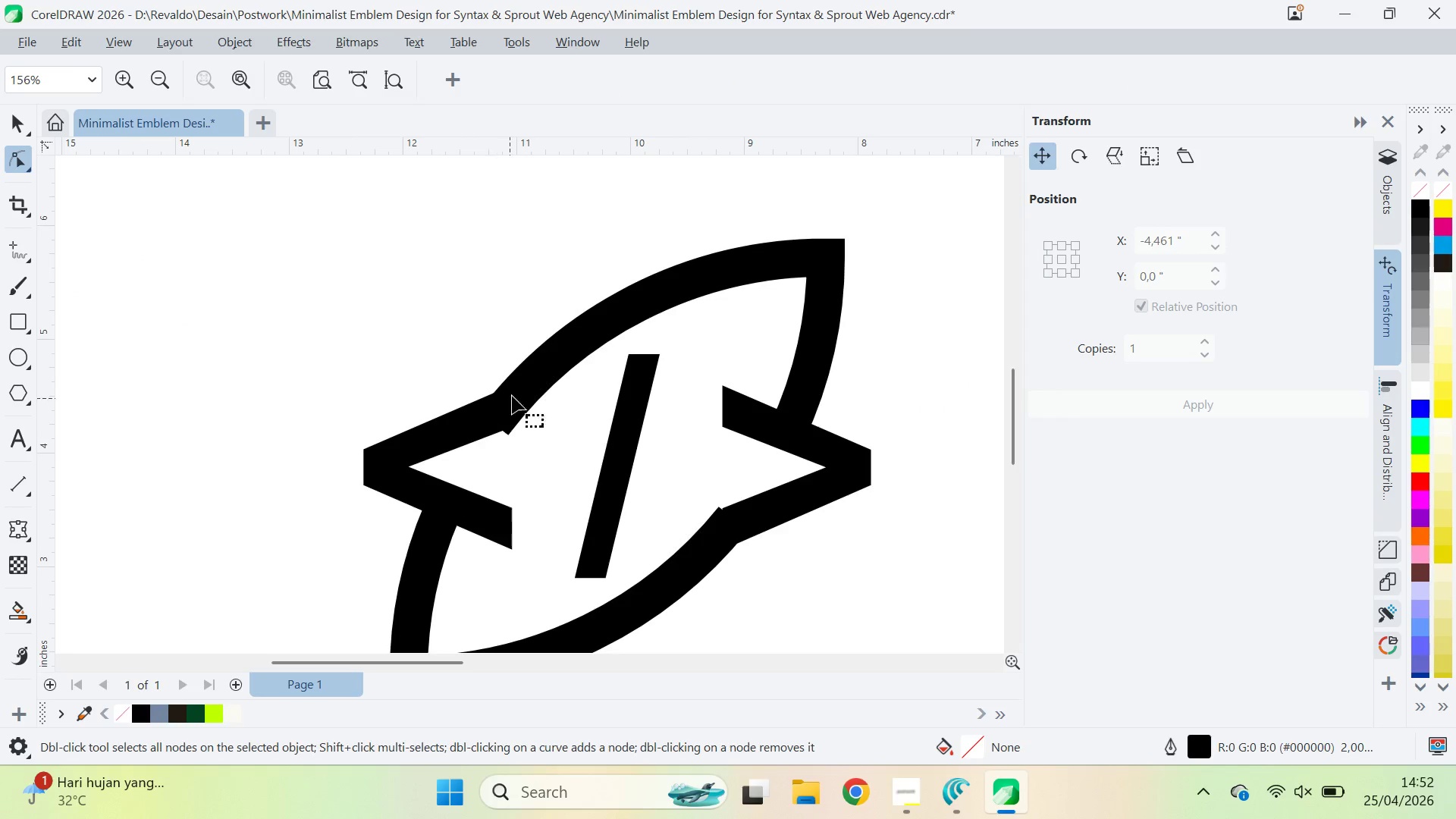 
left_click([530, 378])
 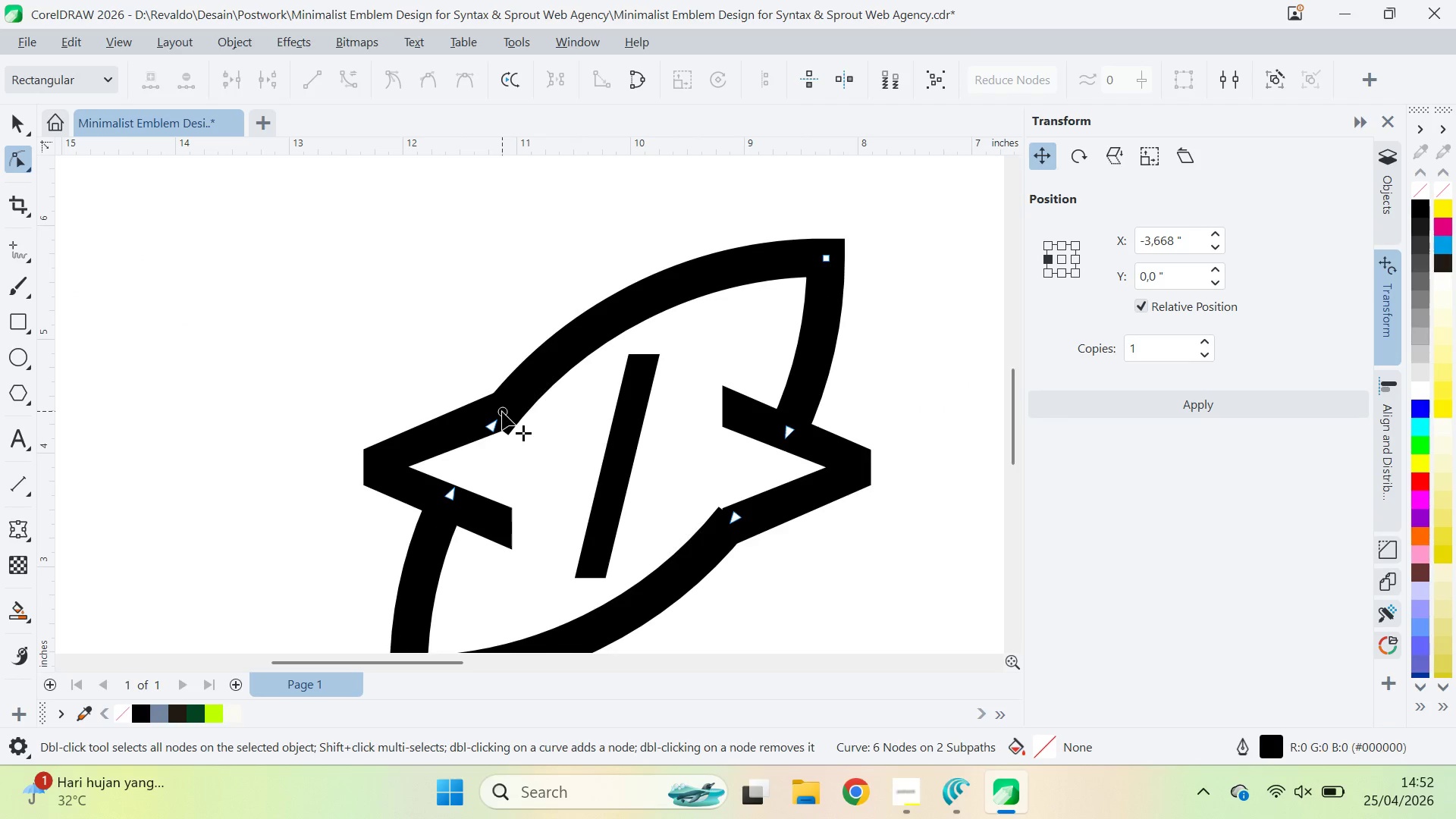 
double_click([502, 412])
 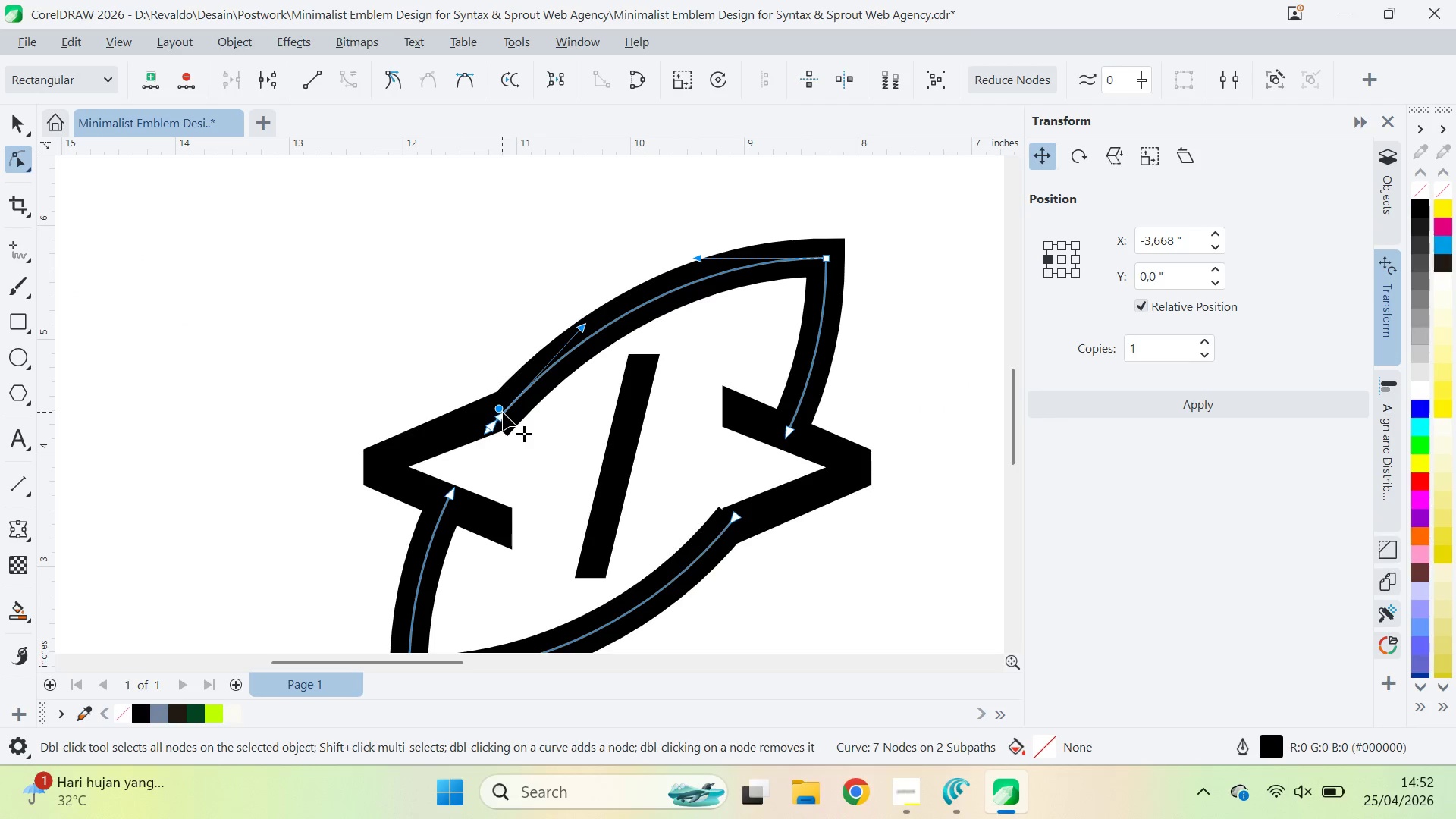 
key(Control+Z)
 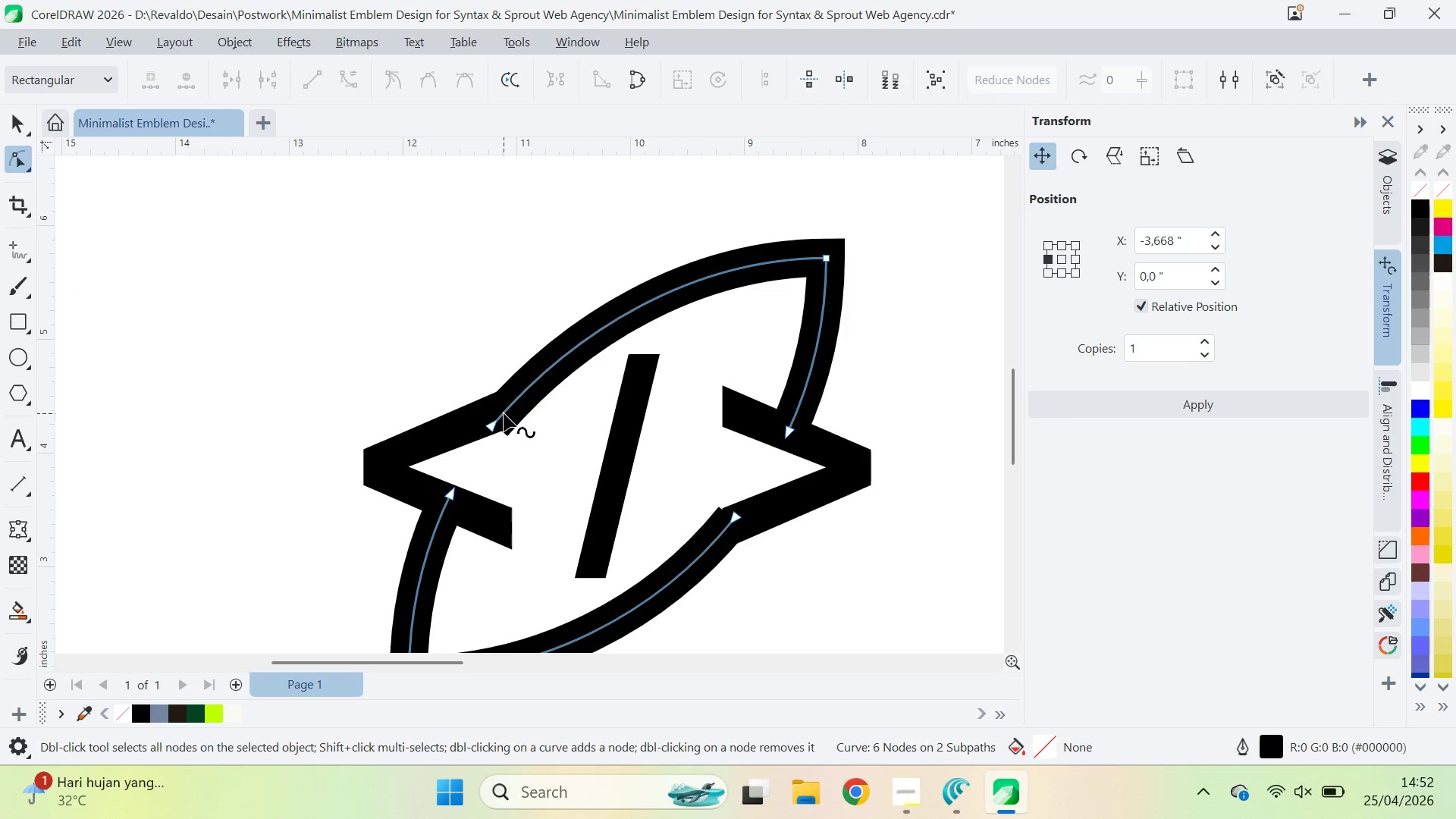 
key(Control+Z)
 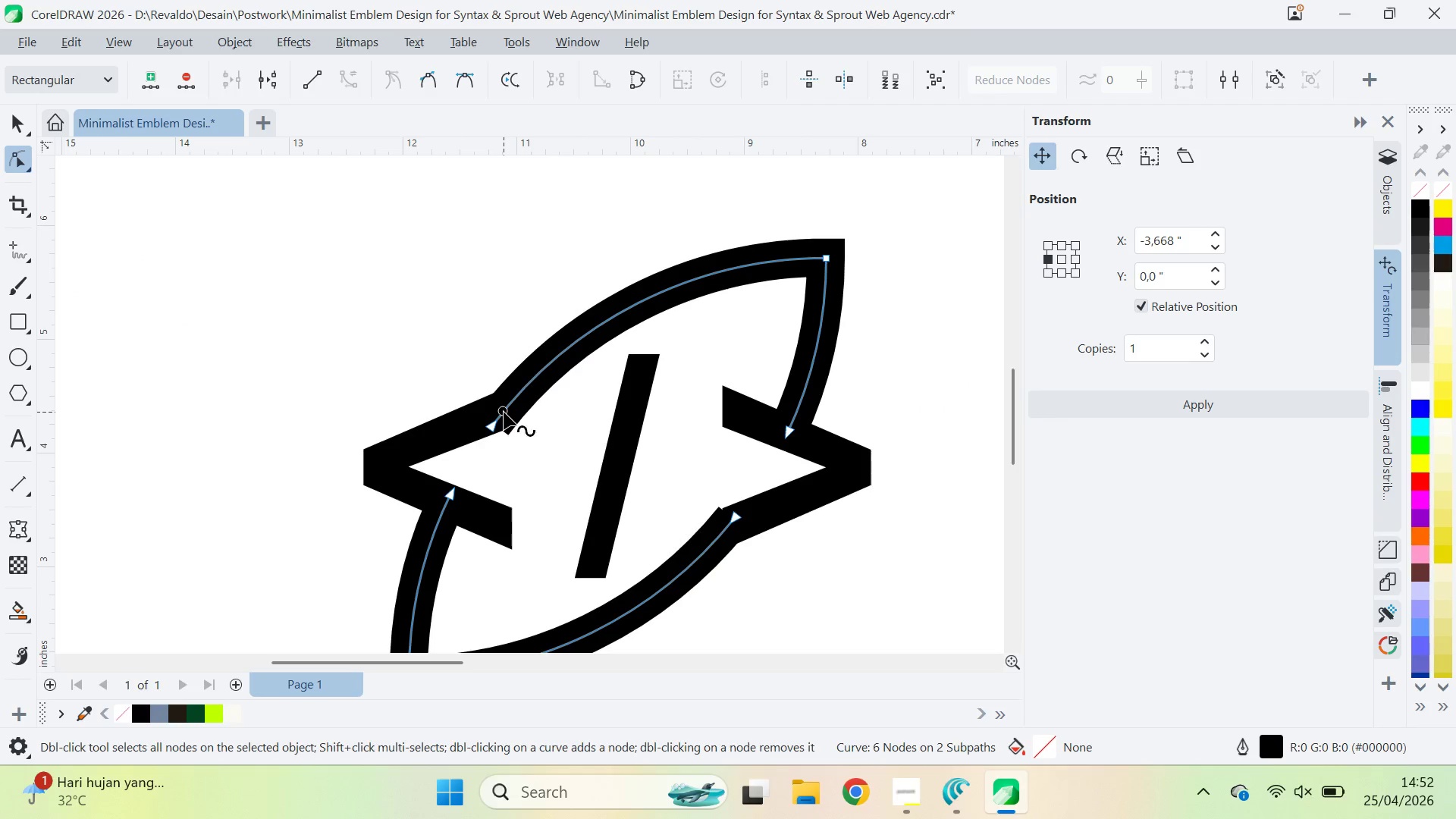 
double_click([504, 412])
 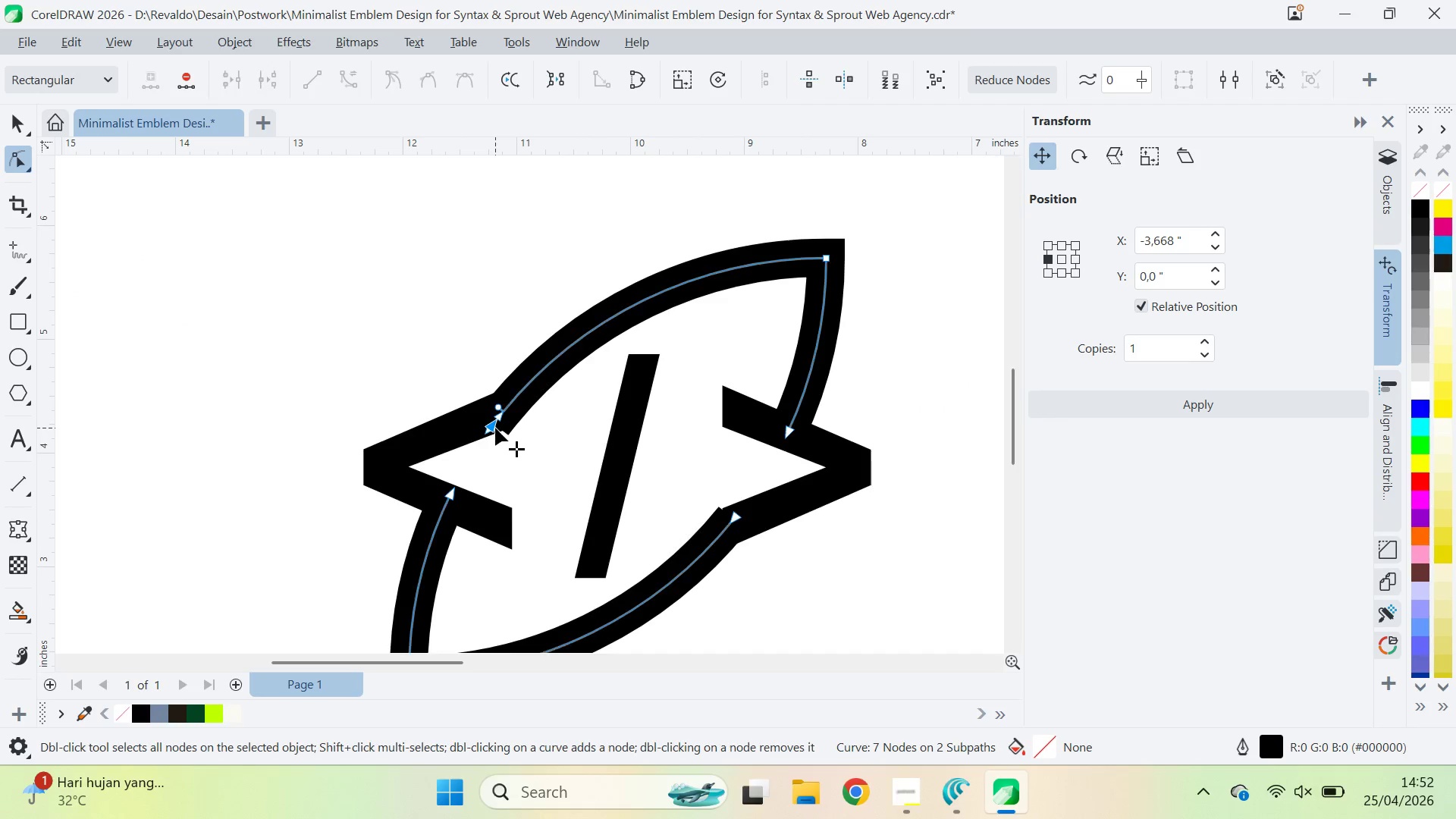 
double_click([495, 428])
 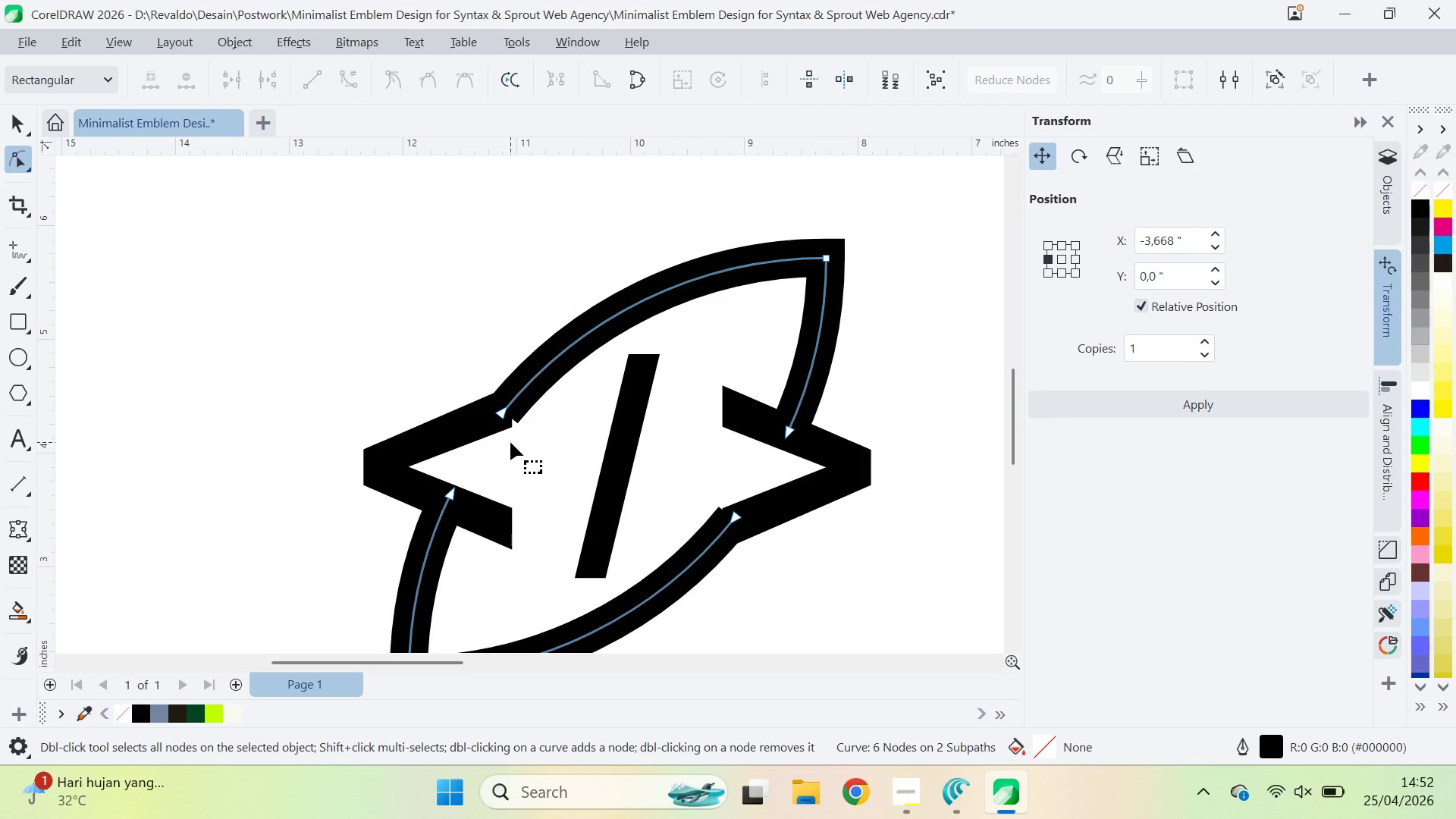 
key(V)
 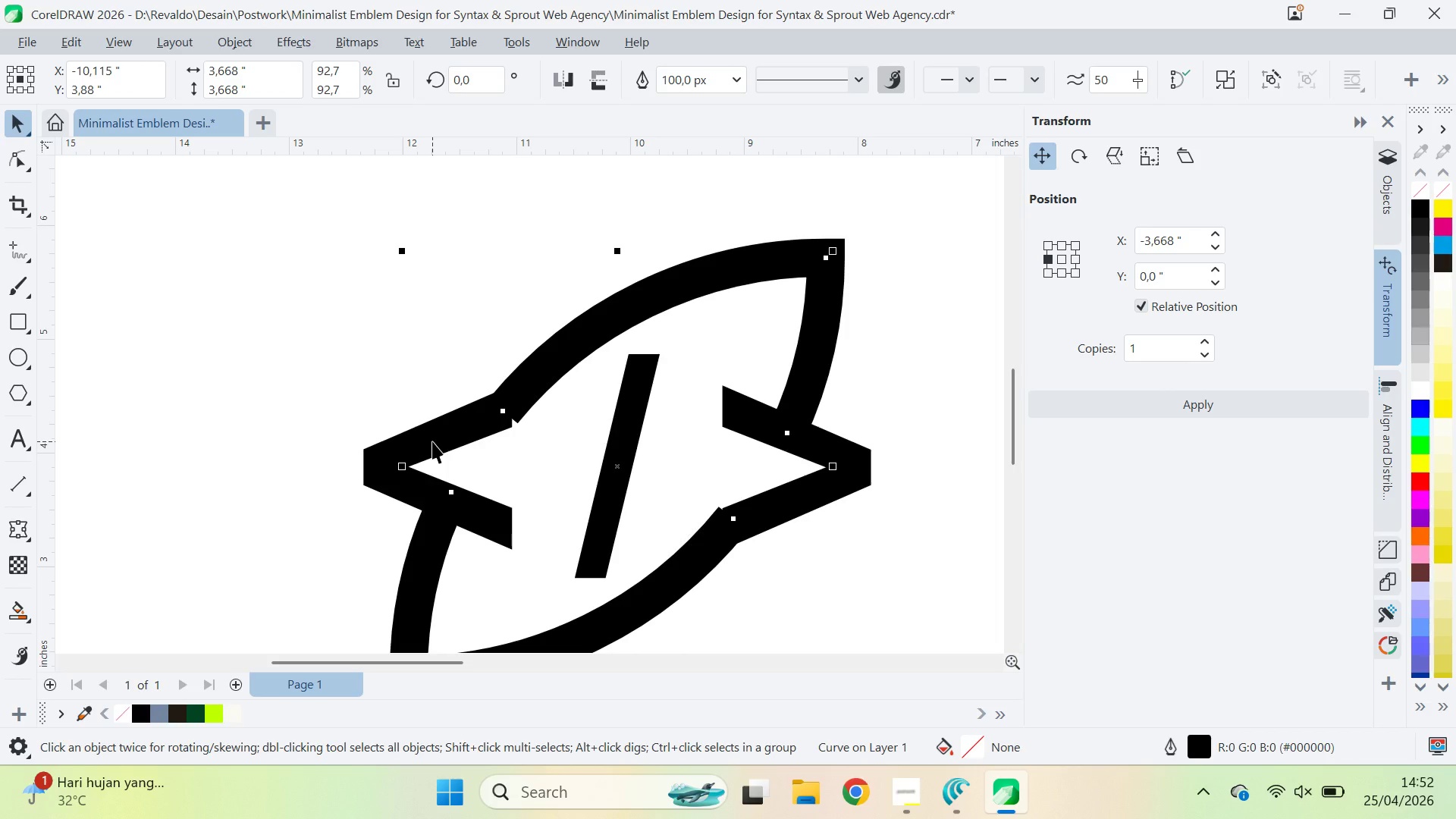 
key(Control+Z)
 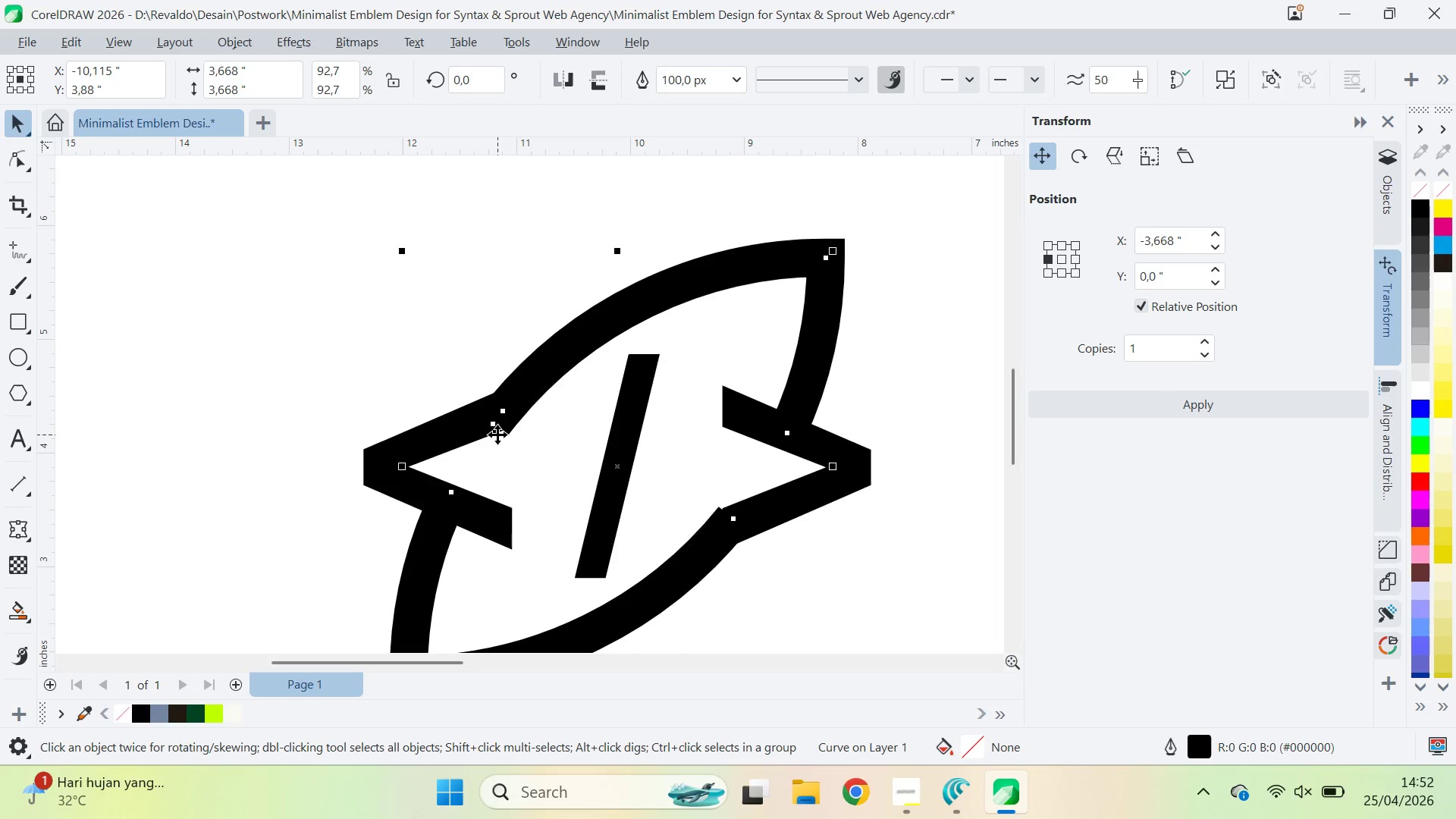 
key(Control+Z)
 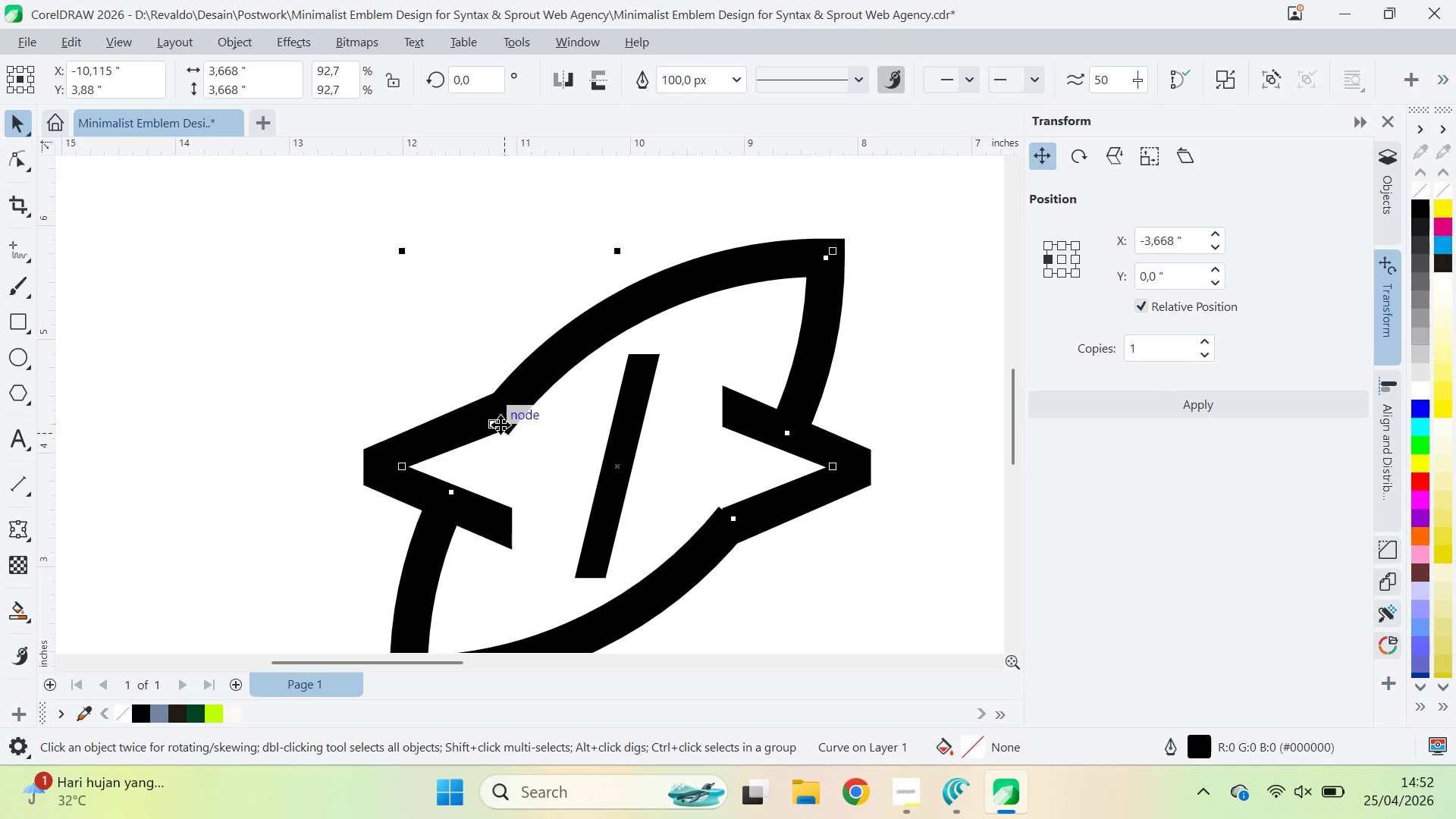 
key(A)
 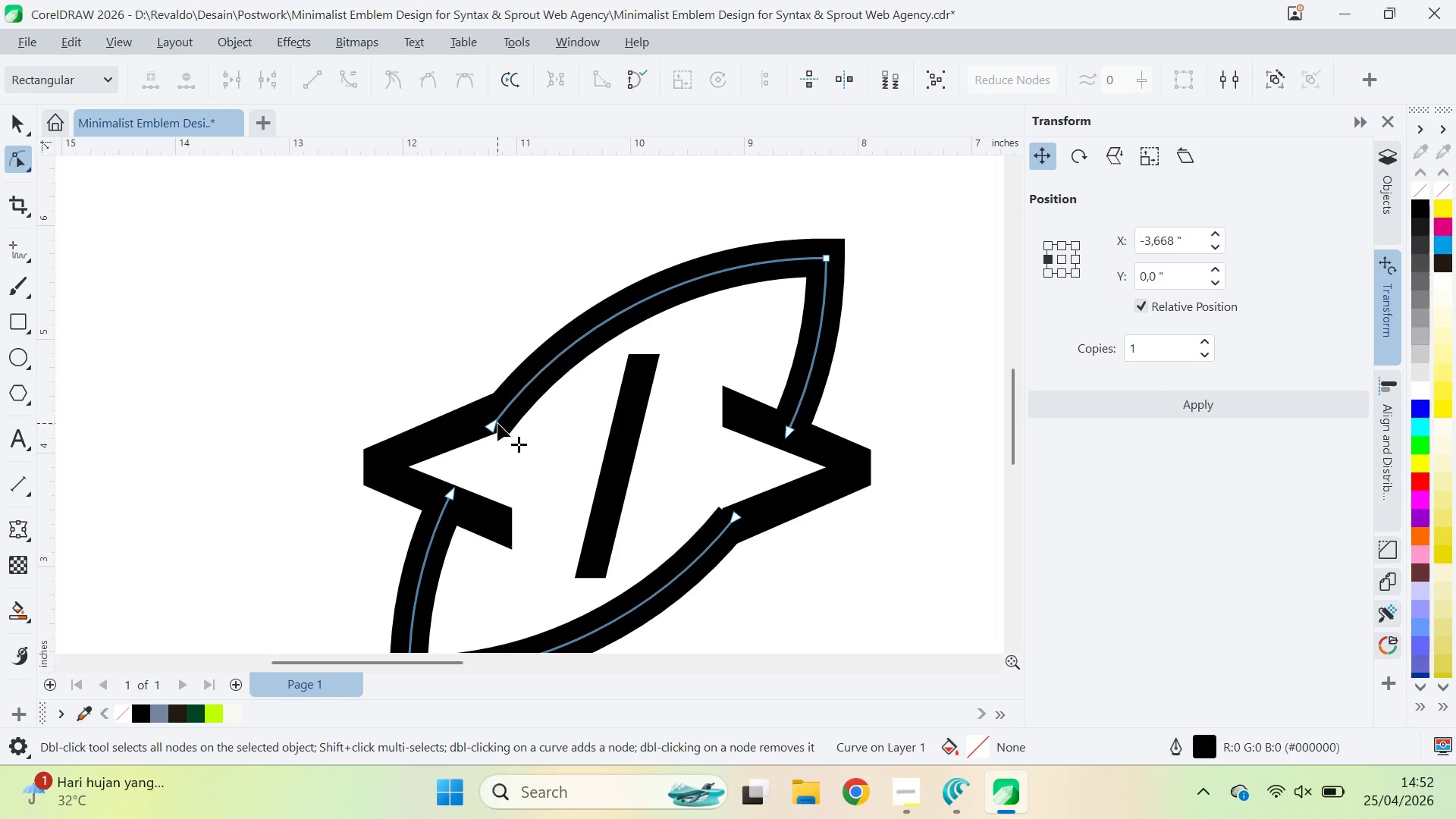 
left_click([497, 423])
 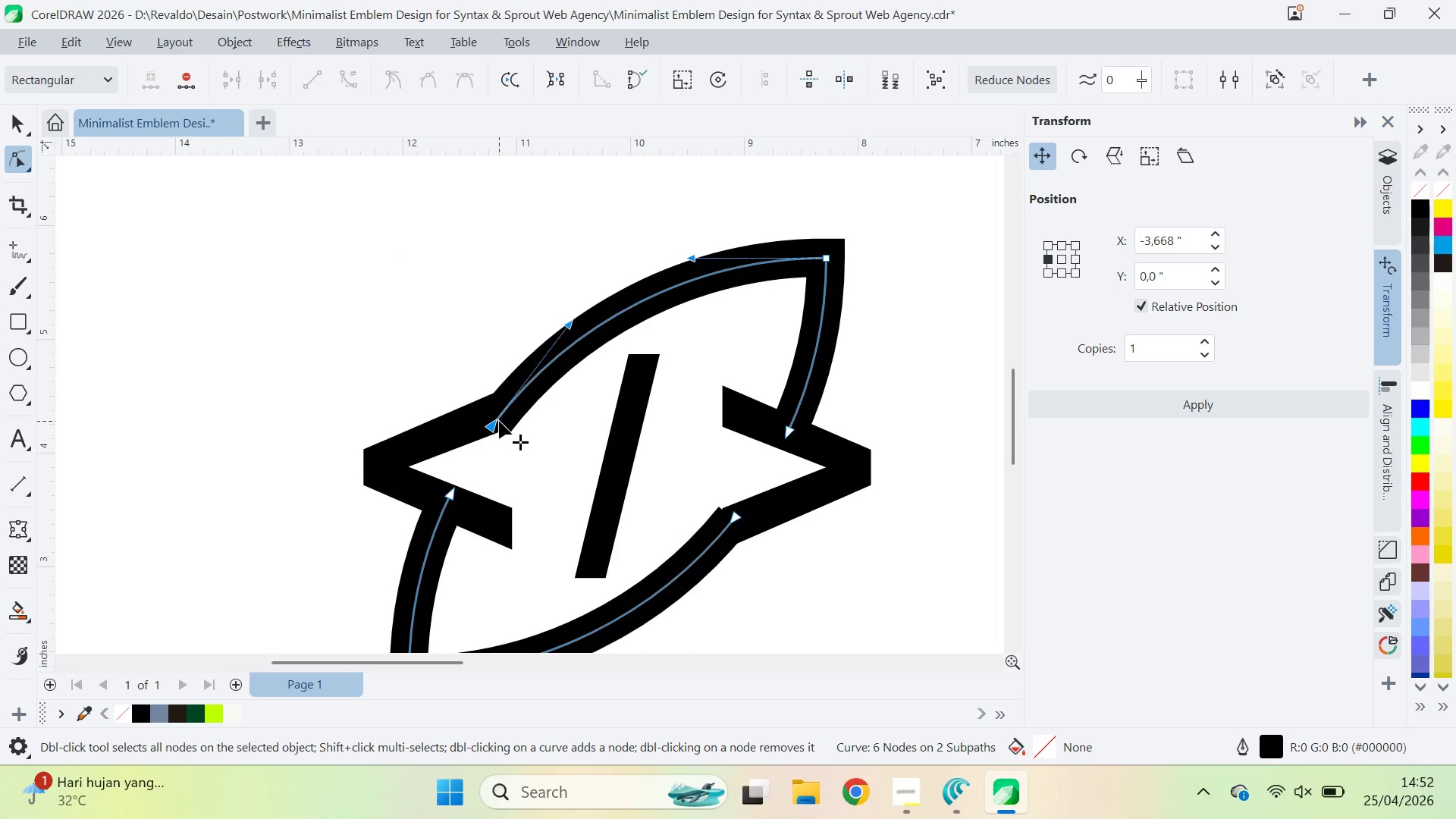 
left_click([499, 421])
 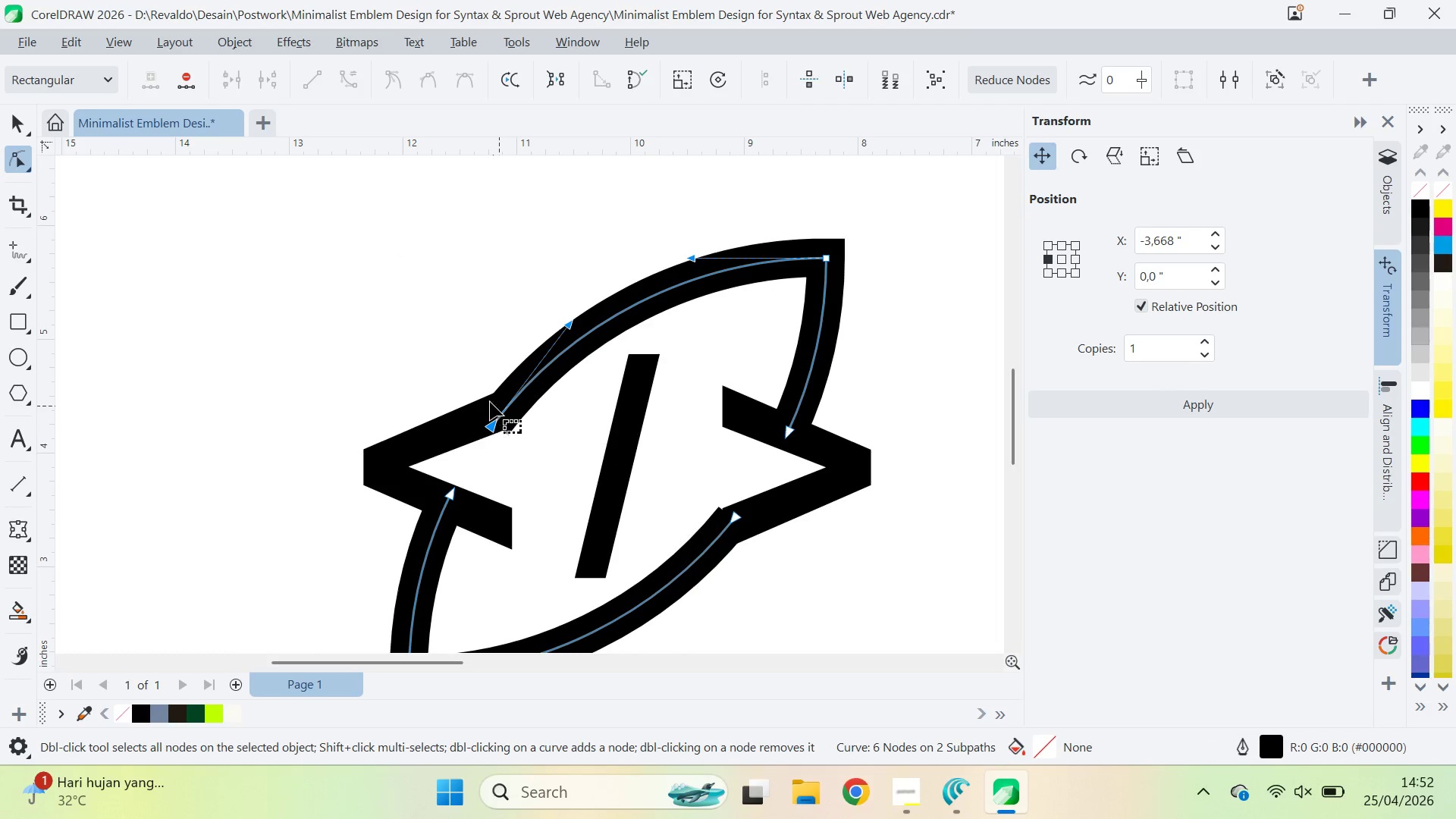 
left_click([478, 389])
 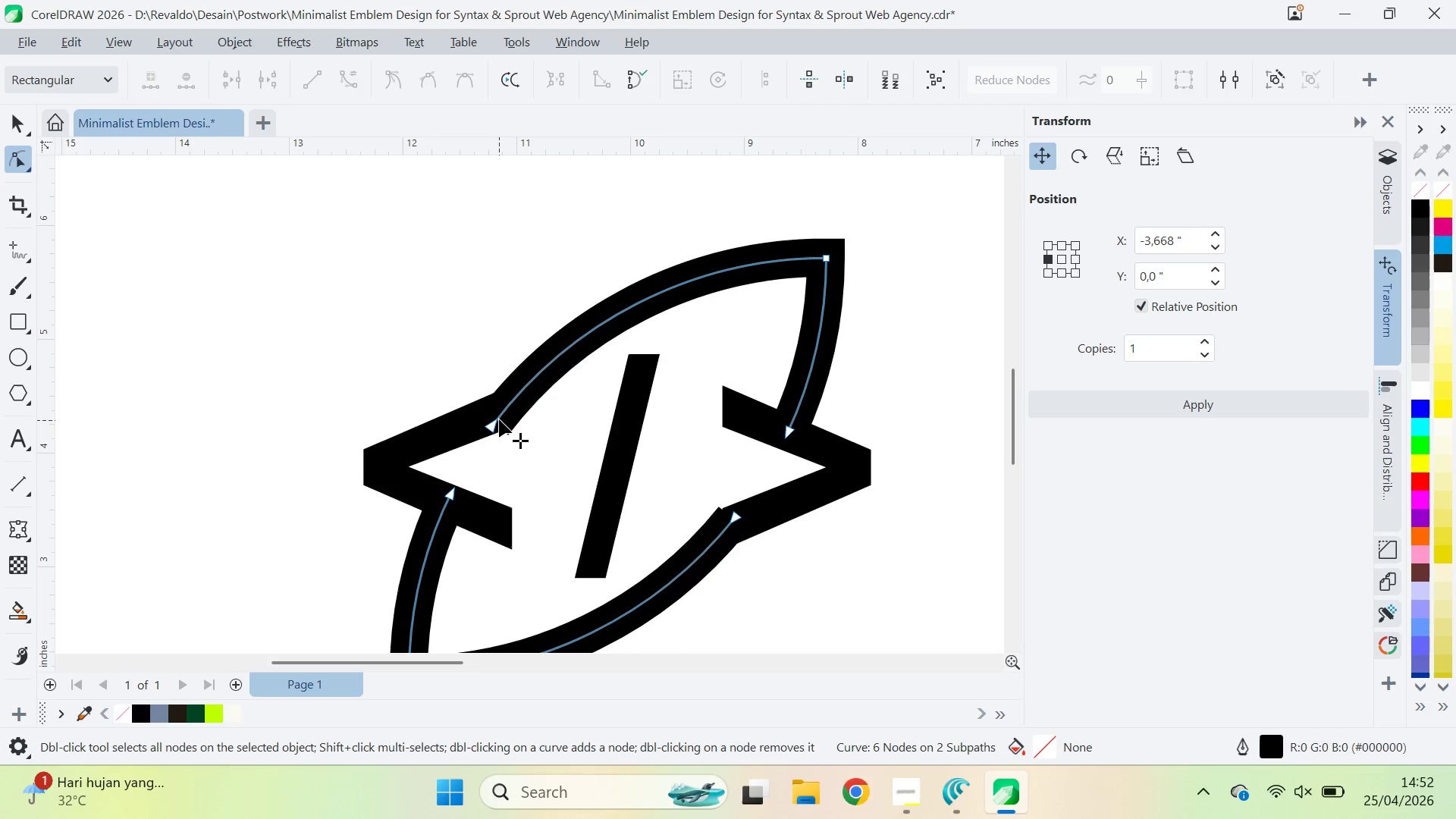 
key(Z)
 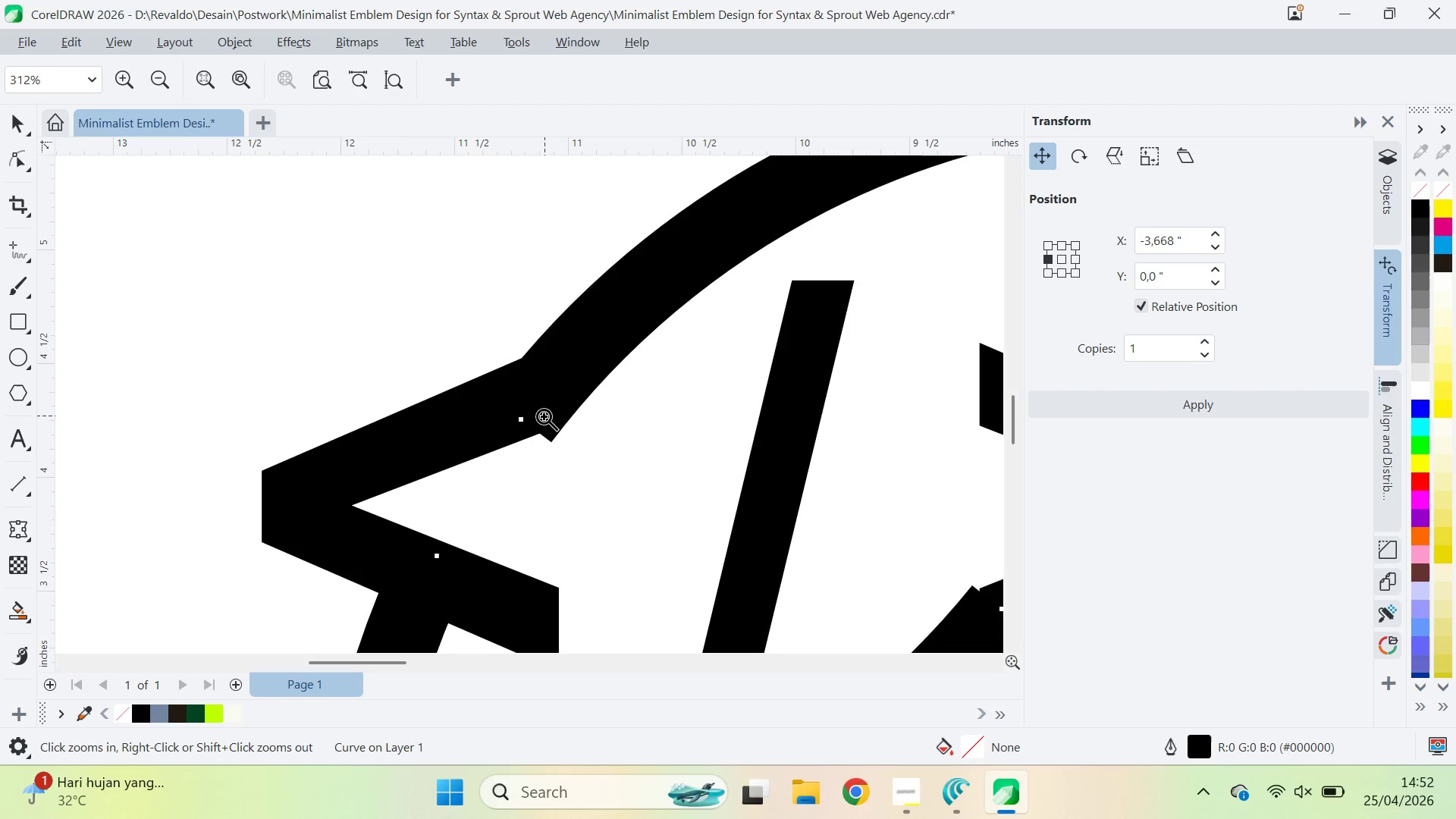 
key(A)
 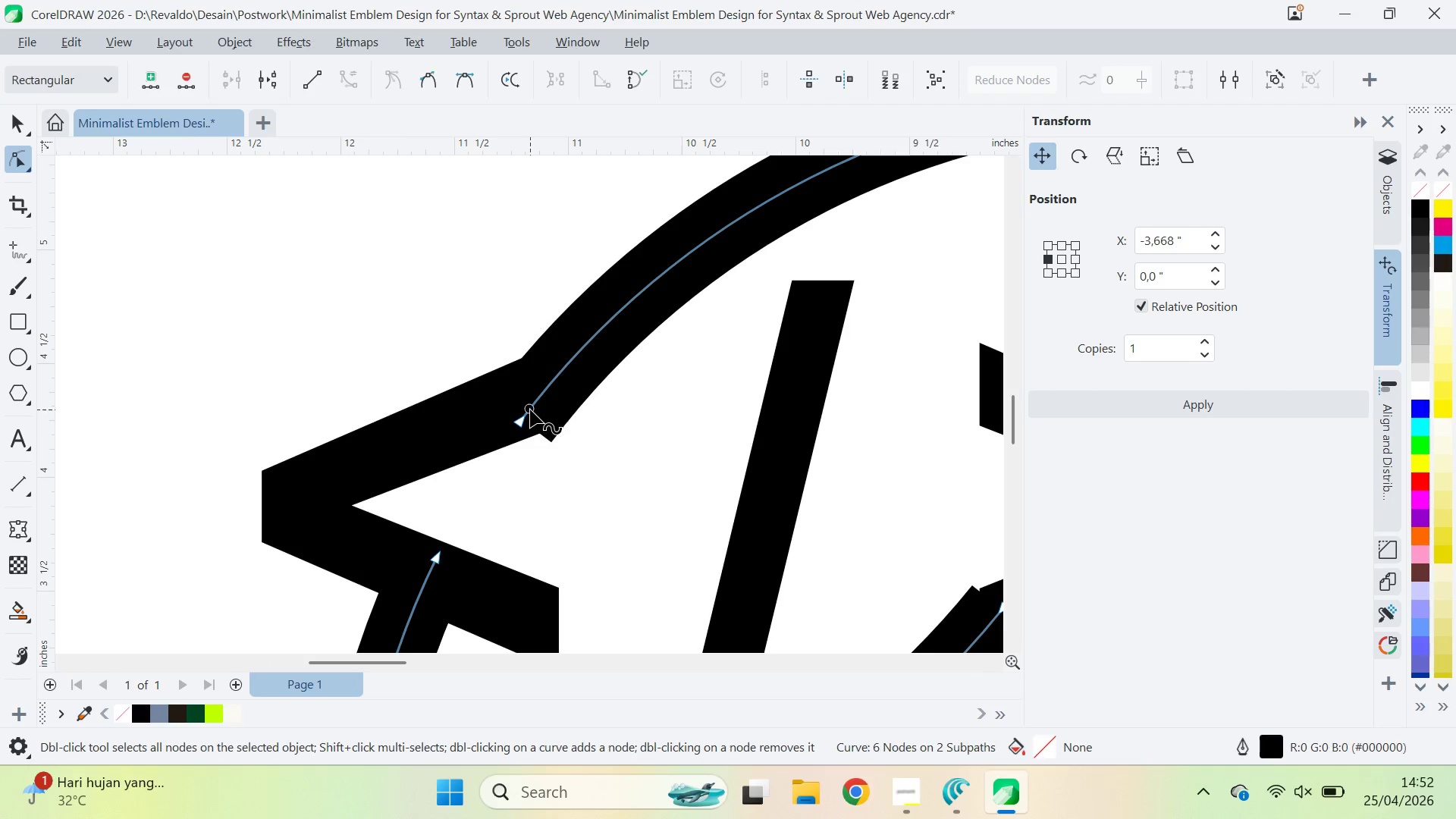 
double_click([530, 410])
 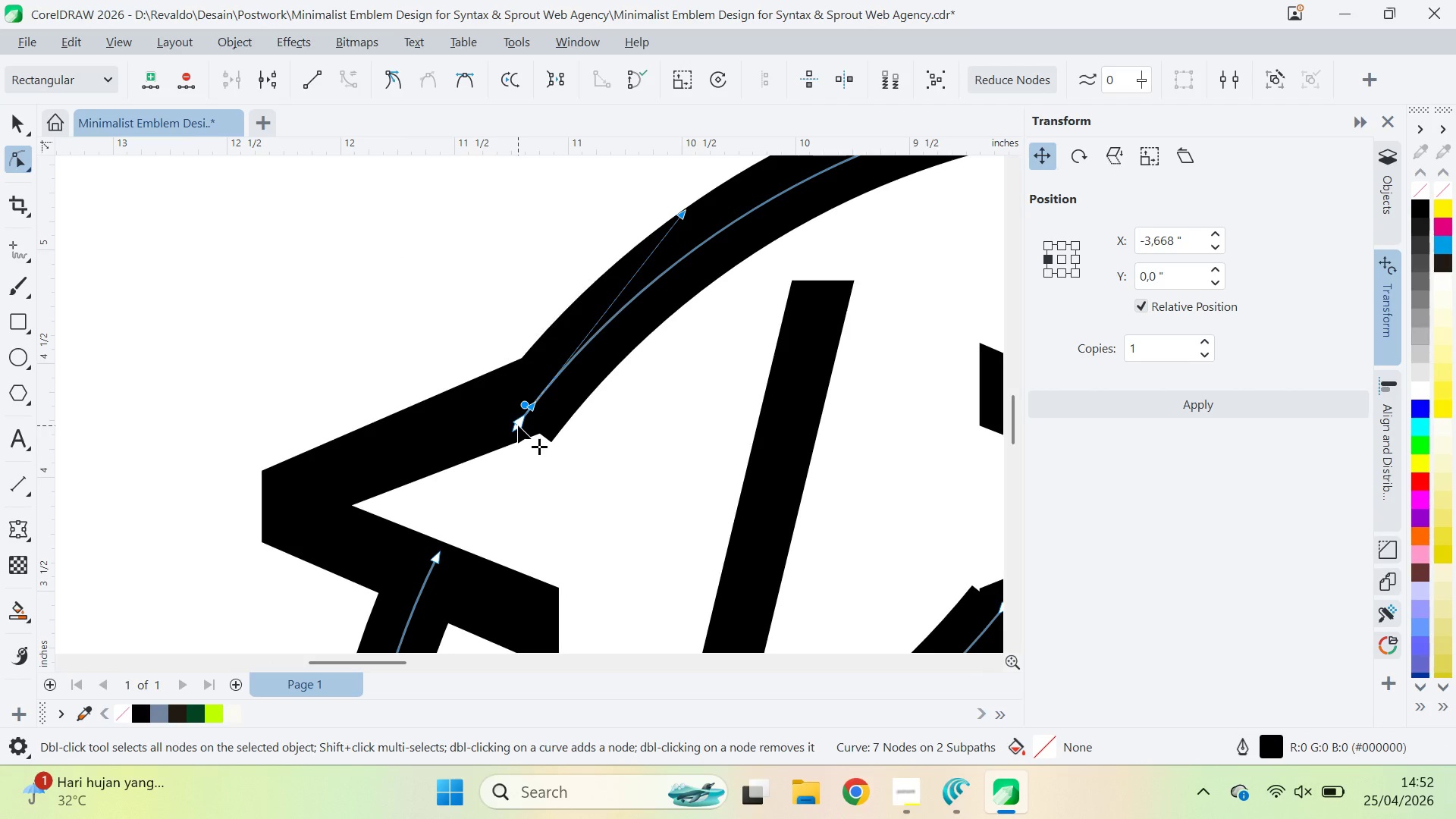 
triple_click([518, 425])
 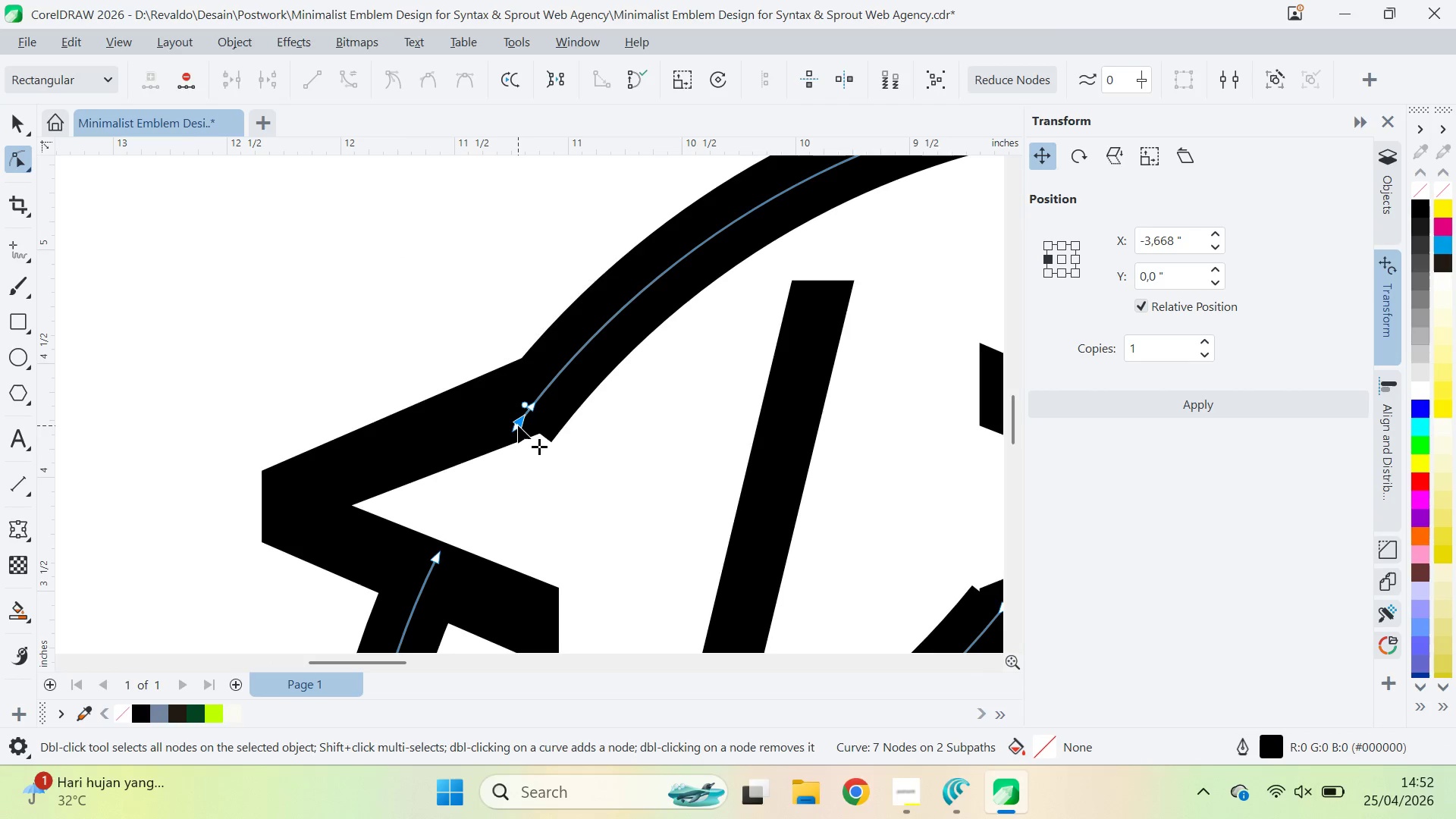 
triple_click([518, 425])
 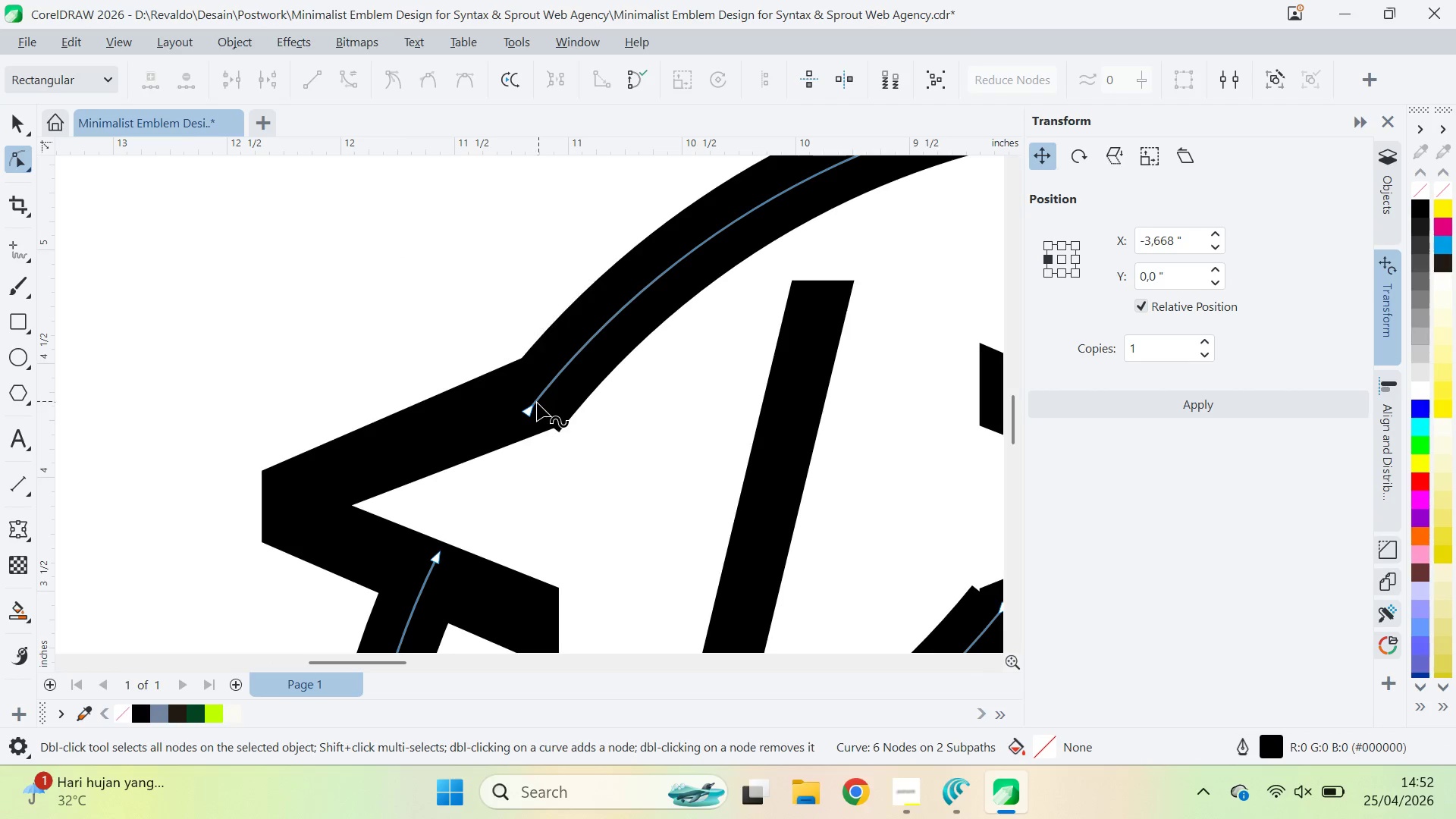 
left_click_drag(start_coordinate=[532, 410], to_coordinate=[535, 405])
 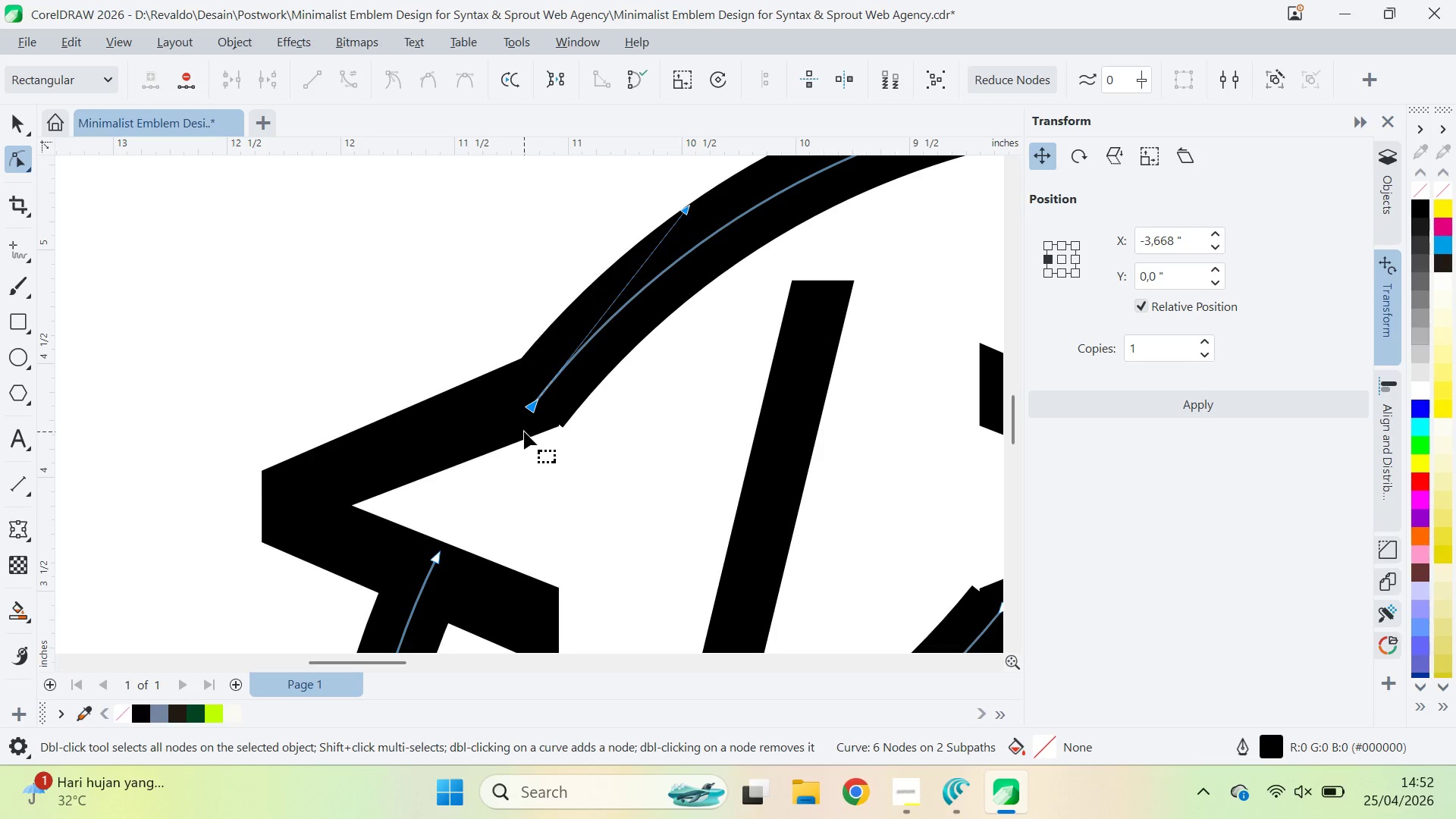 
key(Z)
 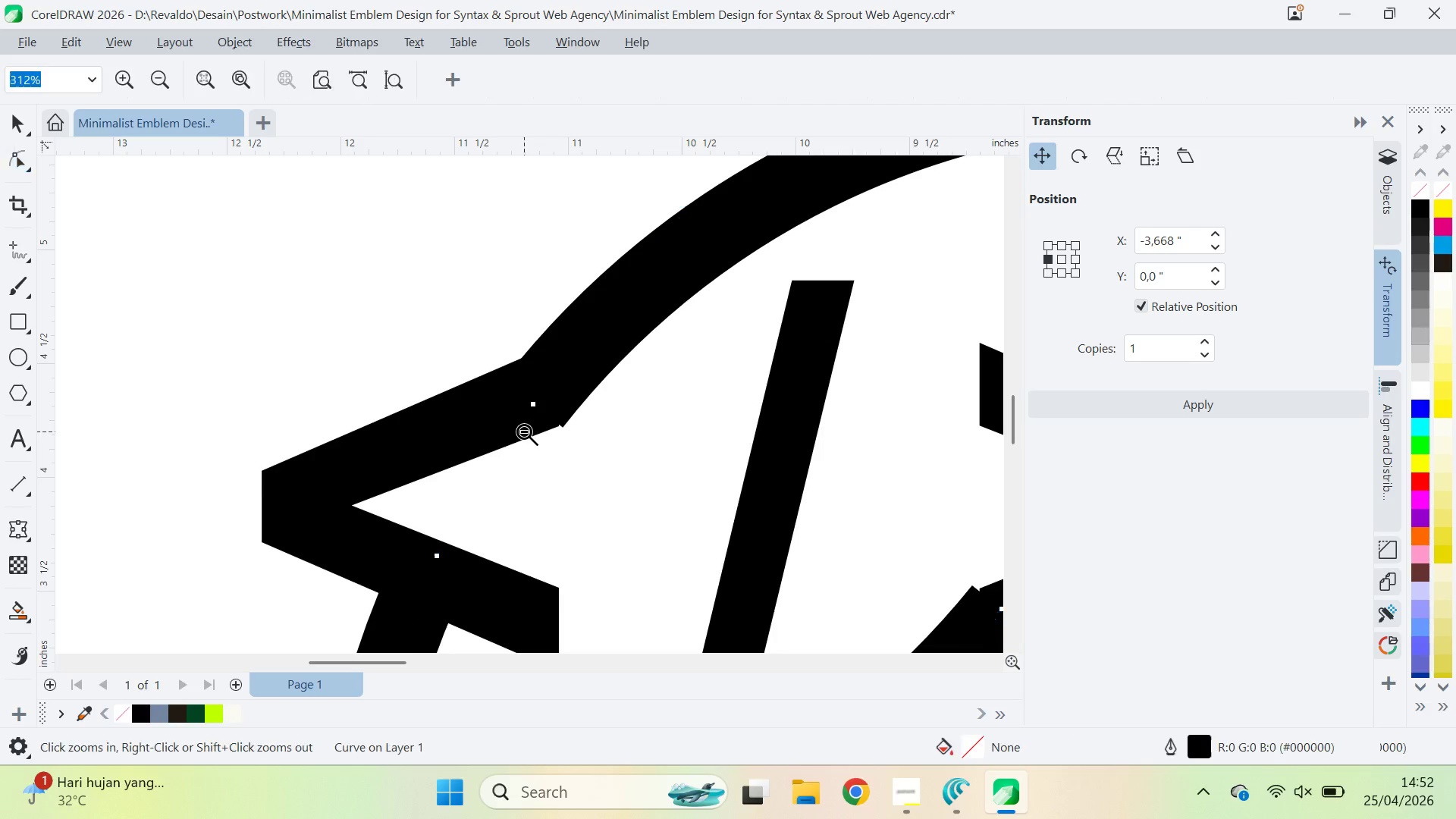 
right_click([524, 431])
 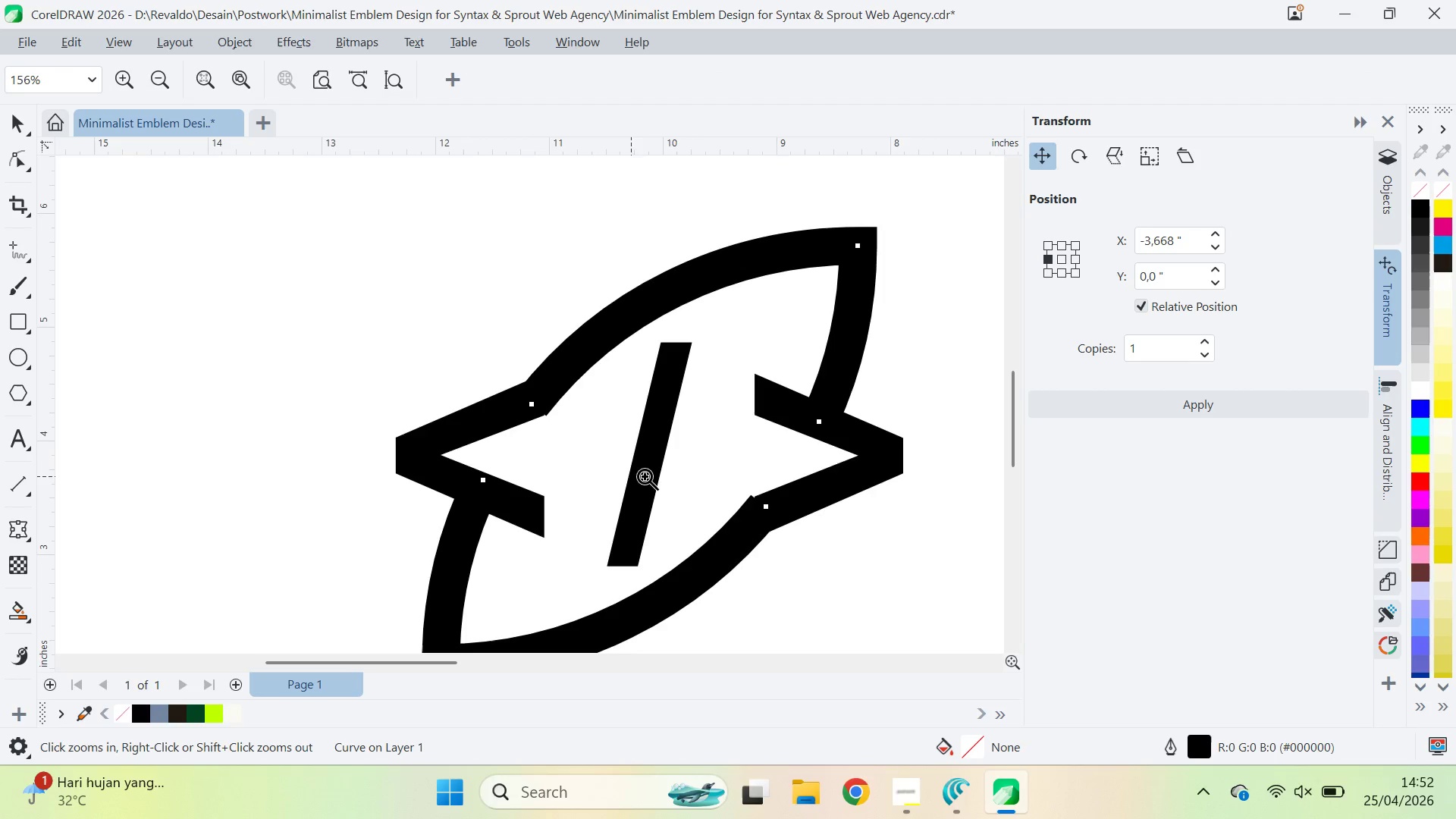 
type(qv)
 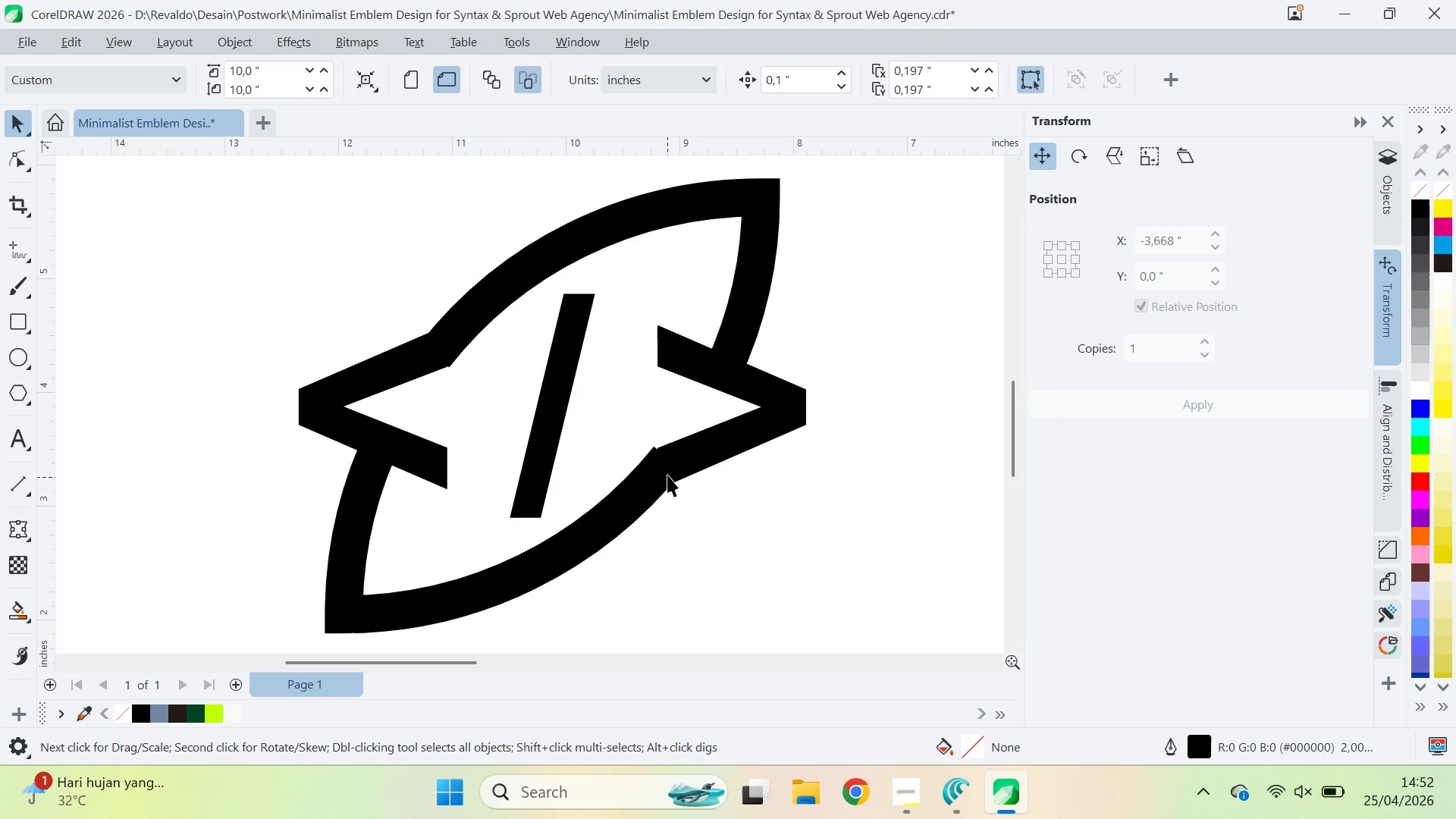 
left_click_drag(start_coordinate=[670, 472], to_coordinate=[573, 424])
 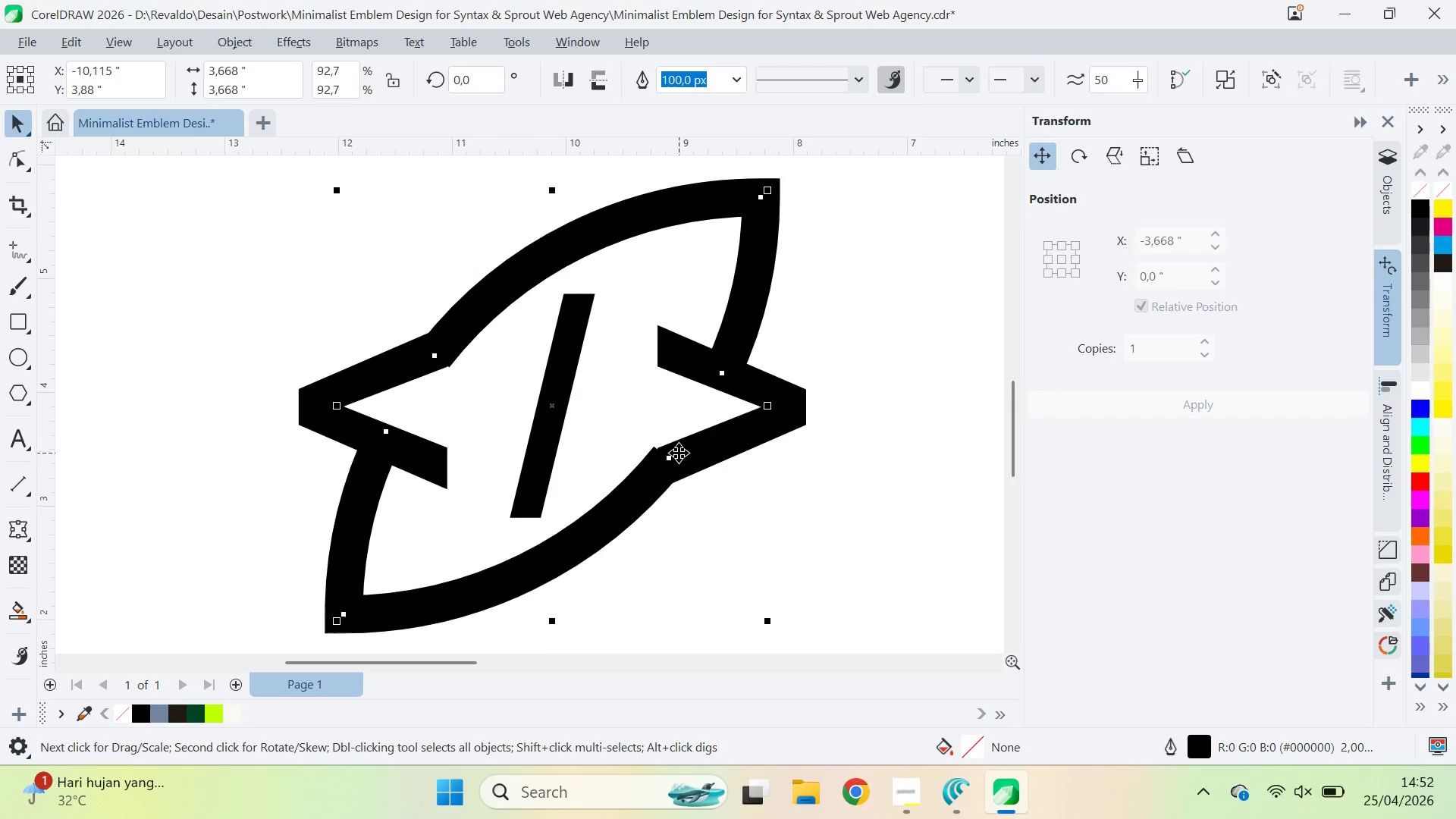 
left_click([648, 483])
 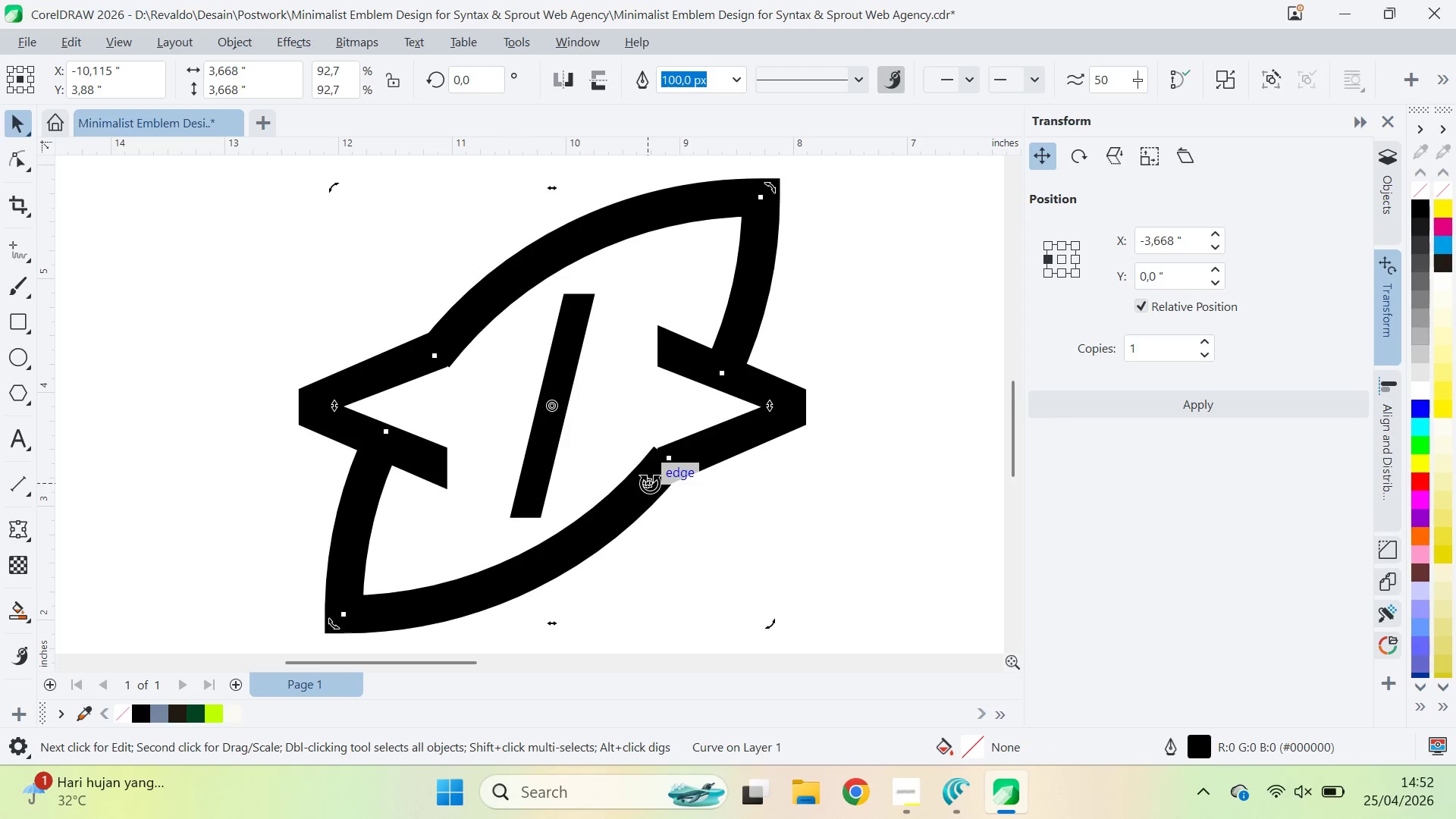 
key(A)
 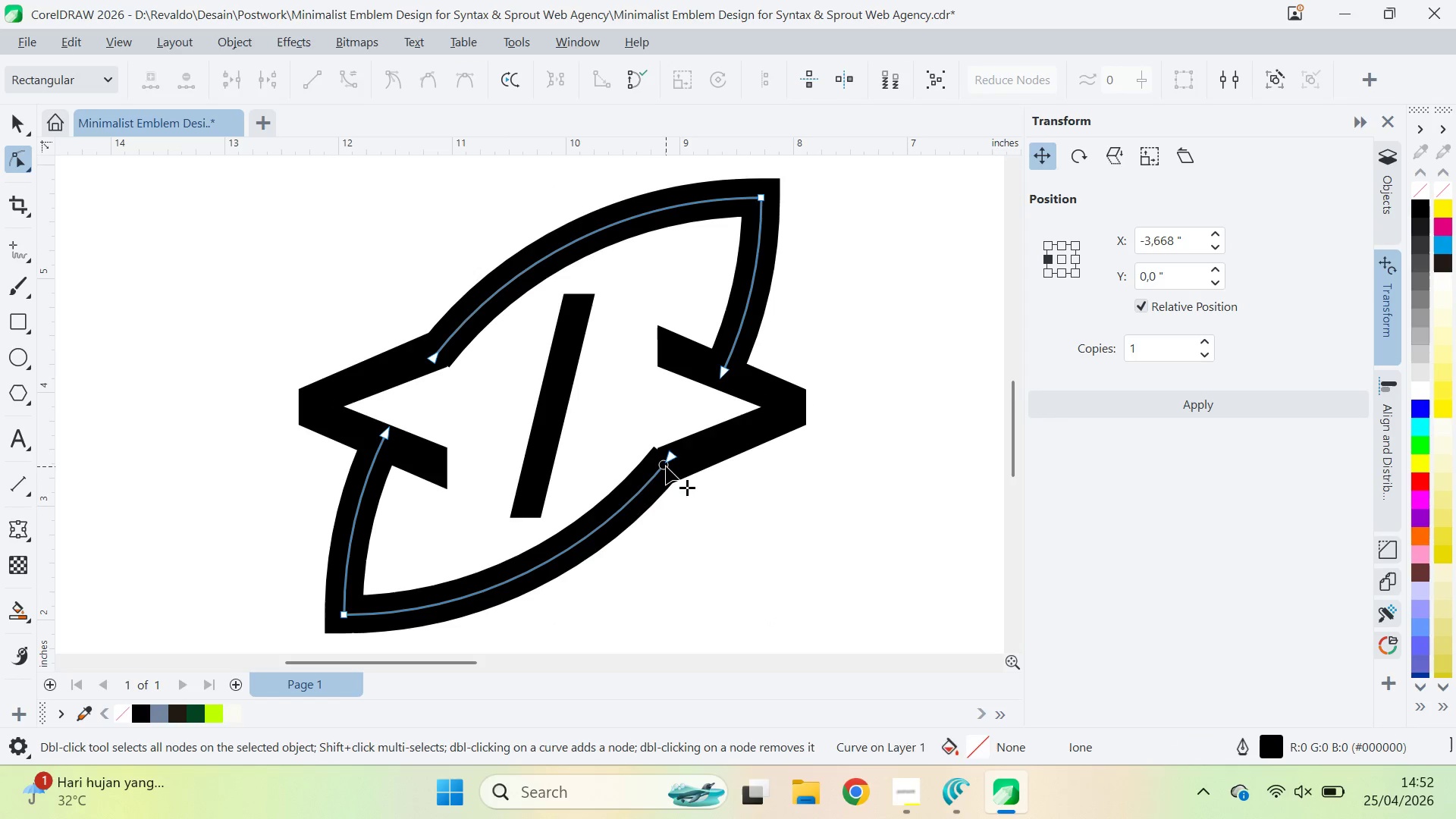 
double_click([666, 466])
 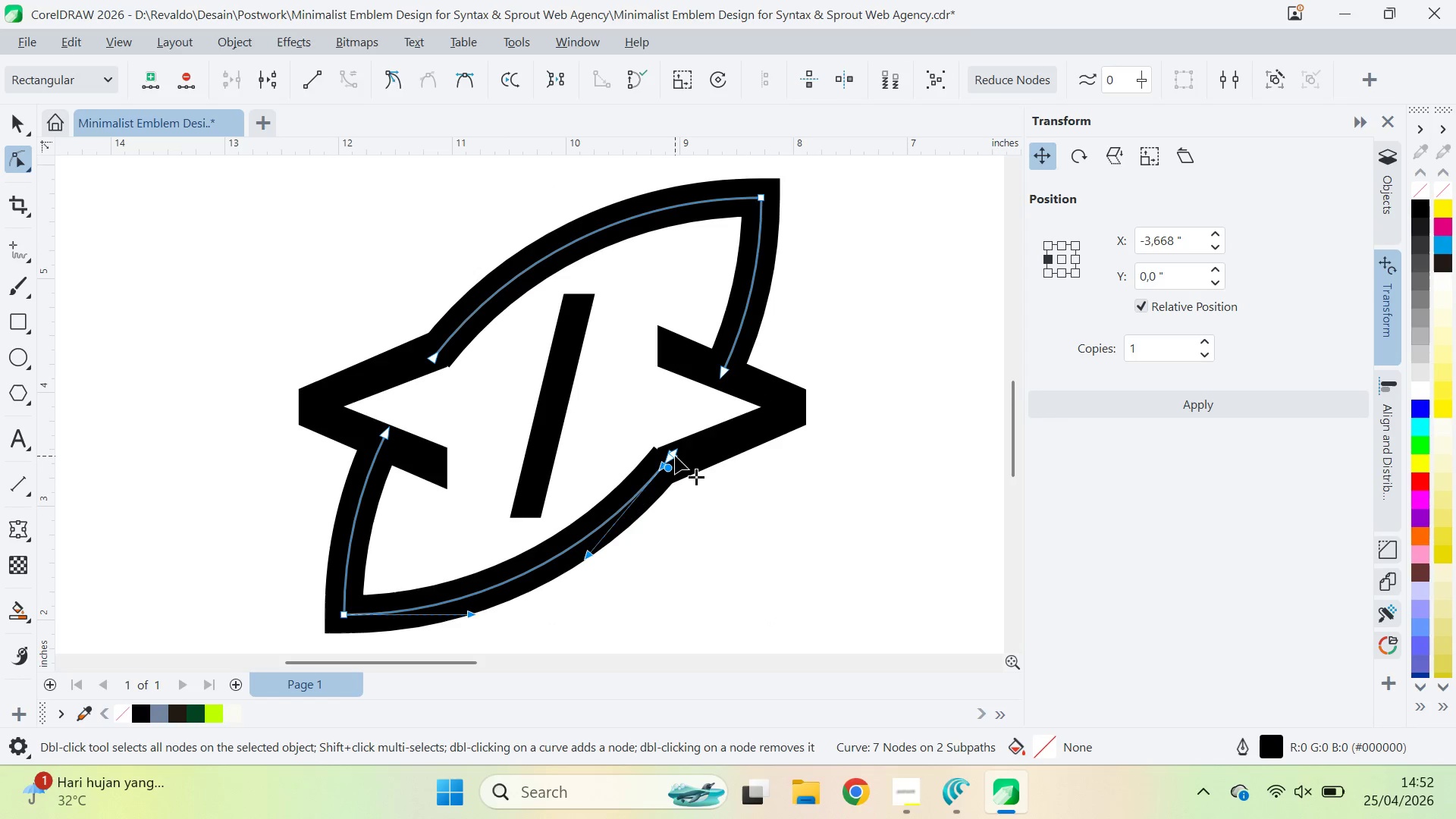 
triple_click([675, 456])
 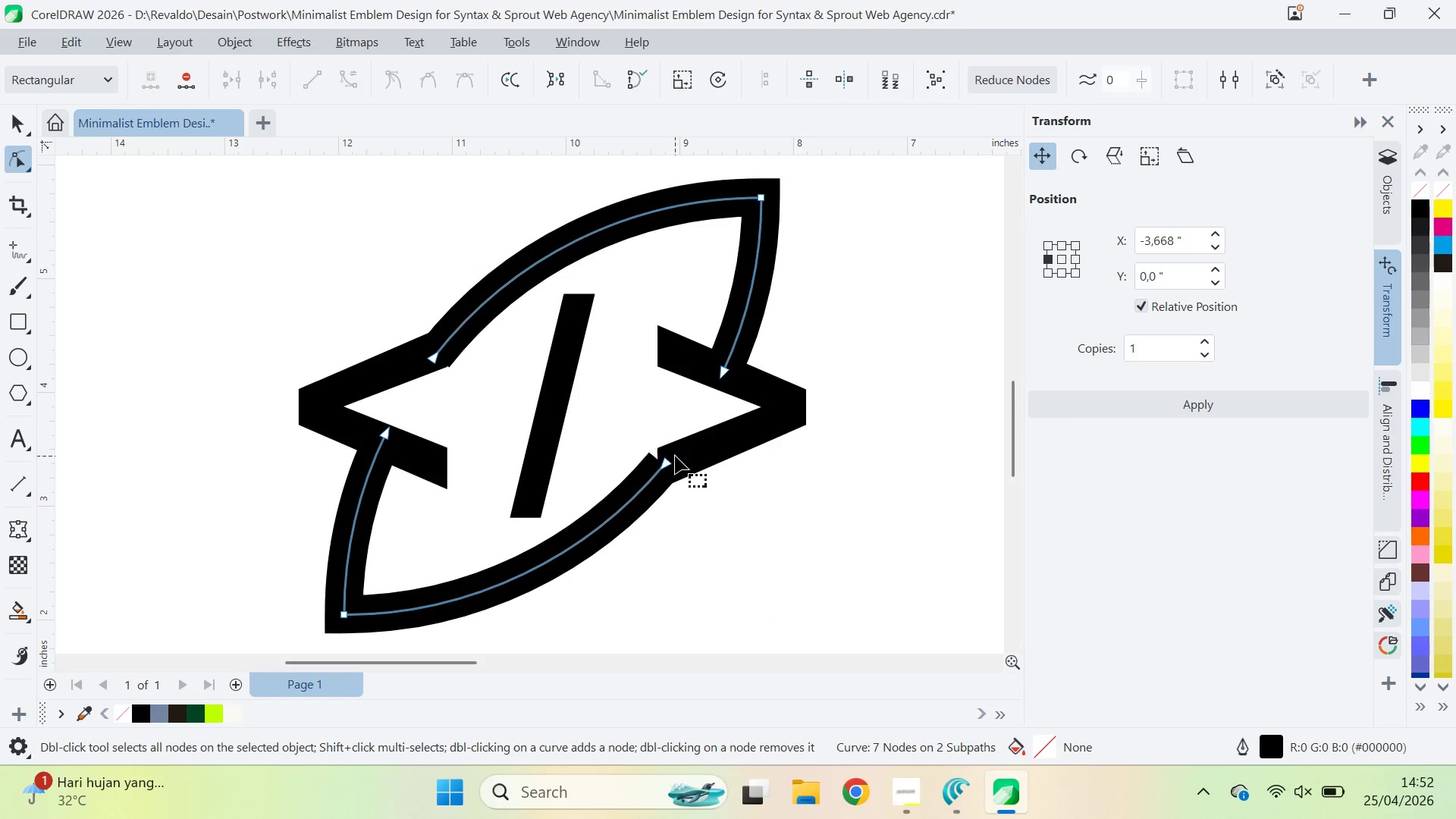 
triple_click([675, 456])
 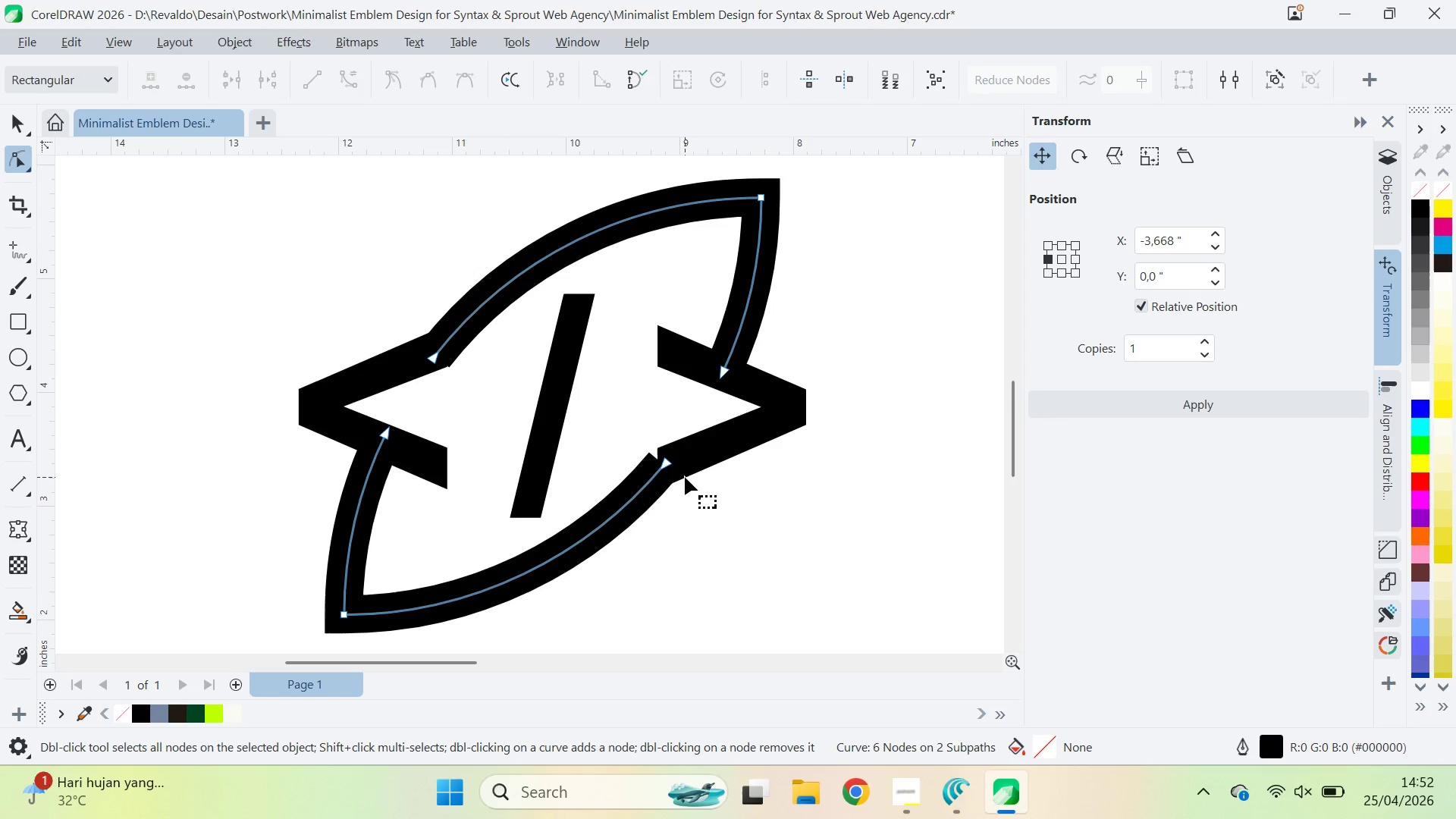 
key(Control+Z)
 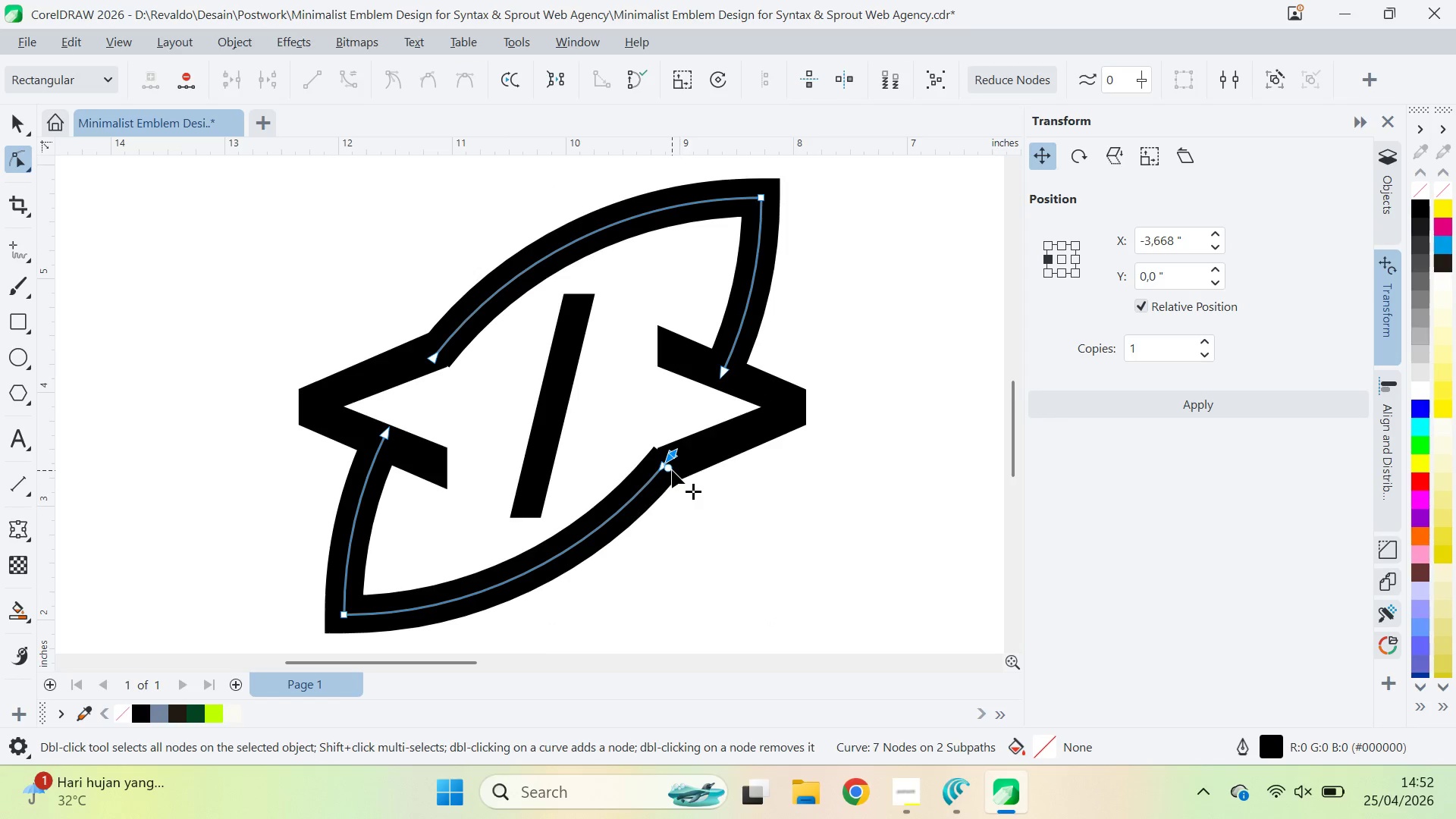 
key(Control+Z)
 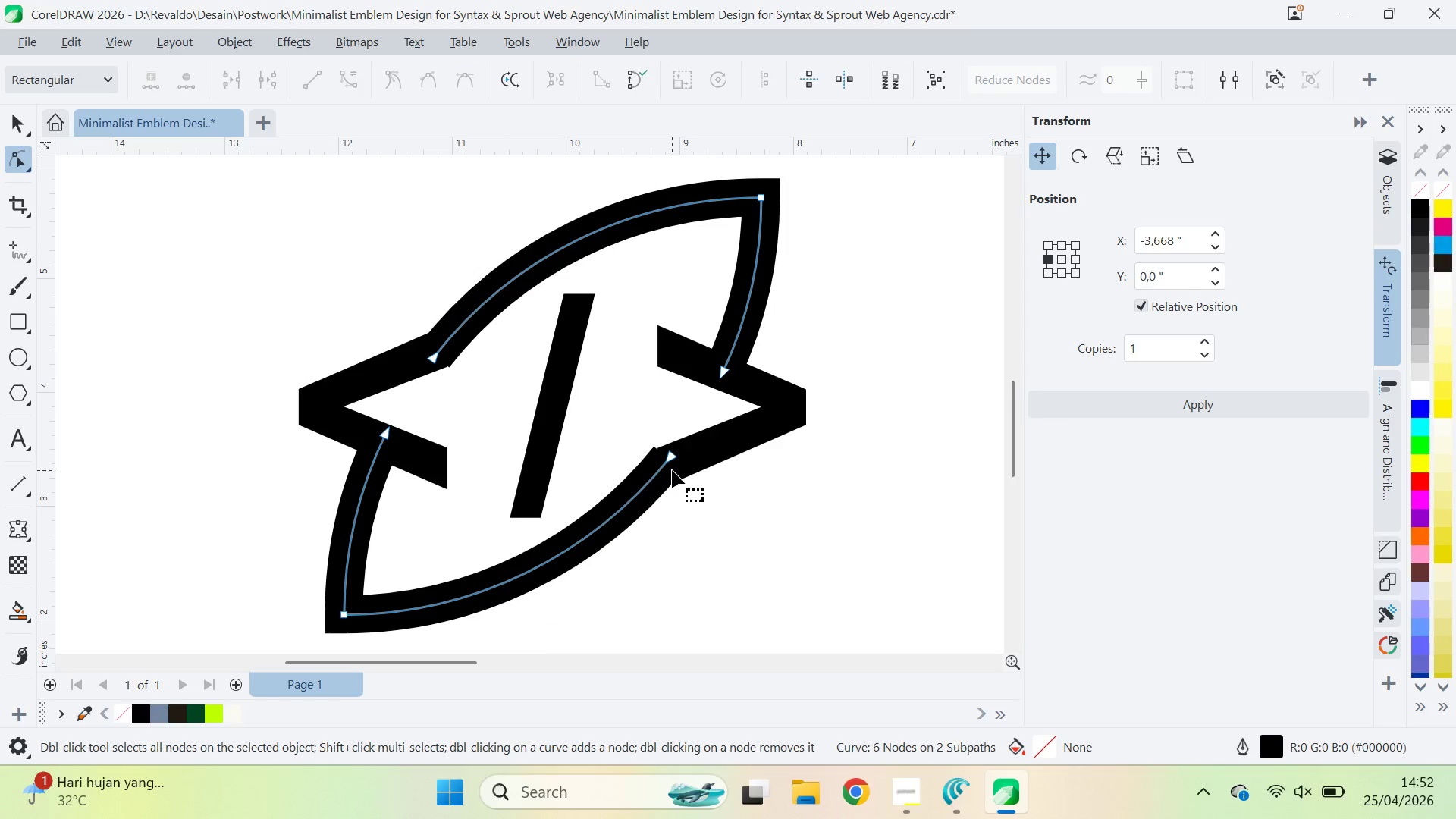 
type(az)
 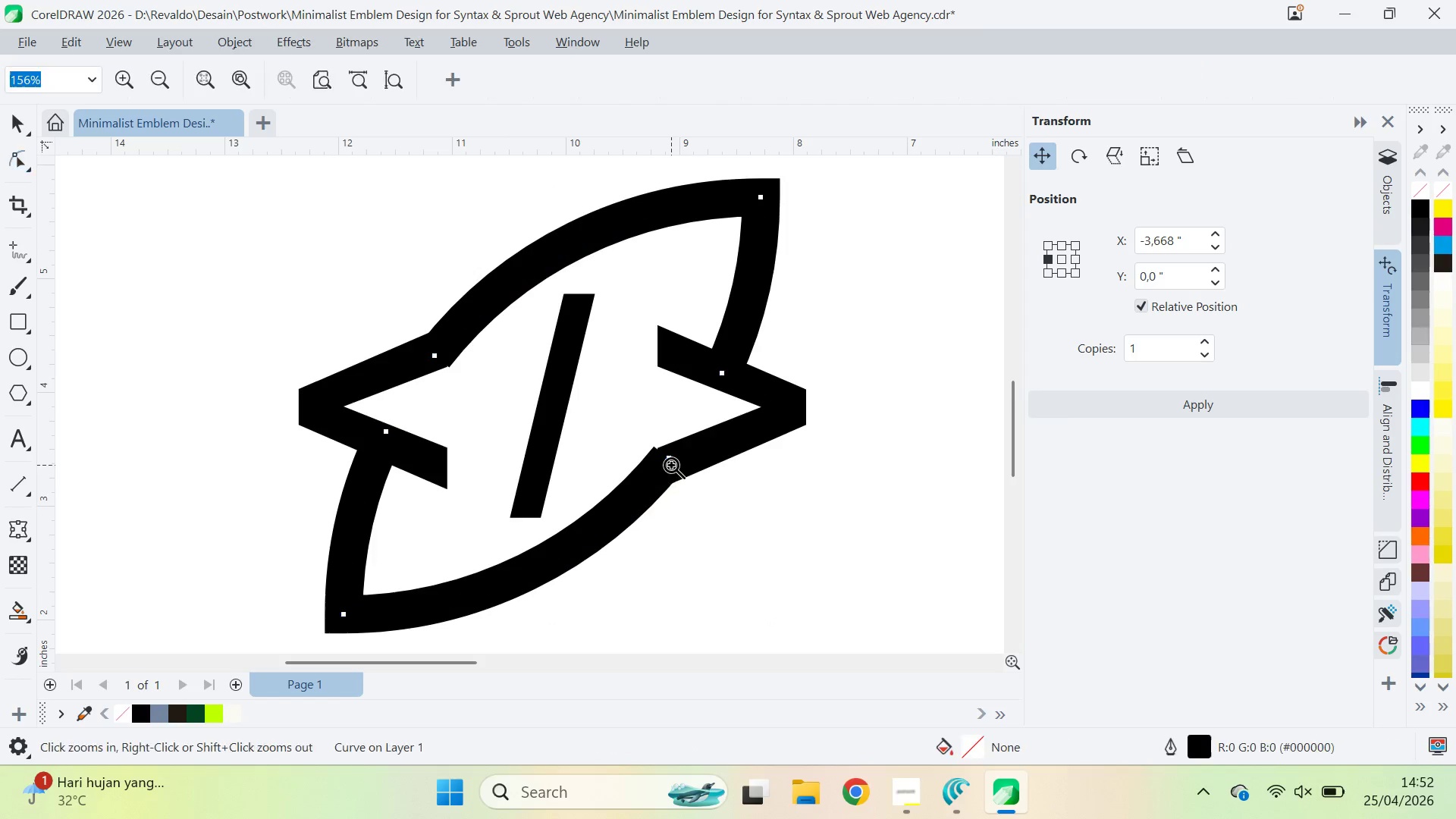 
left_click([670, 465])
 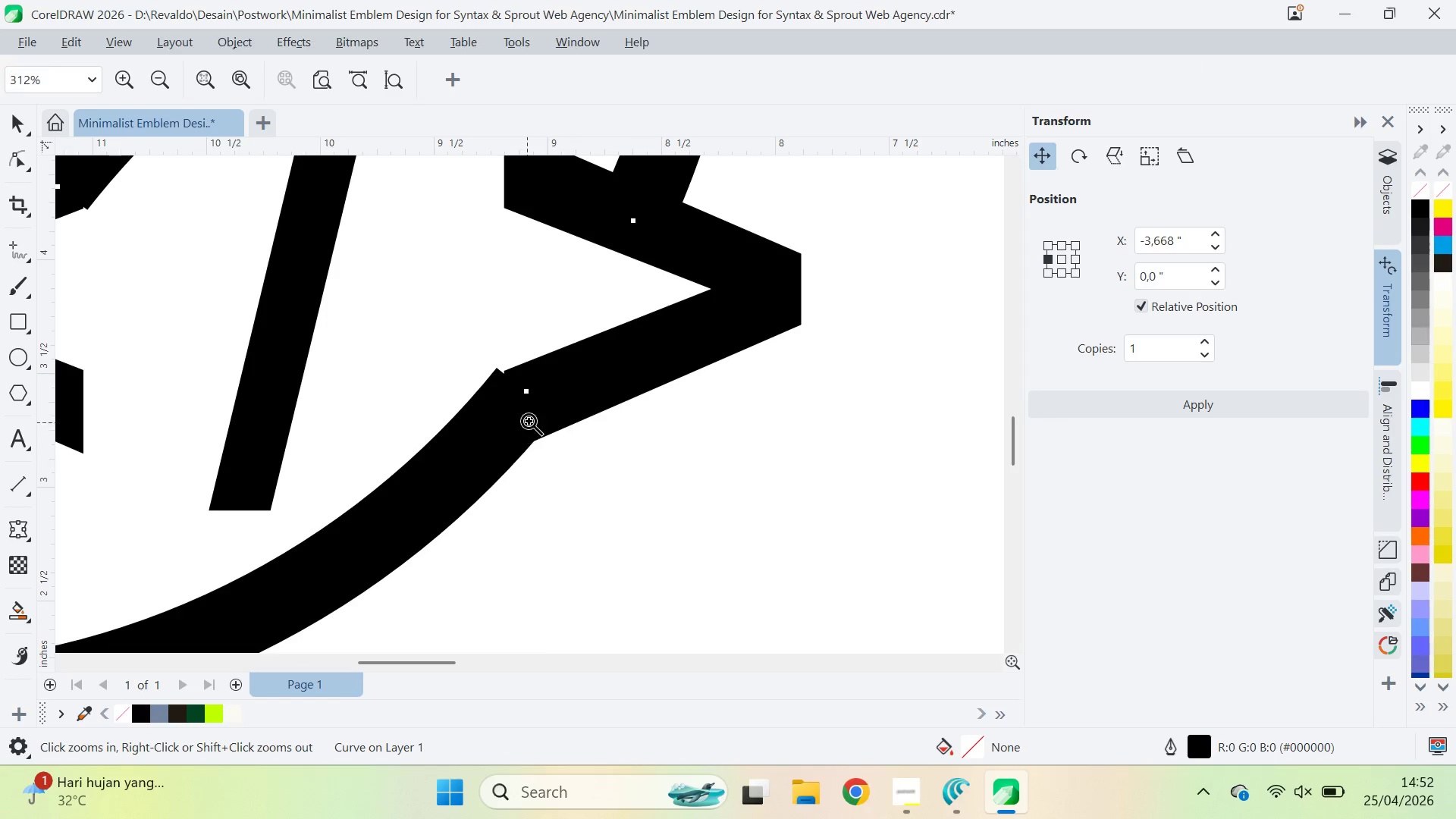 
left_click([536, 411])
 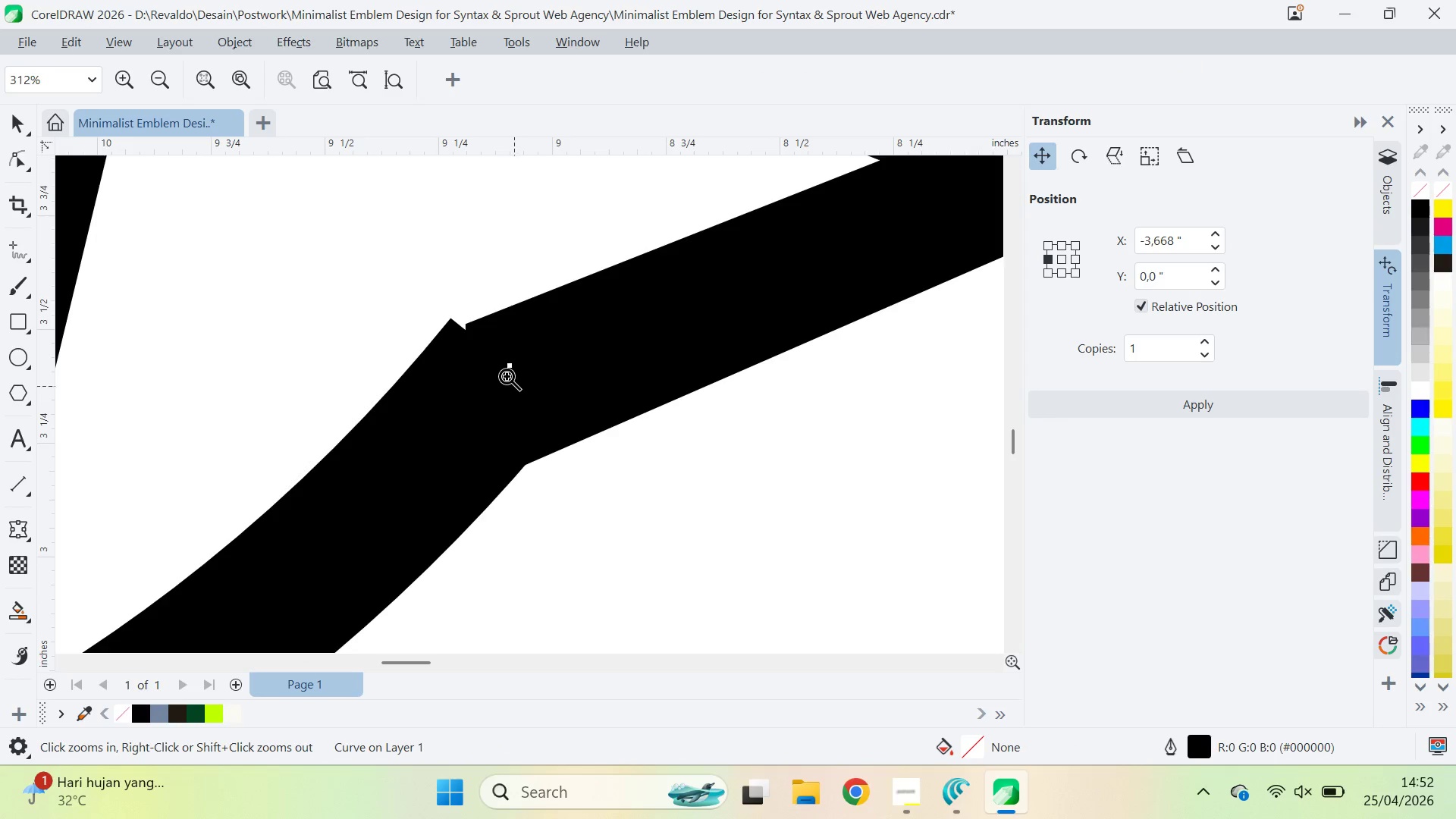 
key(A)
 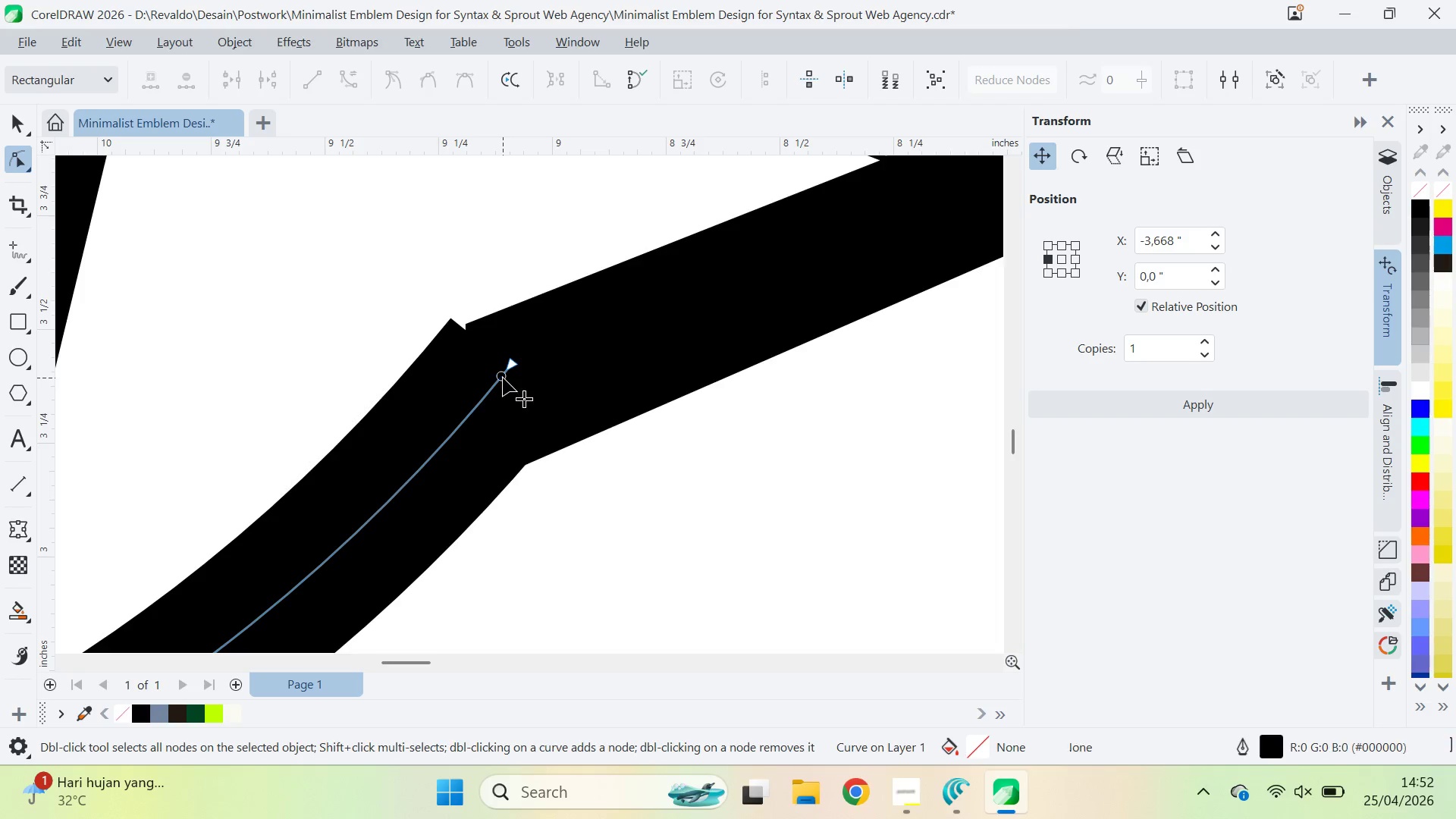 
double_click([503, 378])
 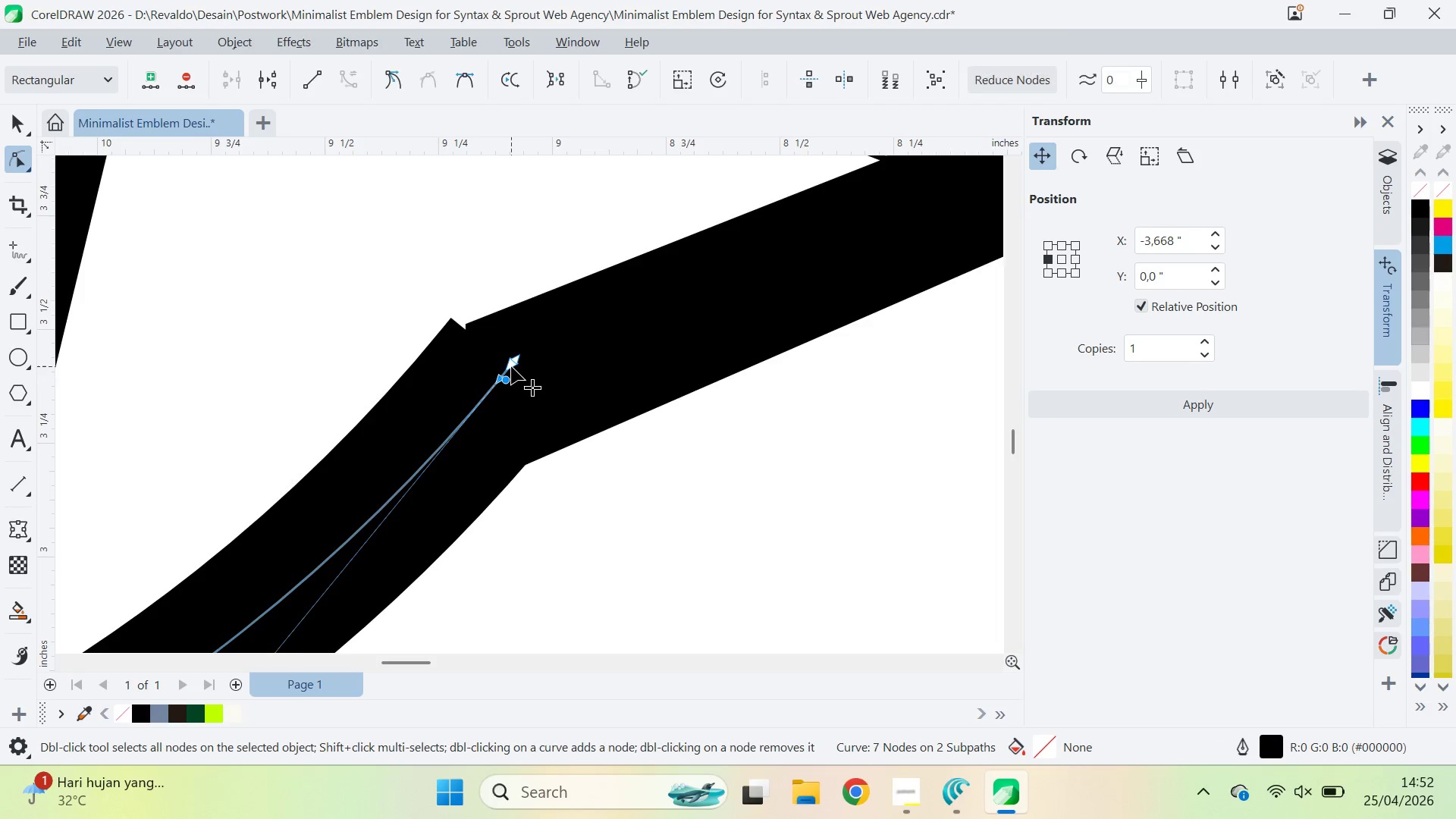 
triple_click([511, 366])
 